 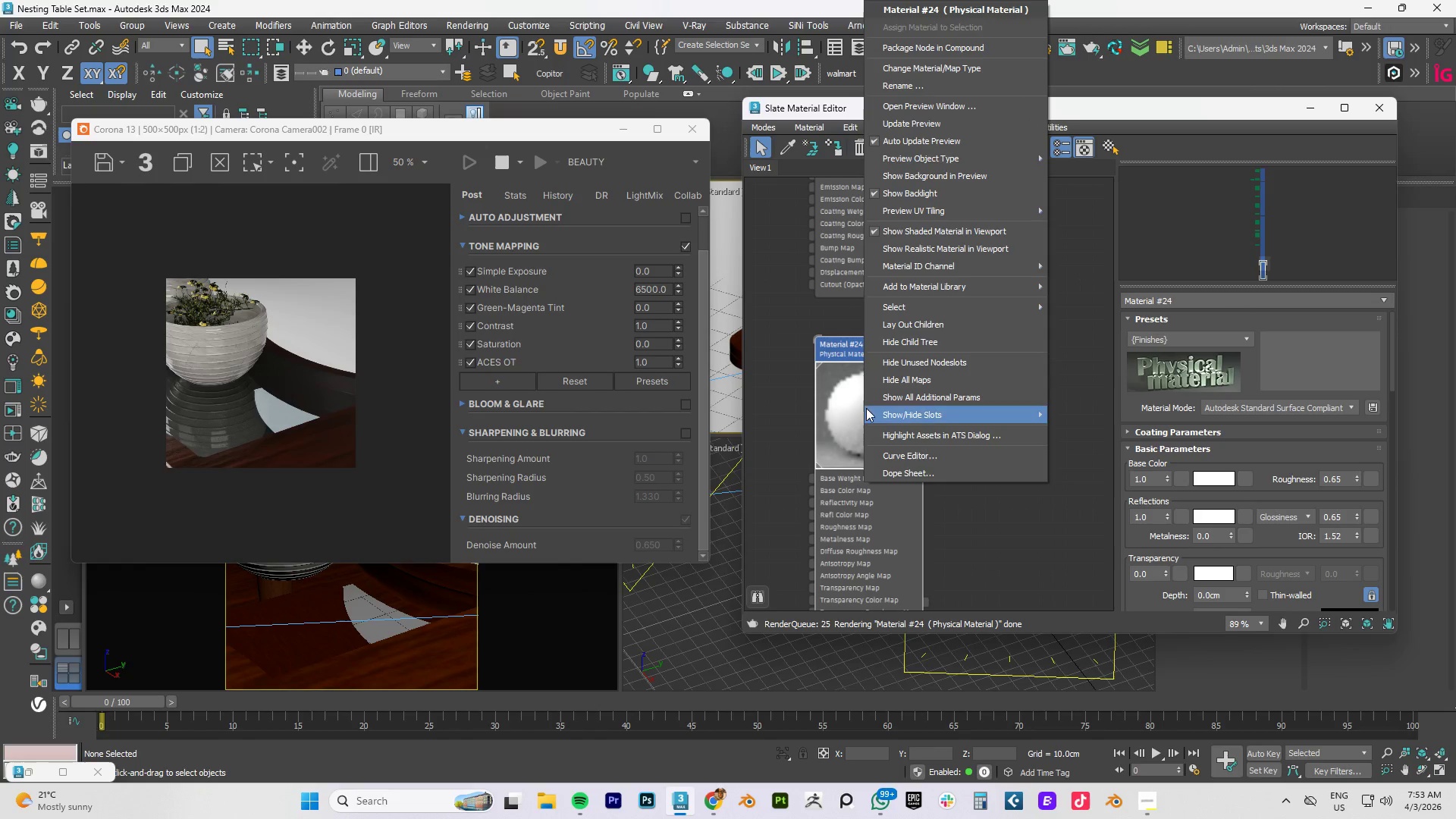 
left_click([908, 127])
 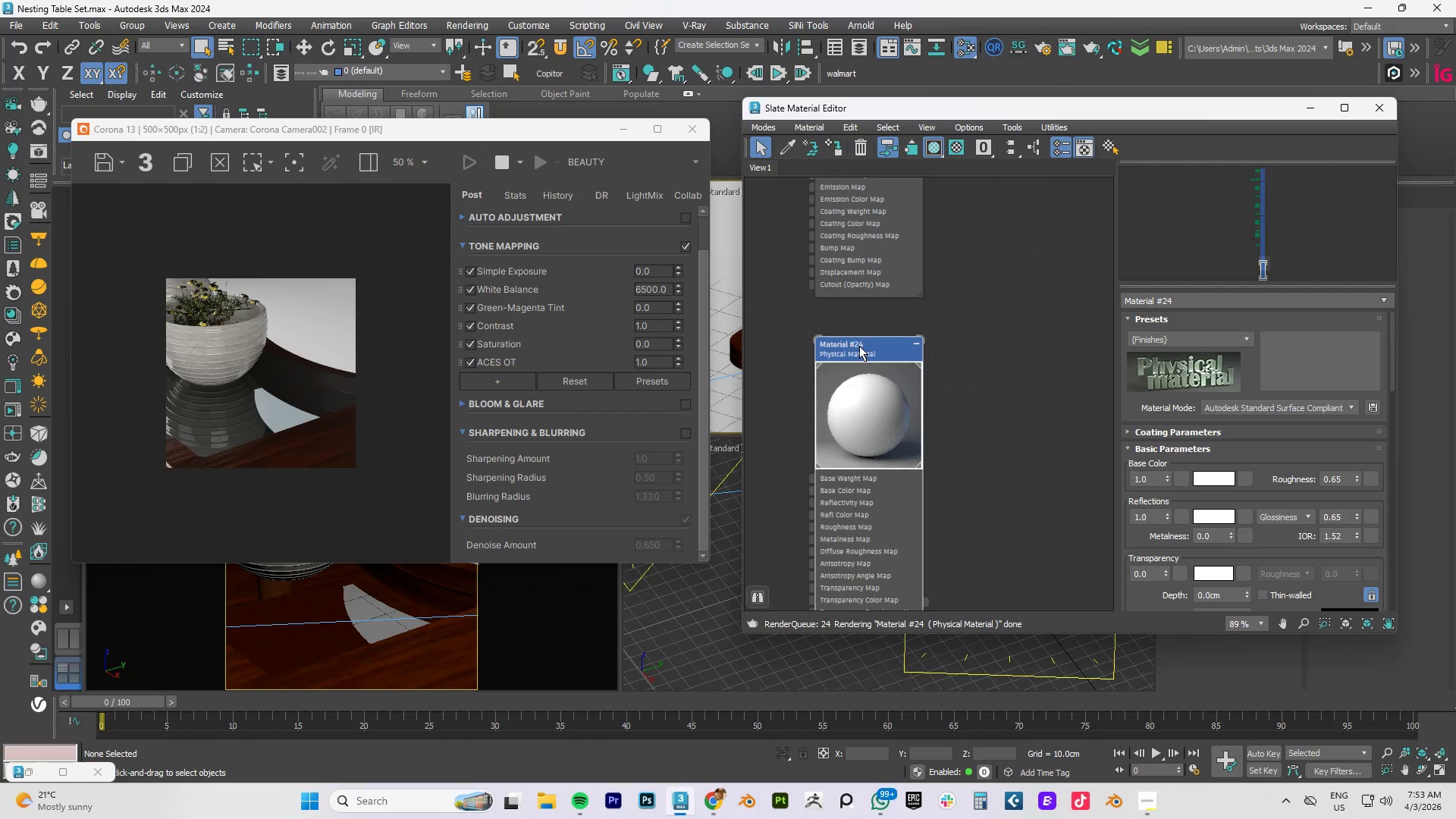 
scroll: coordinate [864, 414], scroll_direction: down, amount: 8.0
 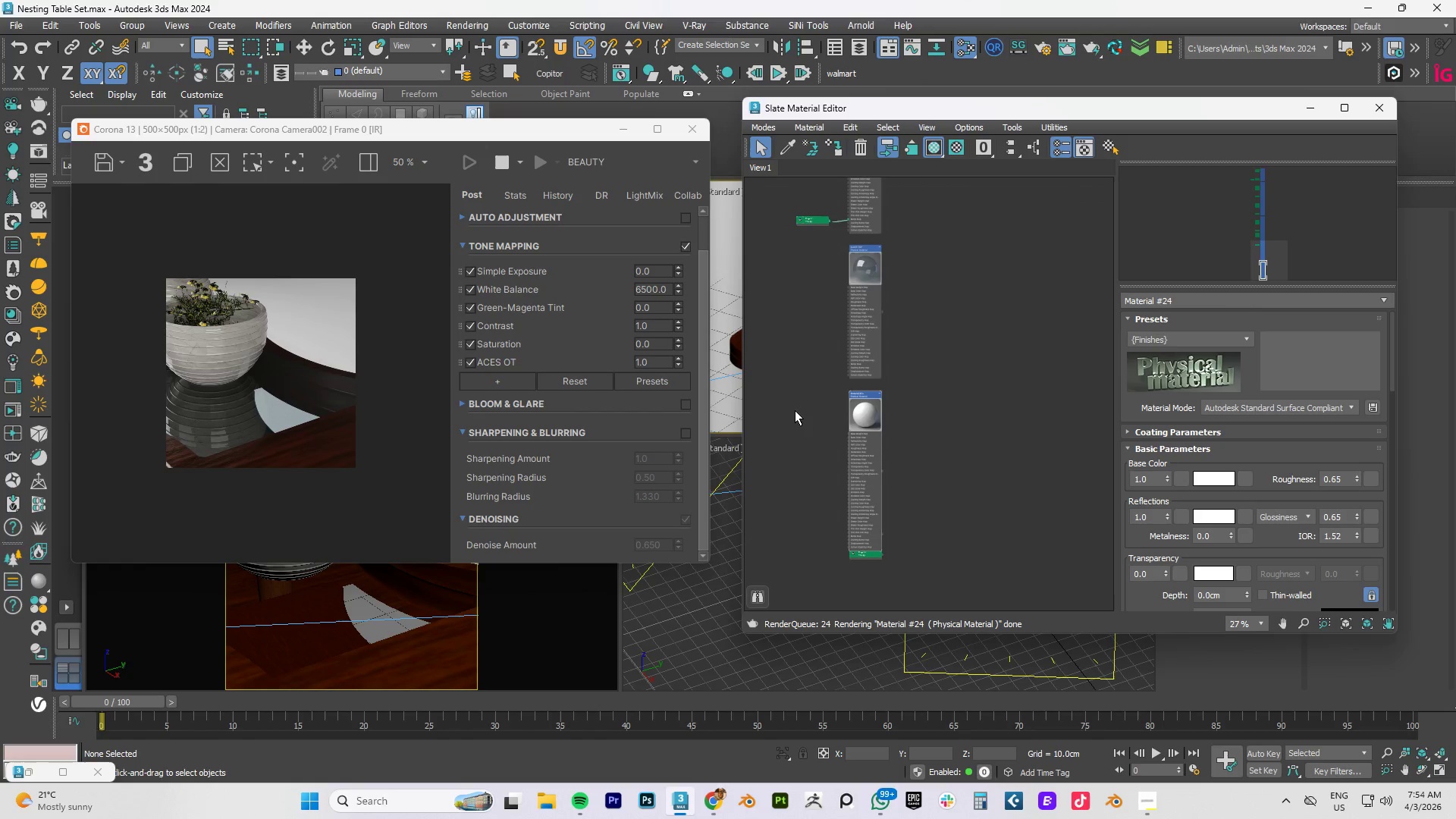 
wait(22.97)
 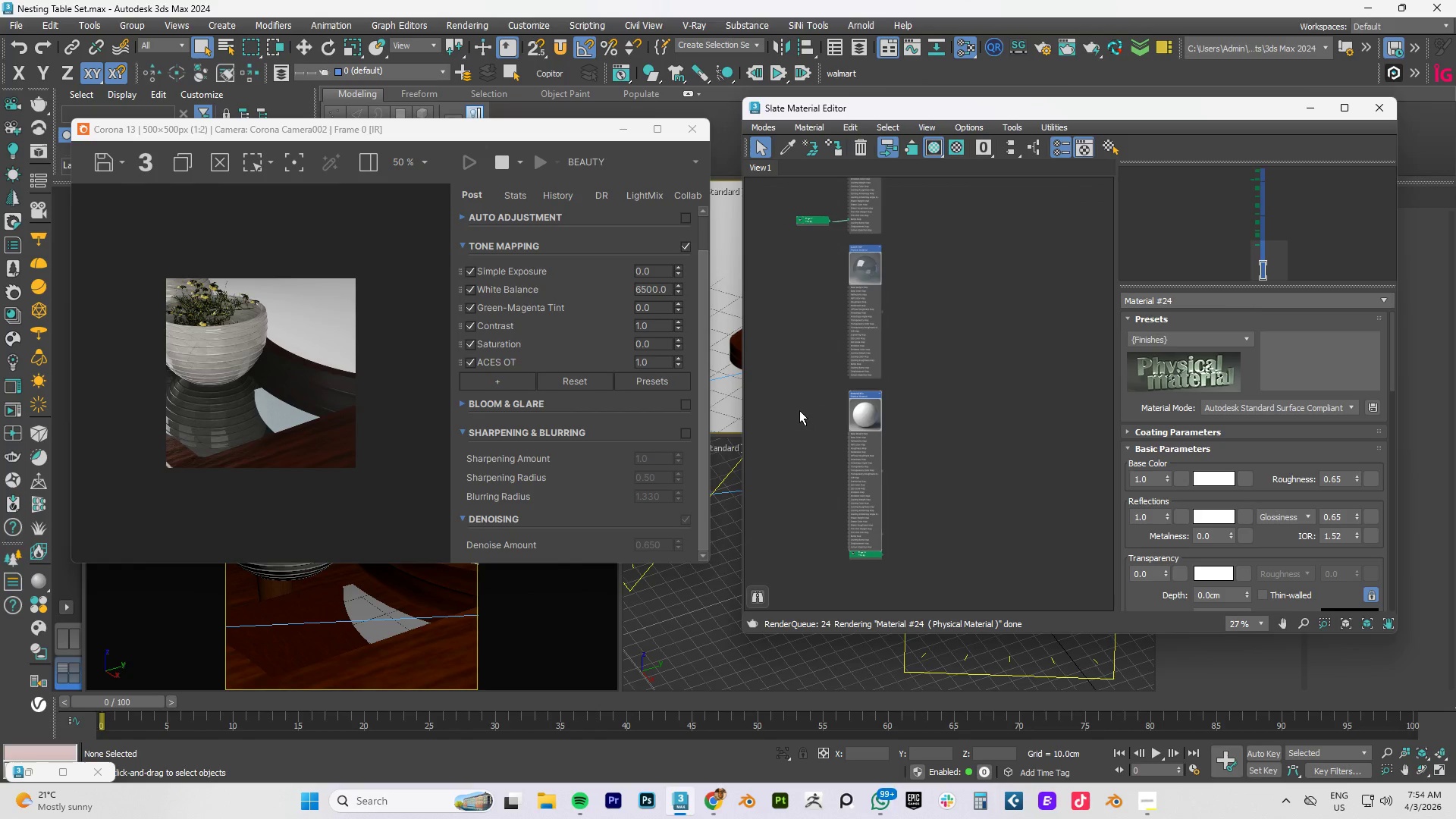 
key(Control+S)
 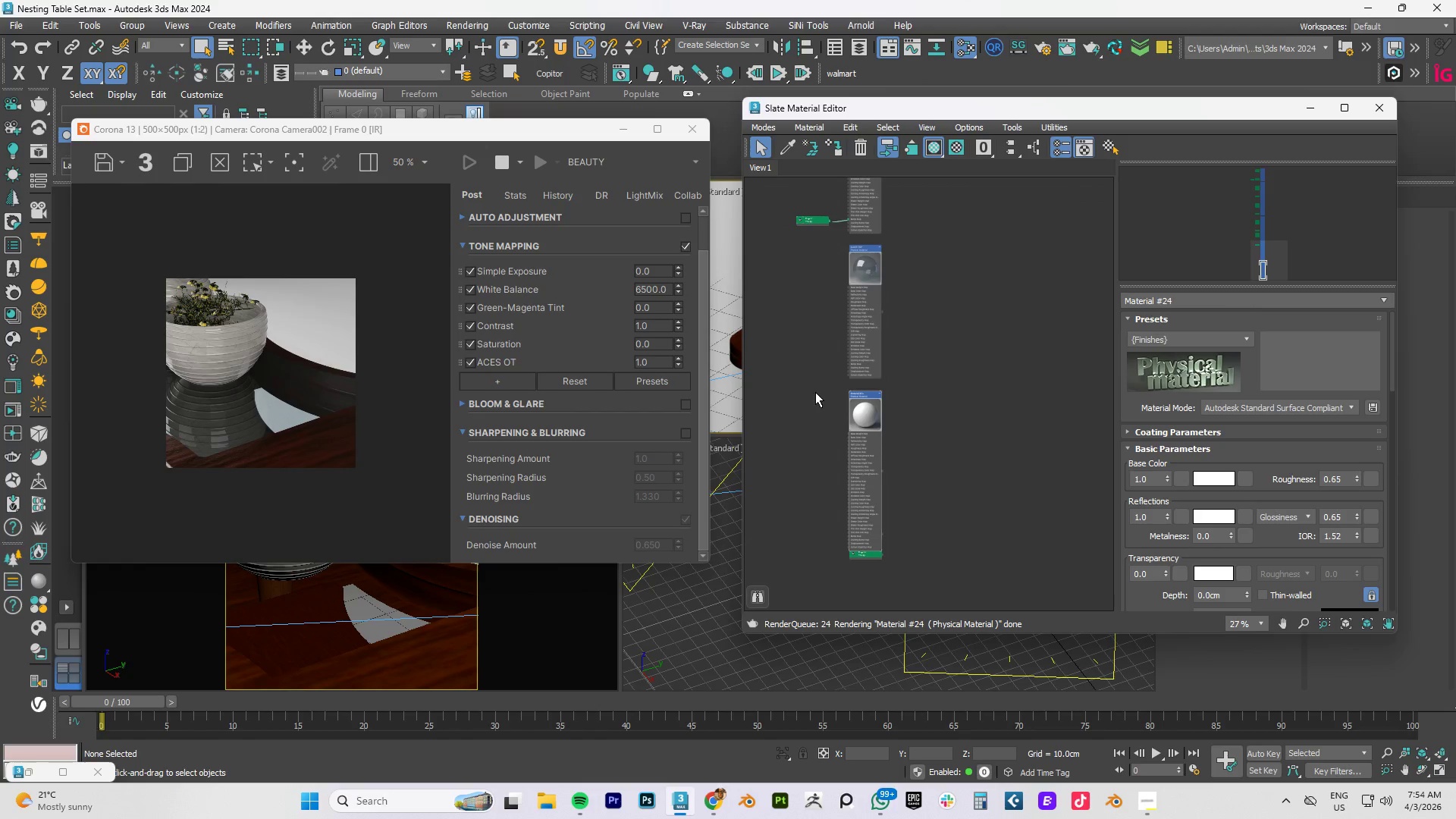 
wait(23.2)
 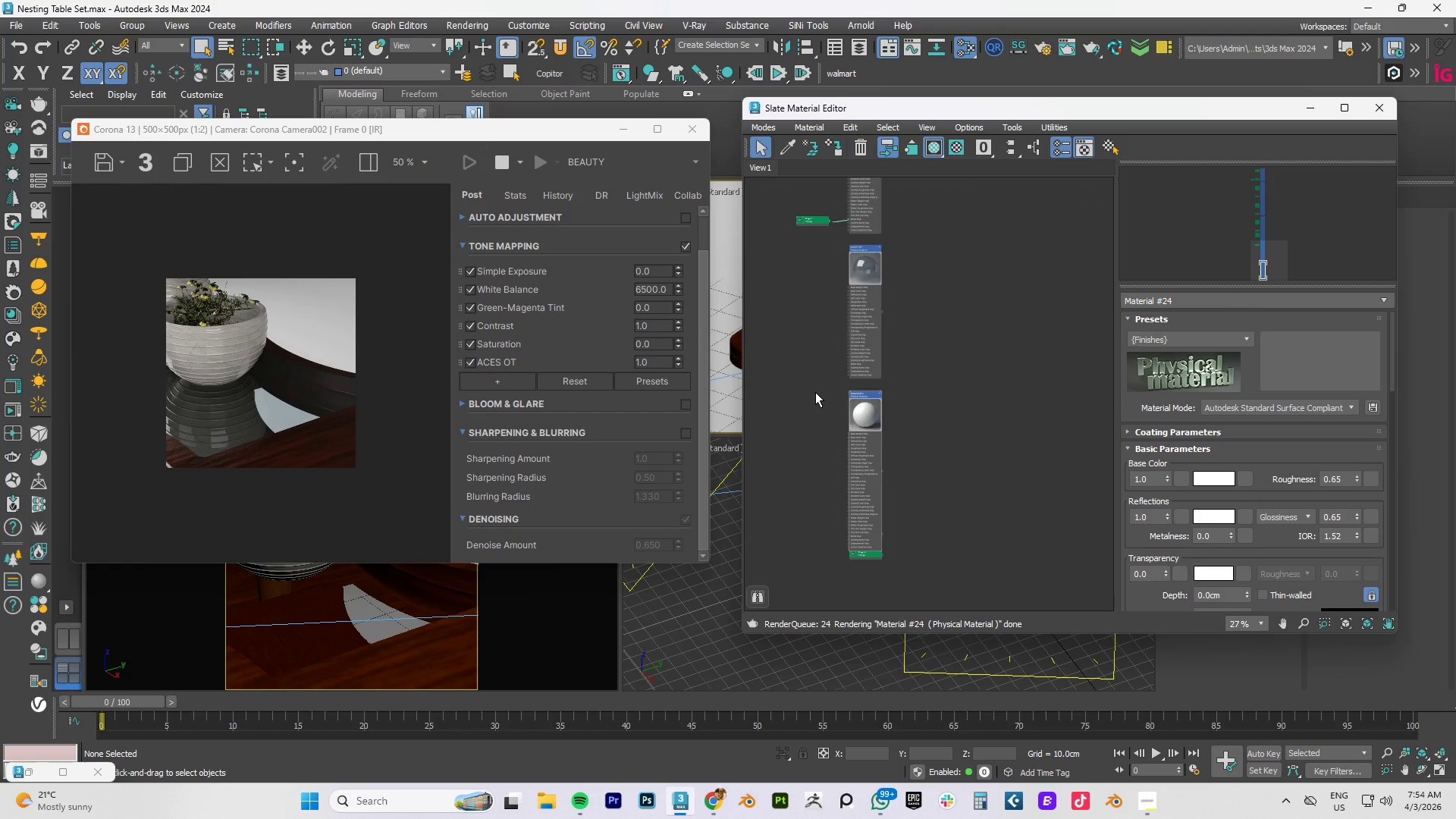 
scroll: coordinate [815, 392], scroll_direction: none, amount: 0.0
 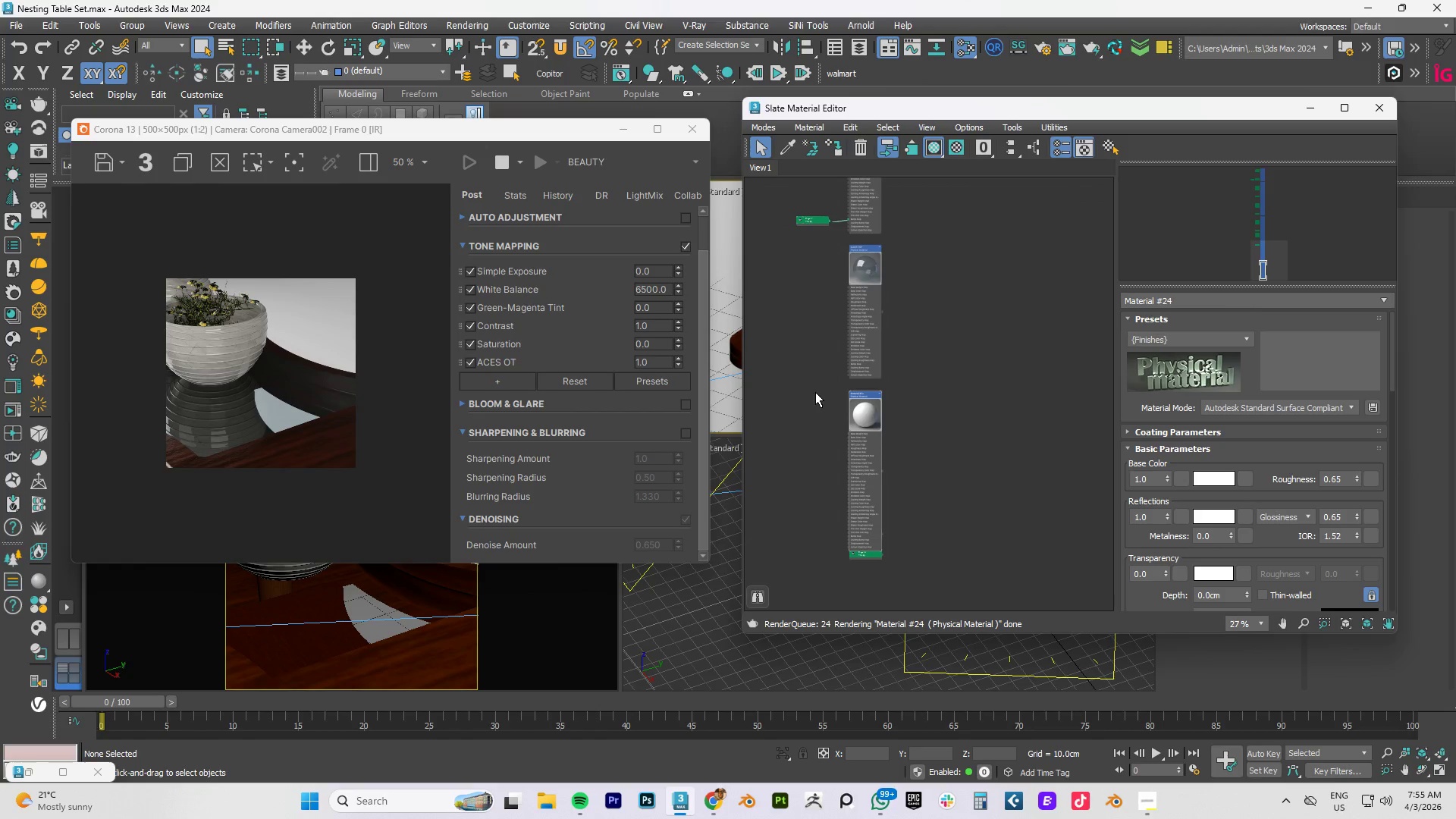 
wait(61.1)
 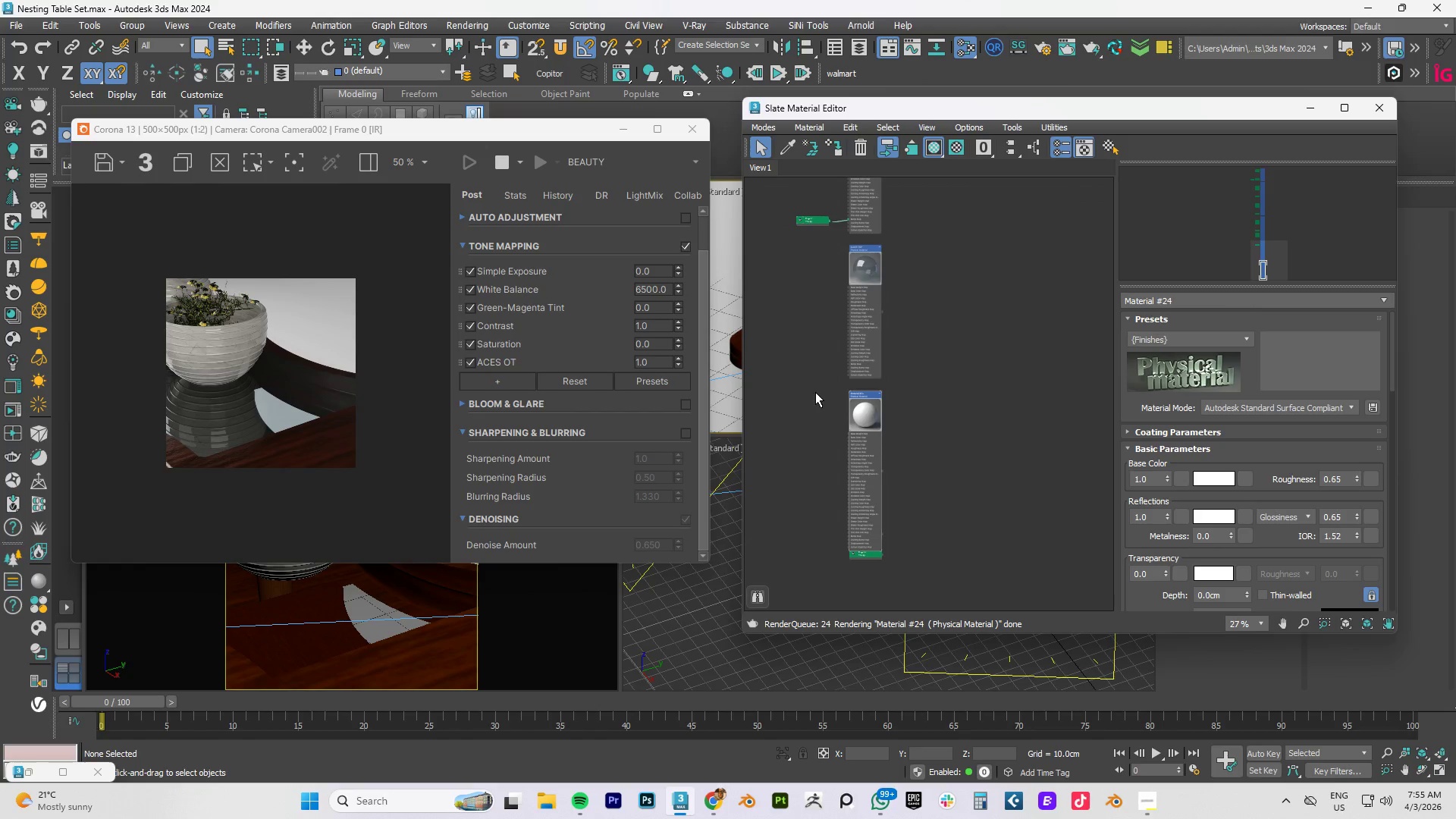 
mouse_move([708, 777])
 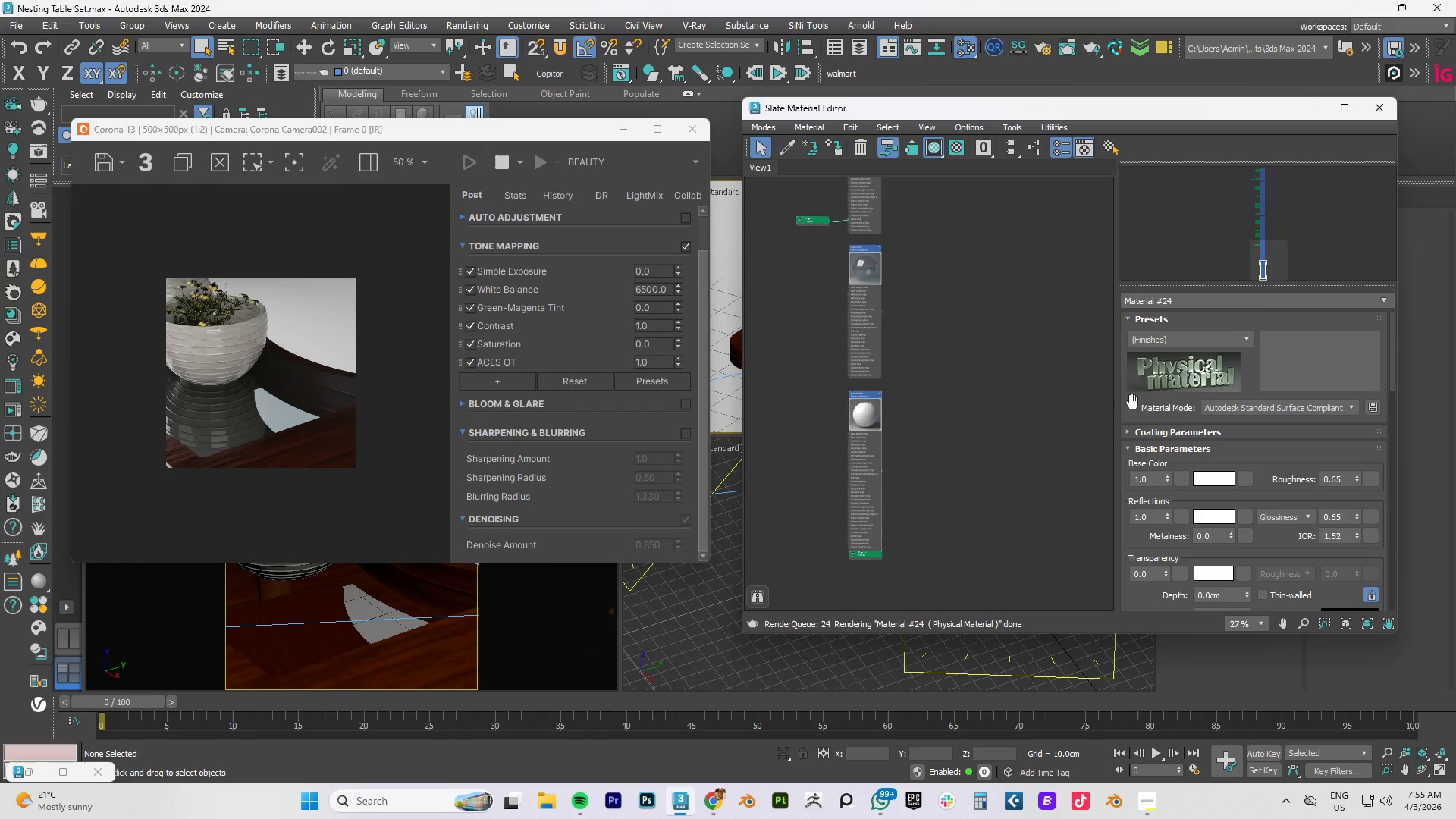 
scroll: coordinate [952, 444], scroll_direction: down, amount: 2.0
 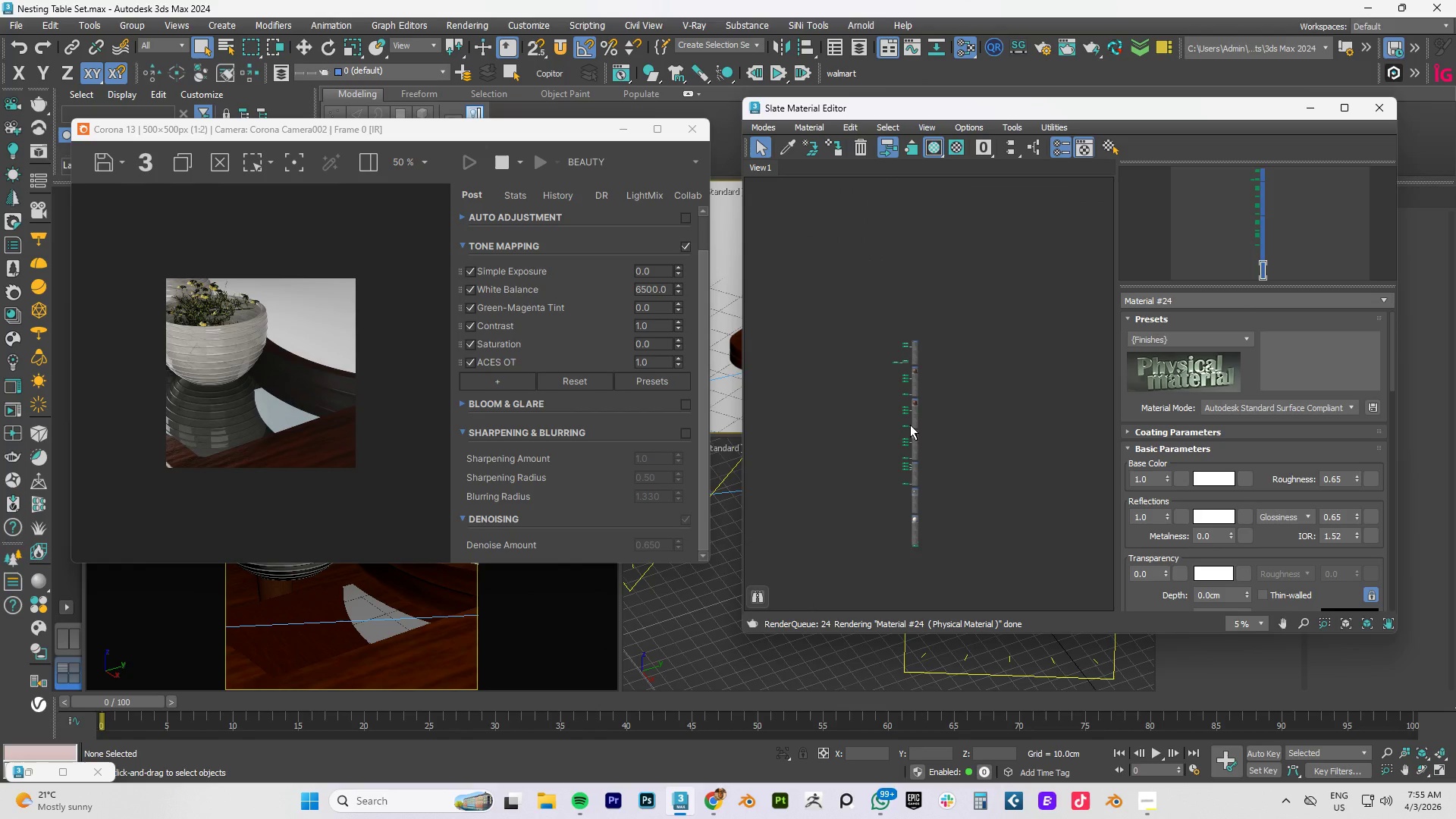 
scroll: coordinate [937, 350], scroll_direction: up, amount: 3.0
 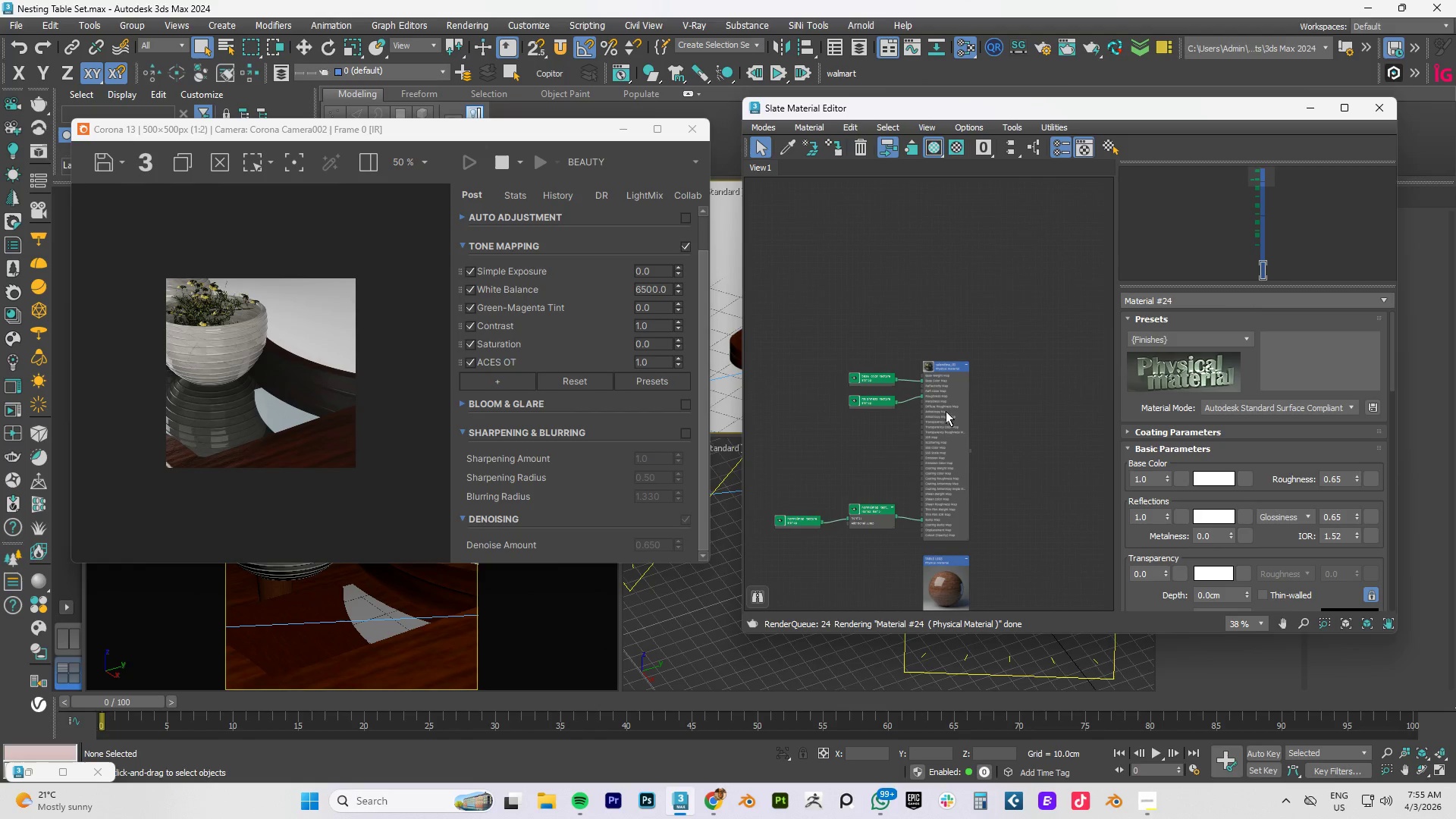 
scroll: coordinate [282, 395], scroll_direction: none, amount: 0.0
 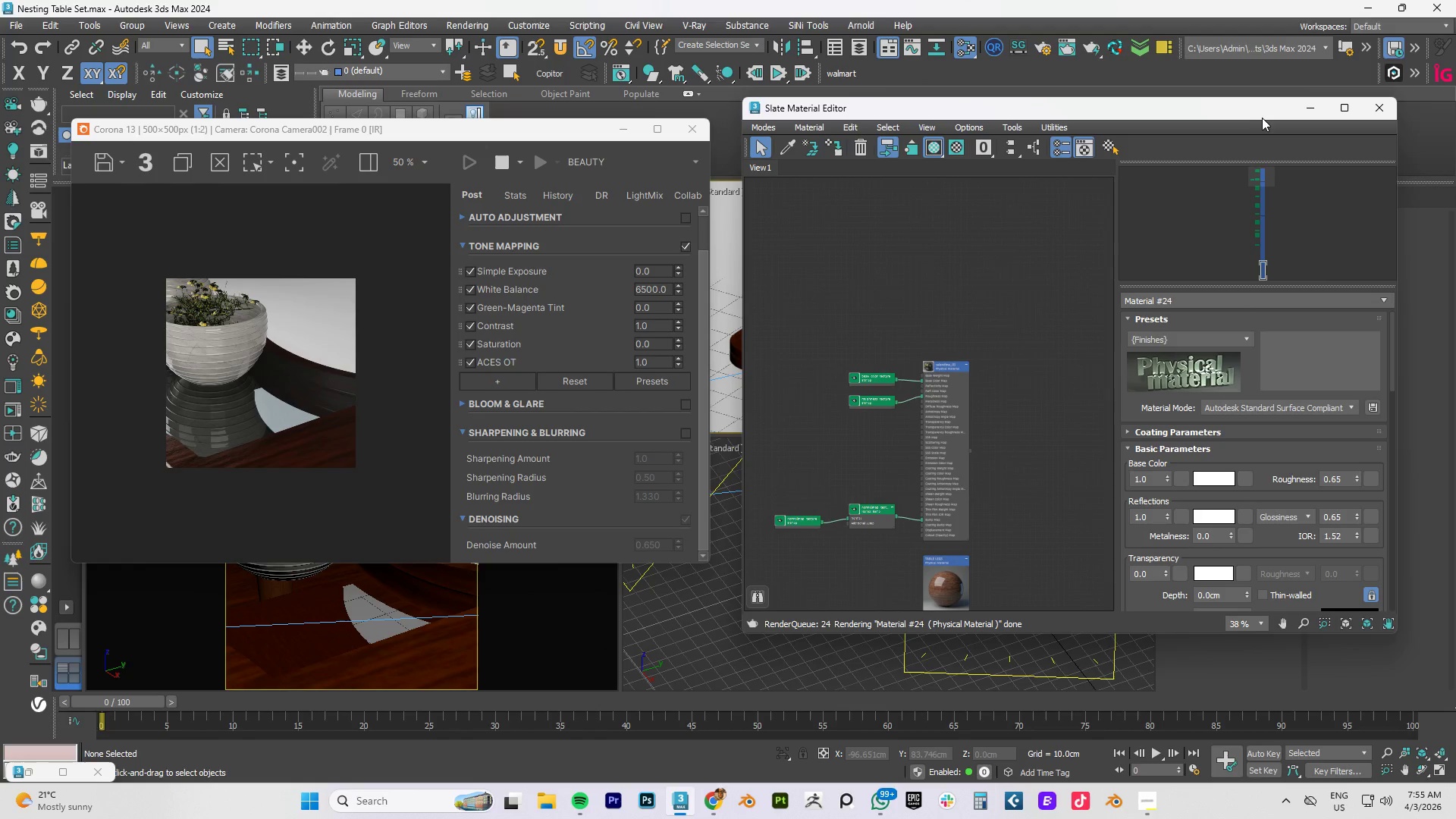 
left_click_drag(start_coordinate=[1254, 116], to_coordinate=[1253, 516])
 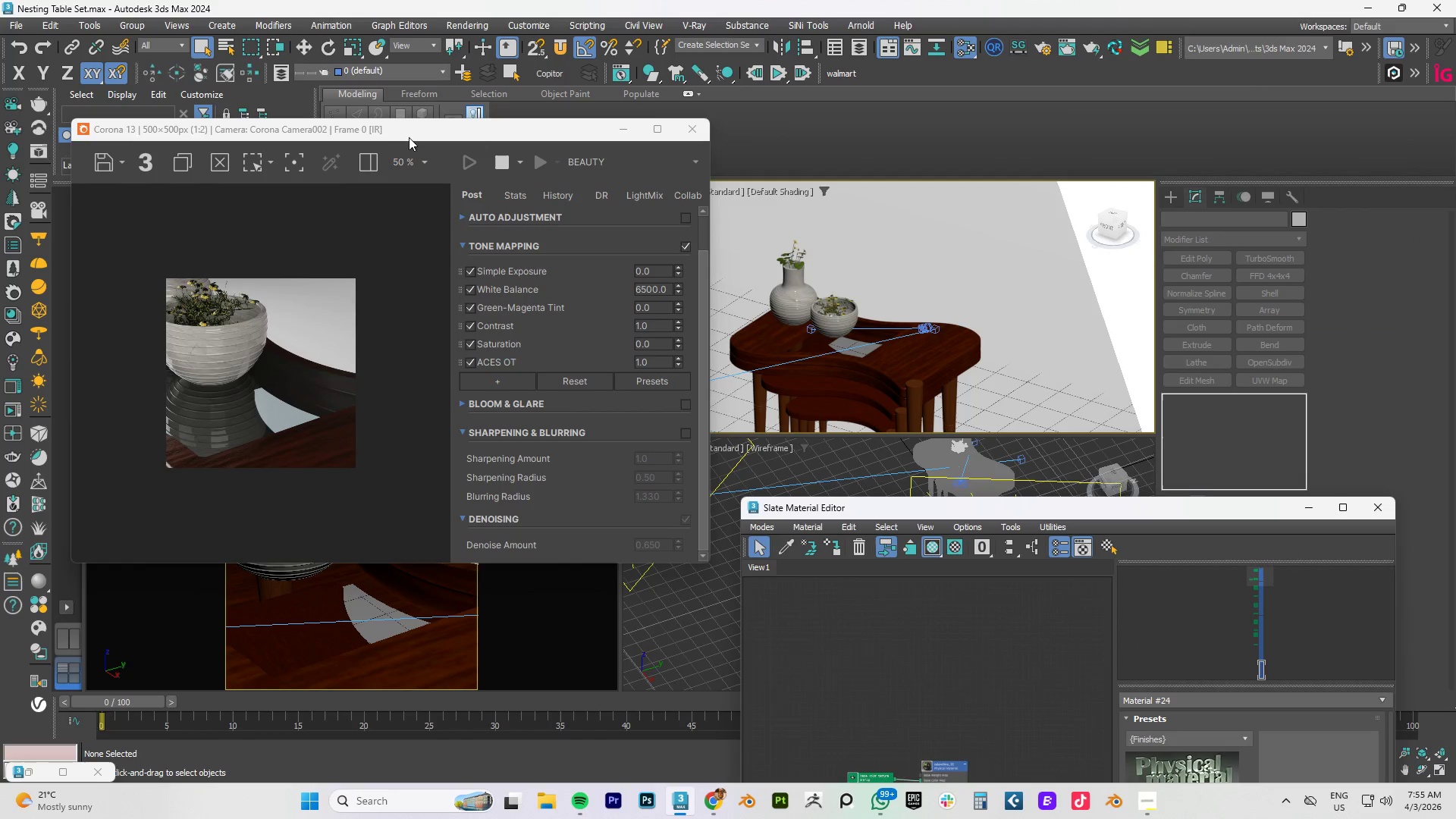 
left_click_drag(start_coordinate=[394, 132], to_coordinate=[441, 128])
 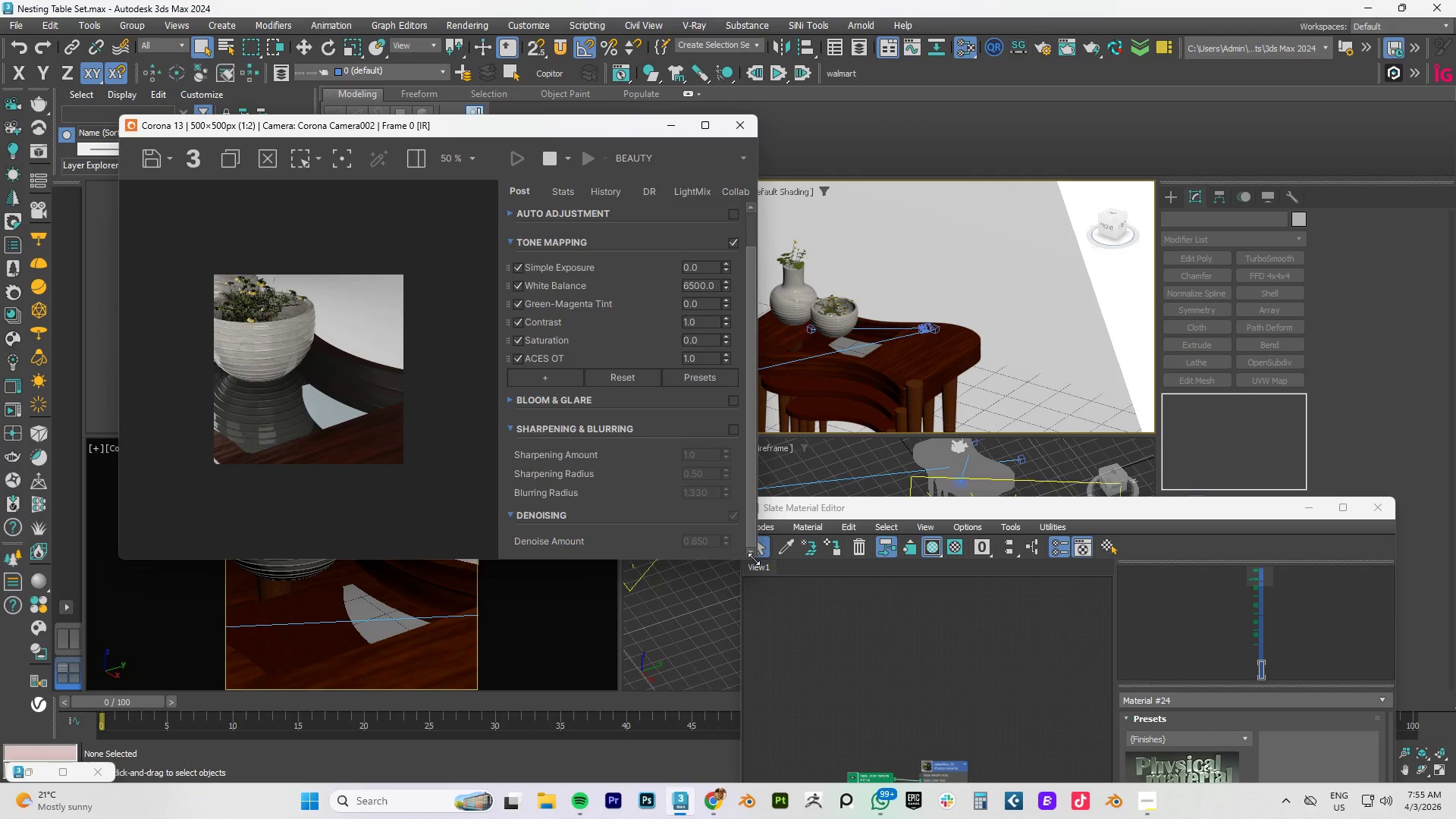 
left_click_drag(start_coordinate=[754, 559], to_coordinate=[601, 425])
 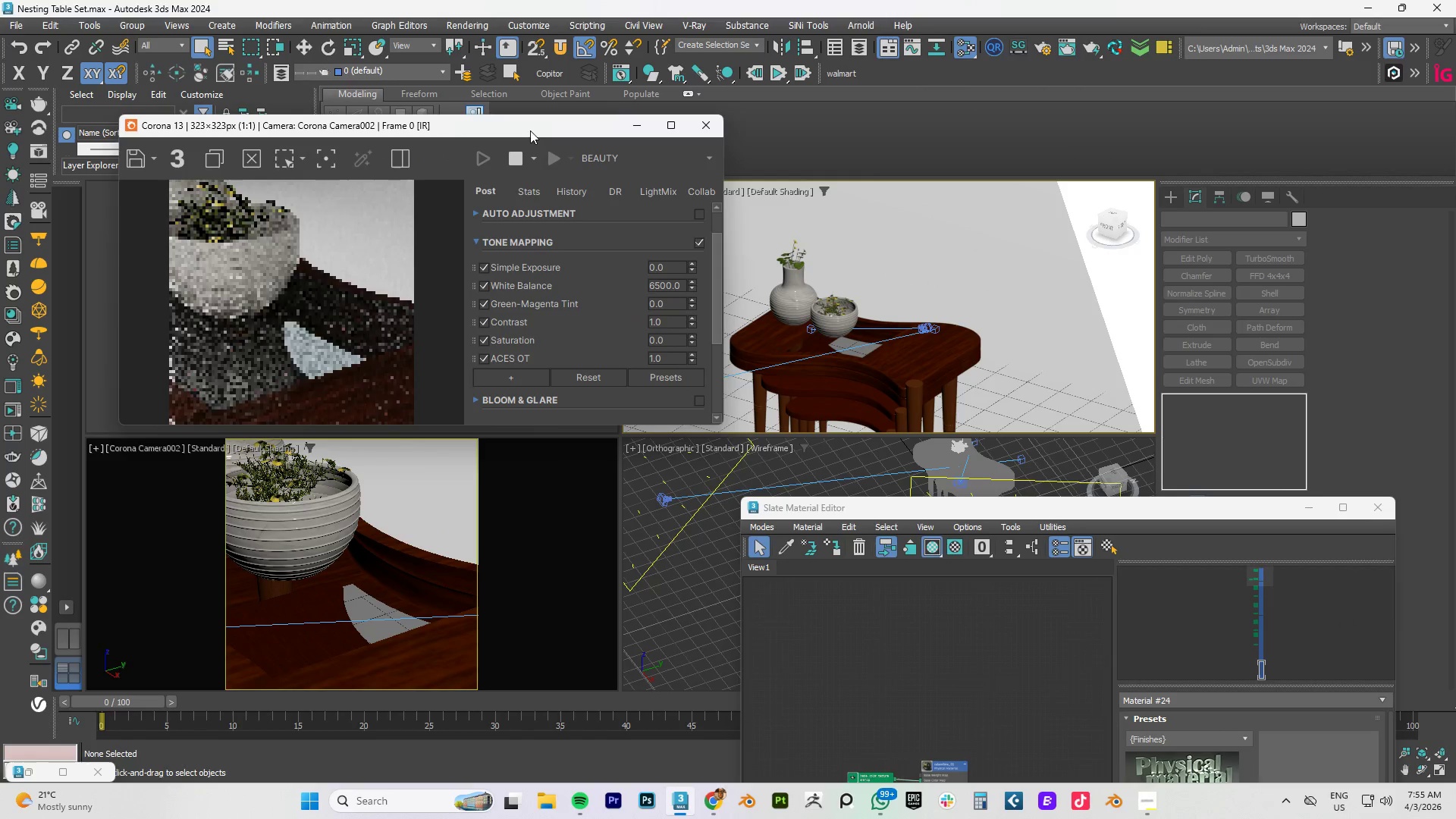 
left_click_drag(start_coordinate=[528, 130], to_coordinate=[455, 115])
 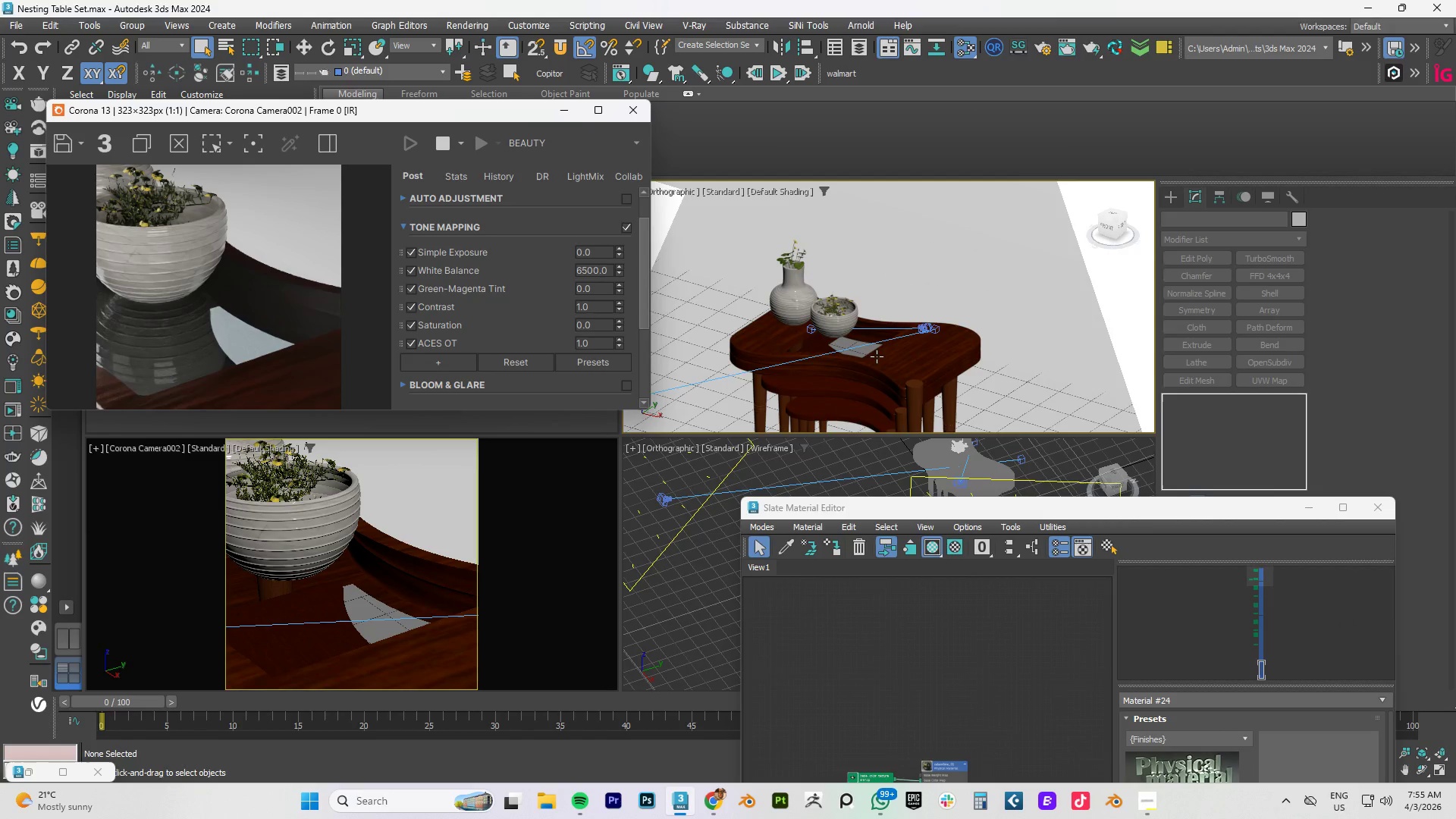 
hold_key(key=AltLeft, duration=0.66)
 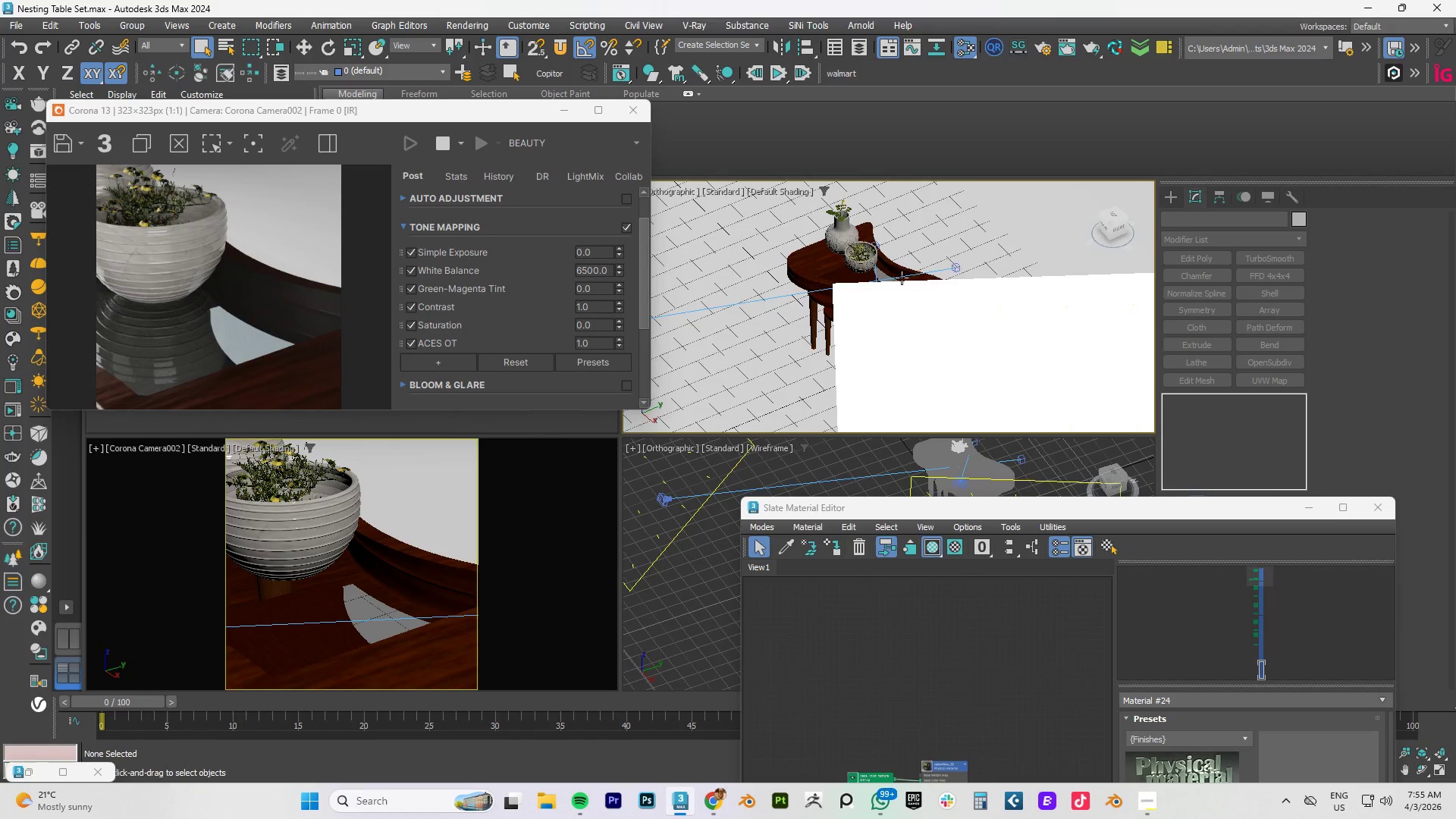 
scroll: coordinate [874, 356], scroll_direction: down, amount: 1.0
 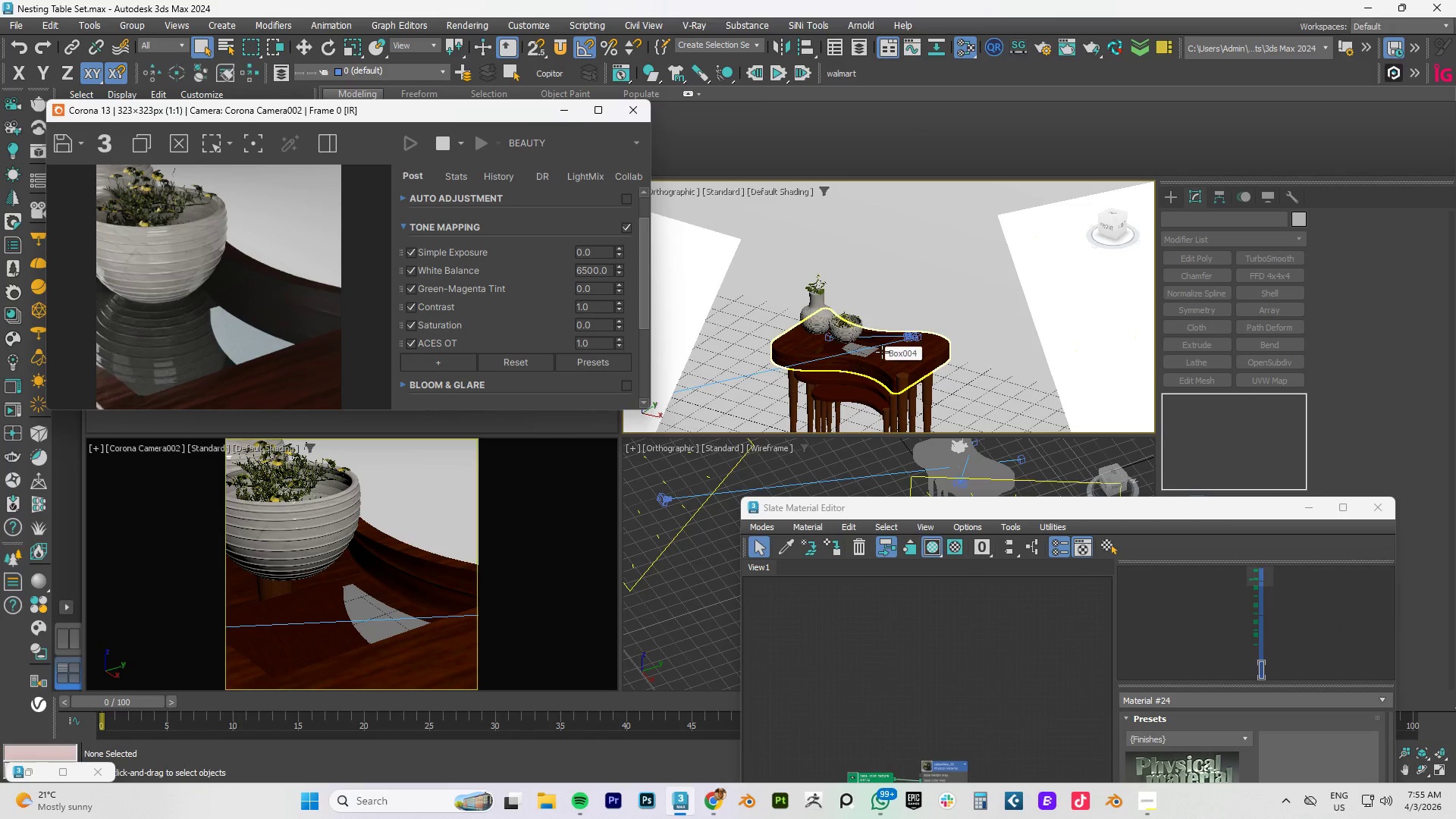 
hold_key(key=AltLeft, duration=1.14)
 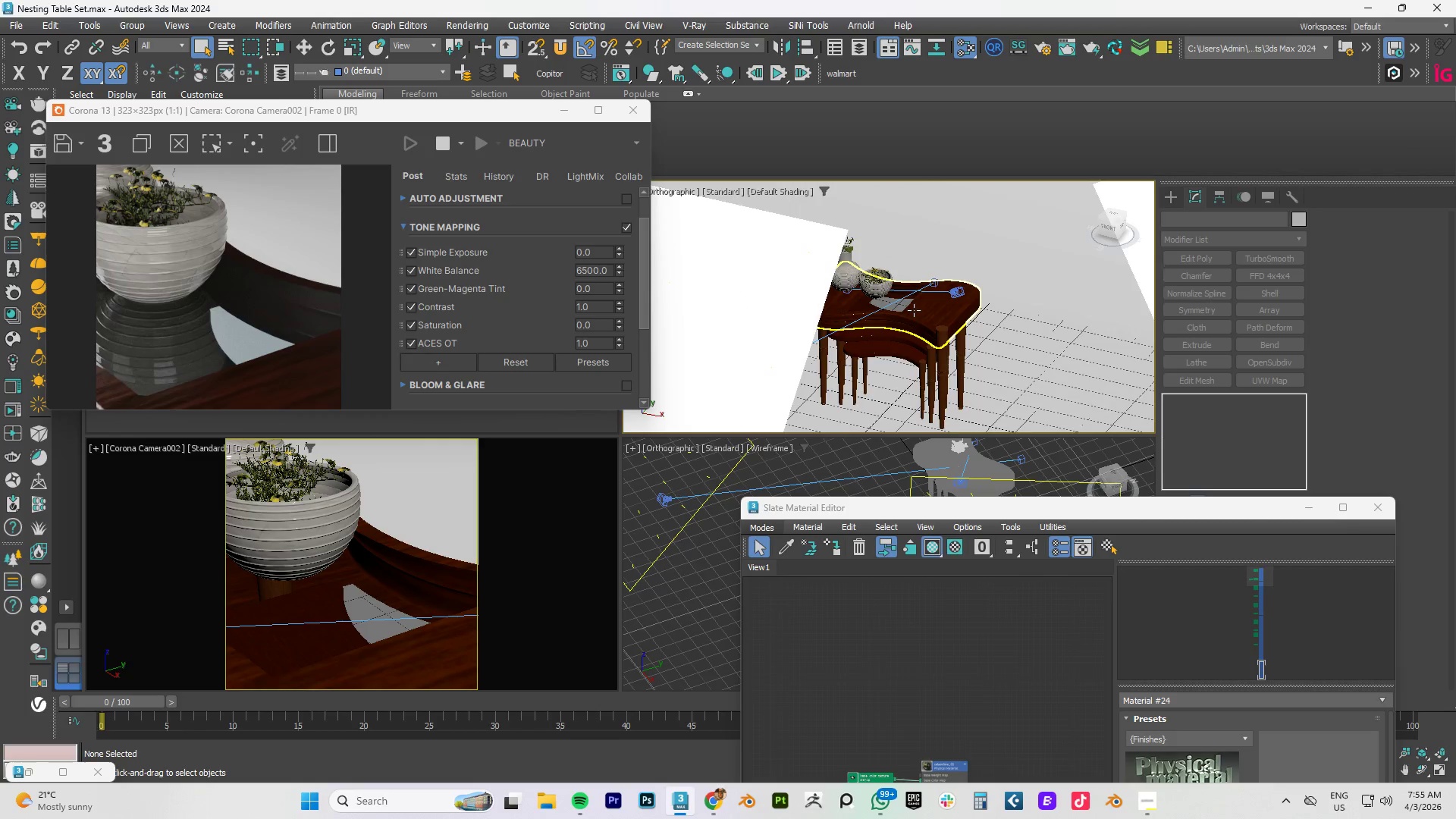 
scroll: coordinate [947, 354], scroll_direction: up, amount: 6.0
 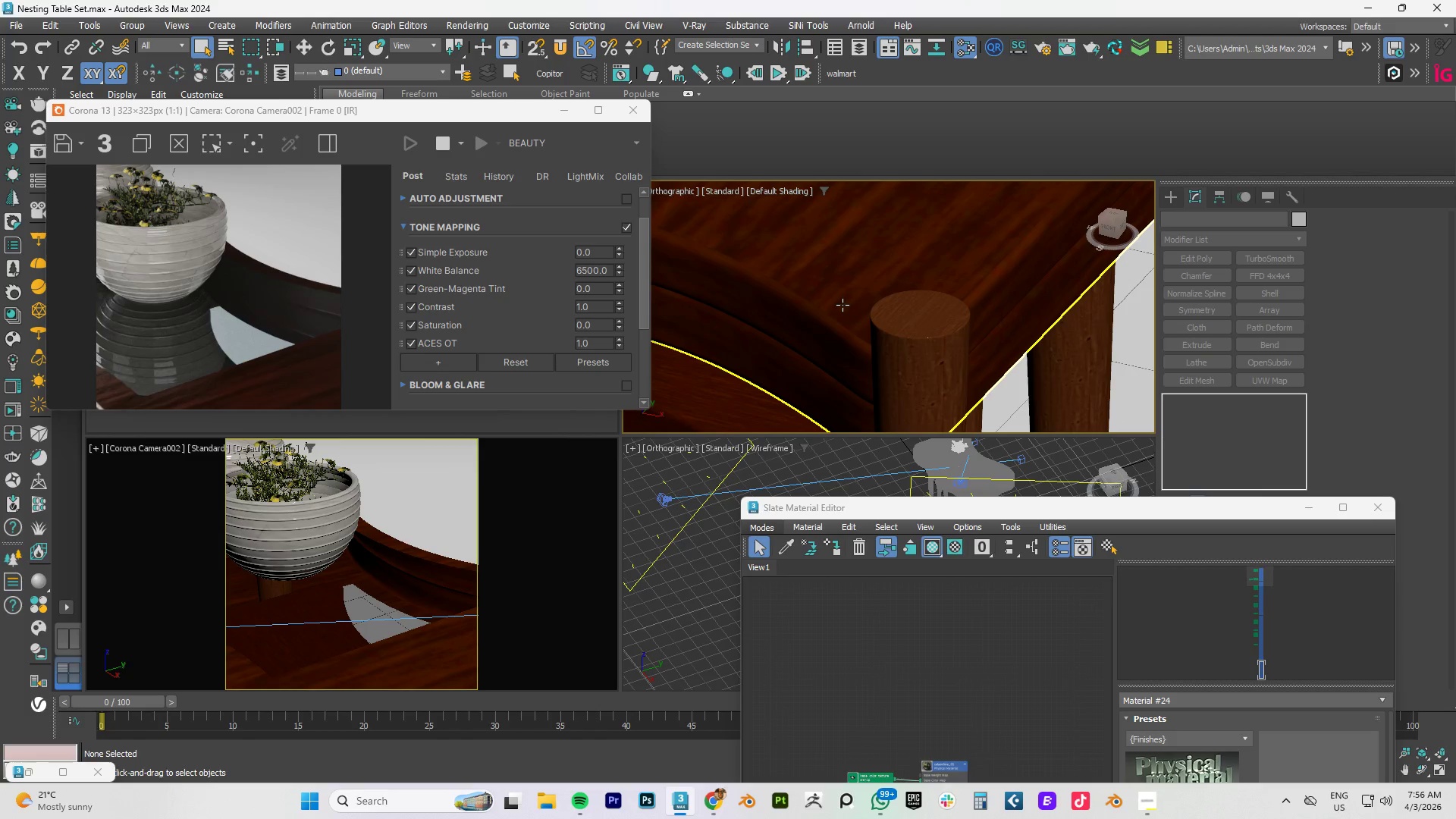 
left_click([843, 305])
 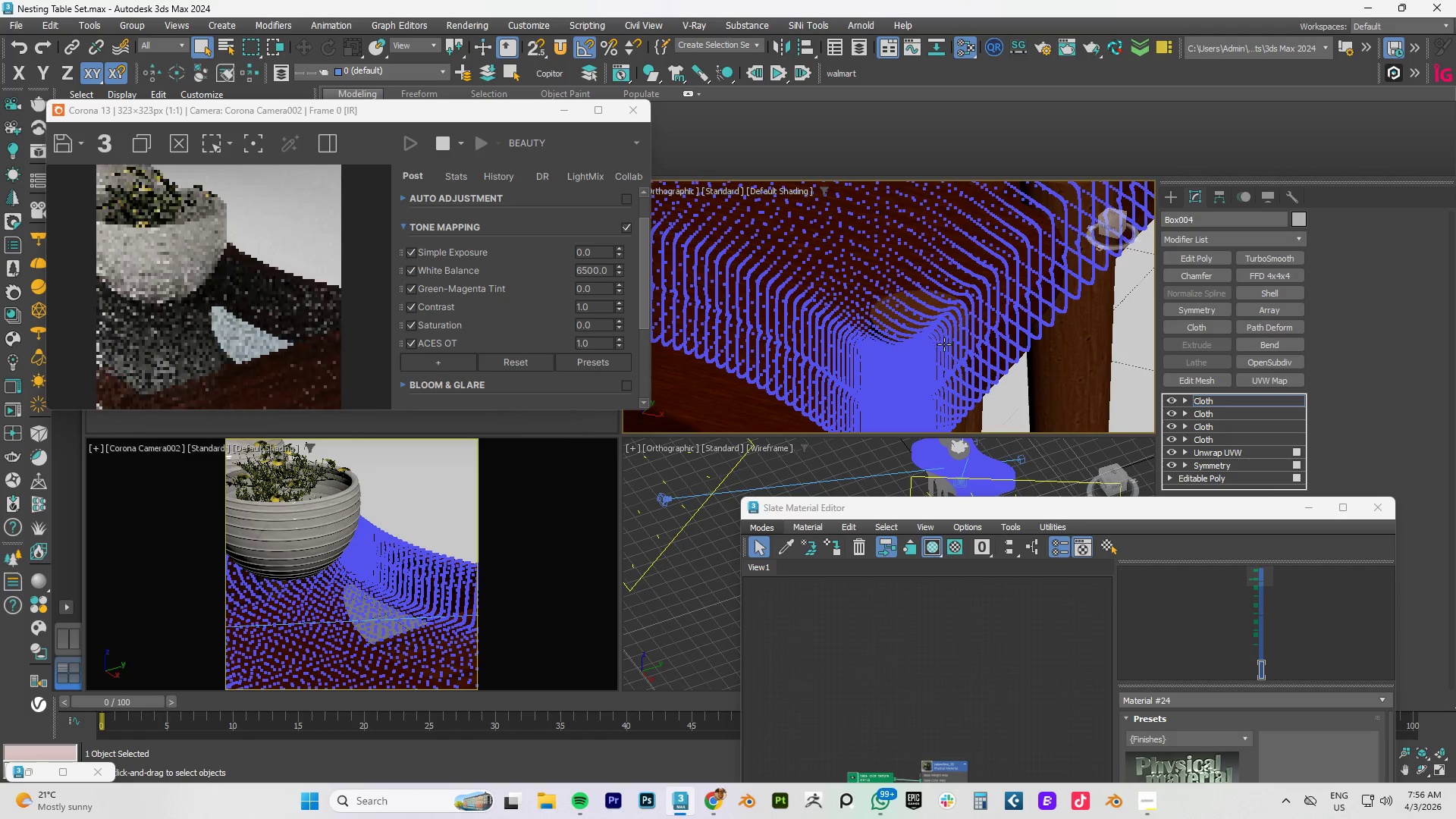 
scroll: coordinate [945, 344], scroll_direction: down, amount: 3.0
 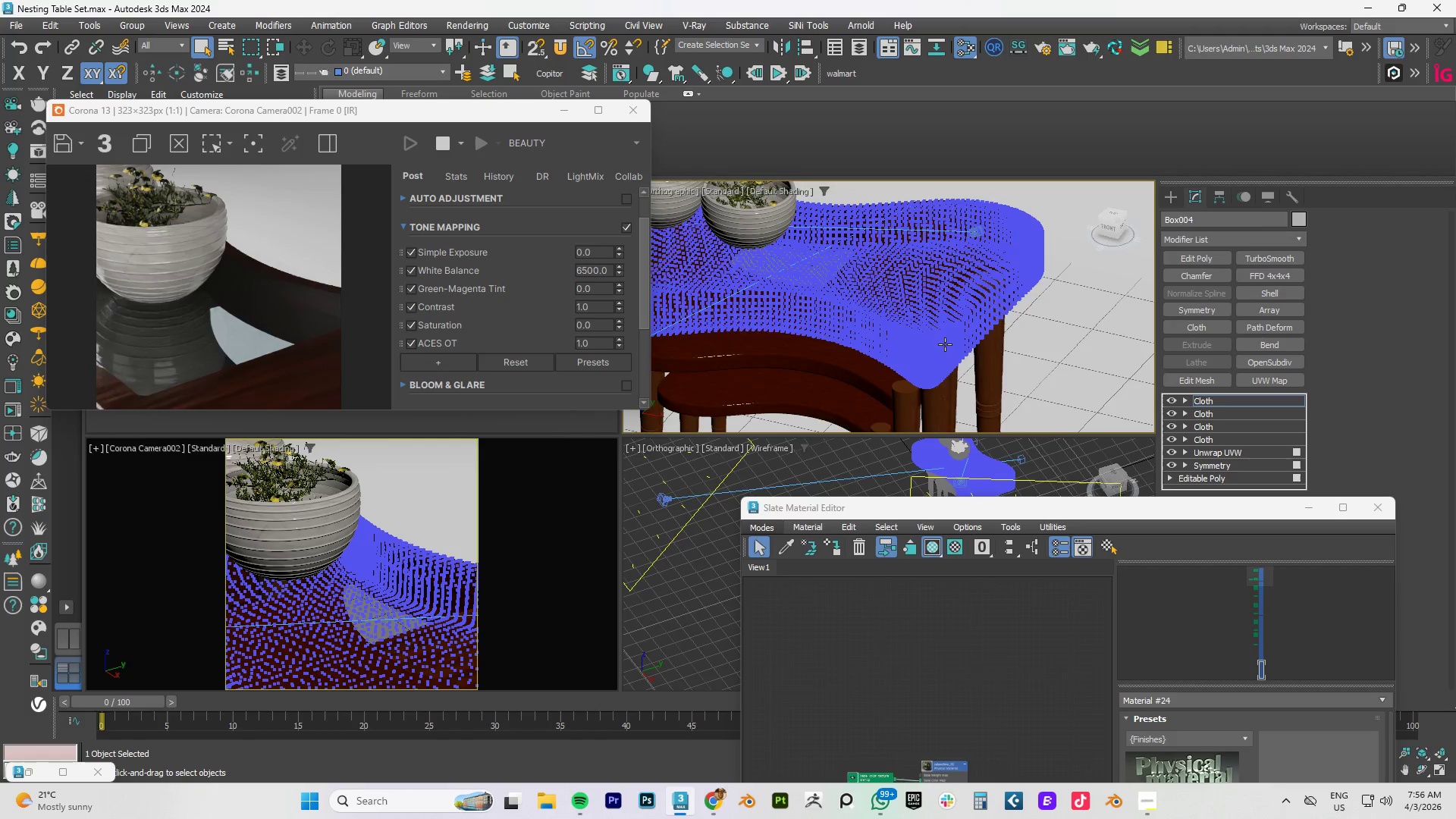 
key(F4)
 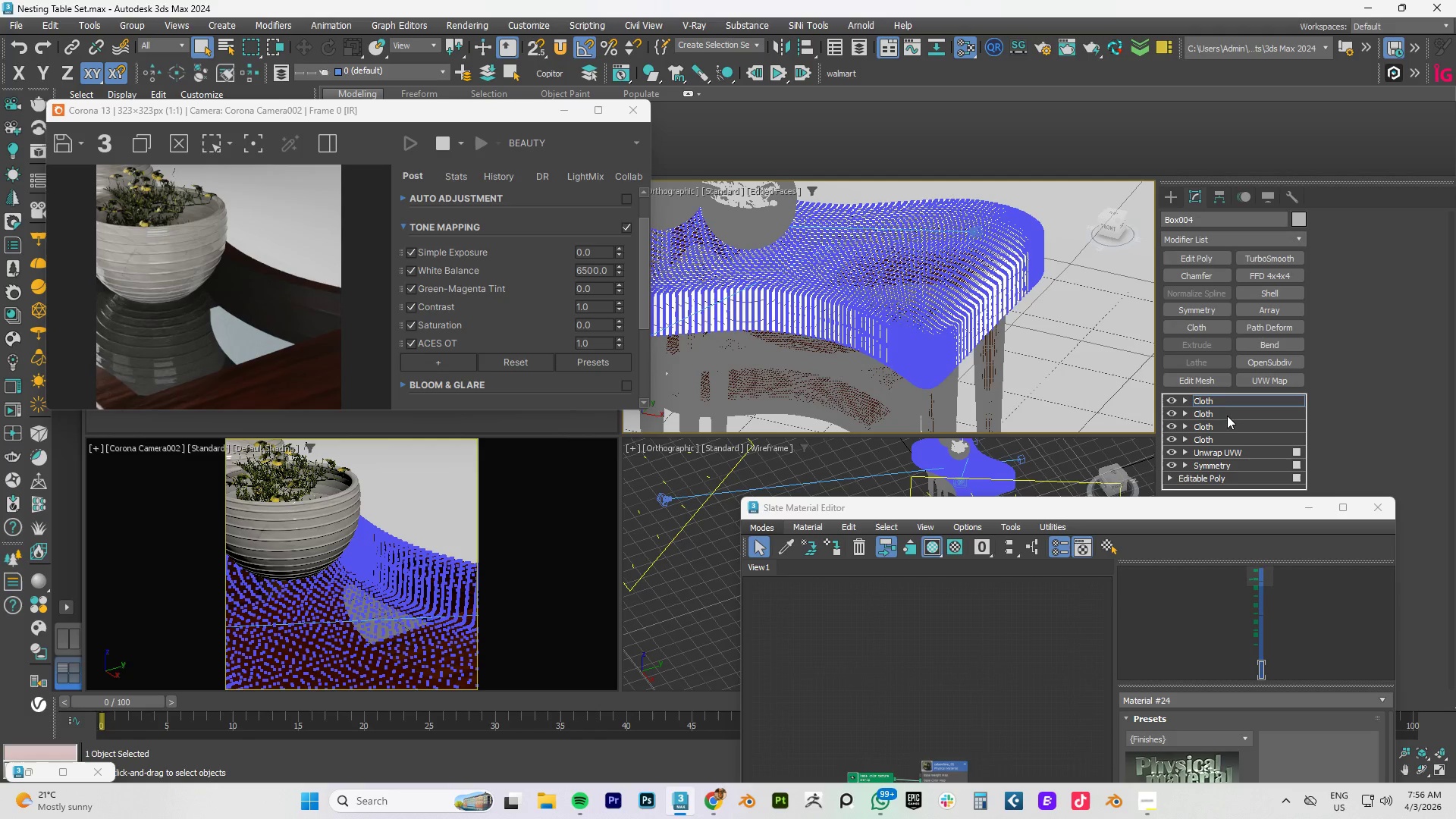 
left_click([1220, 402])
 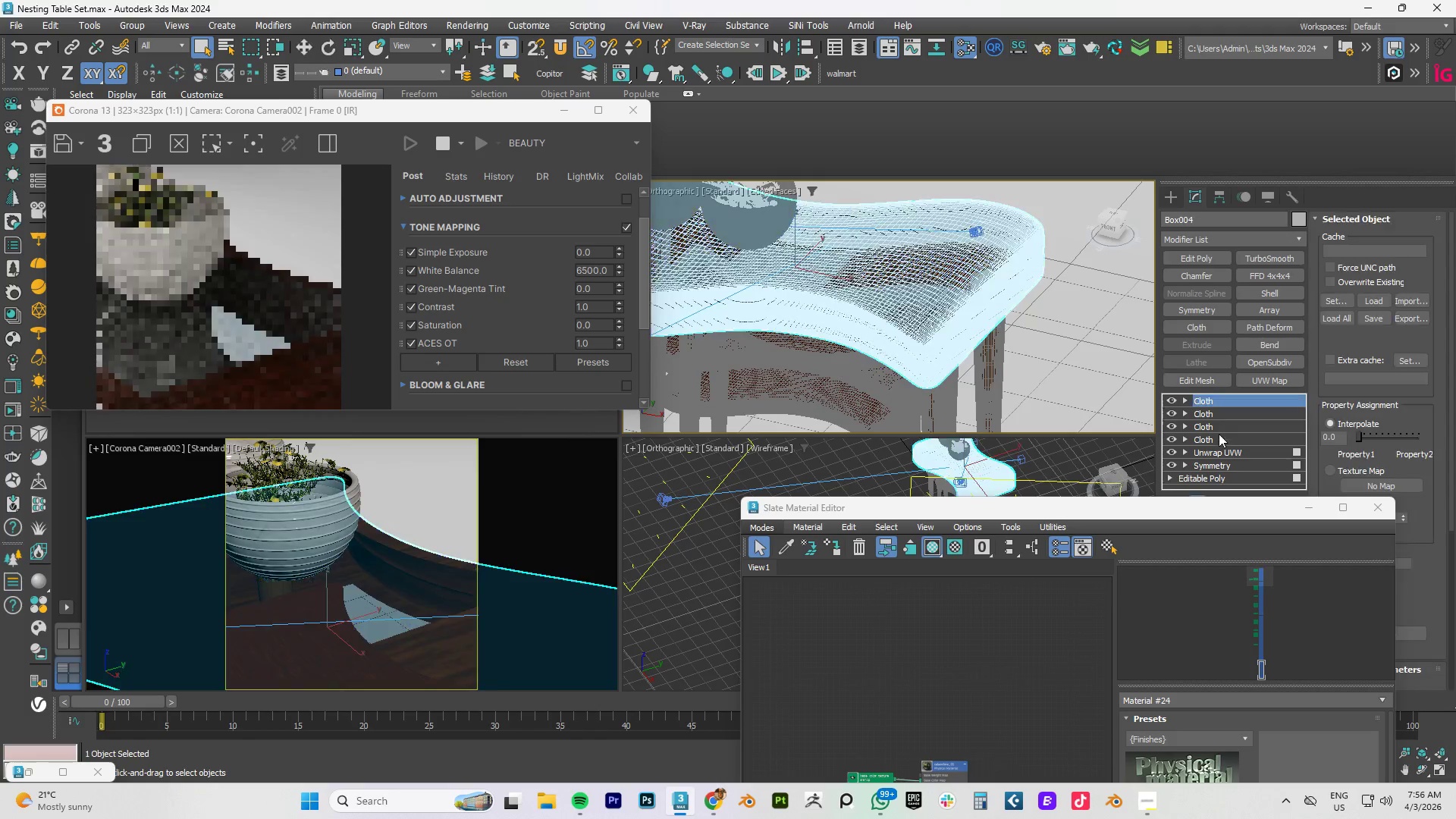 
hold_key(key=ShiftLeft, duration=0.67)
left_click([1215, 439])
 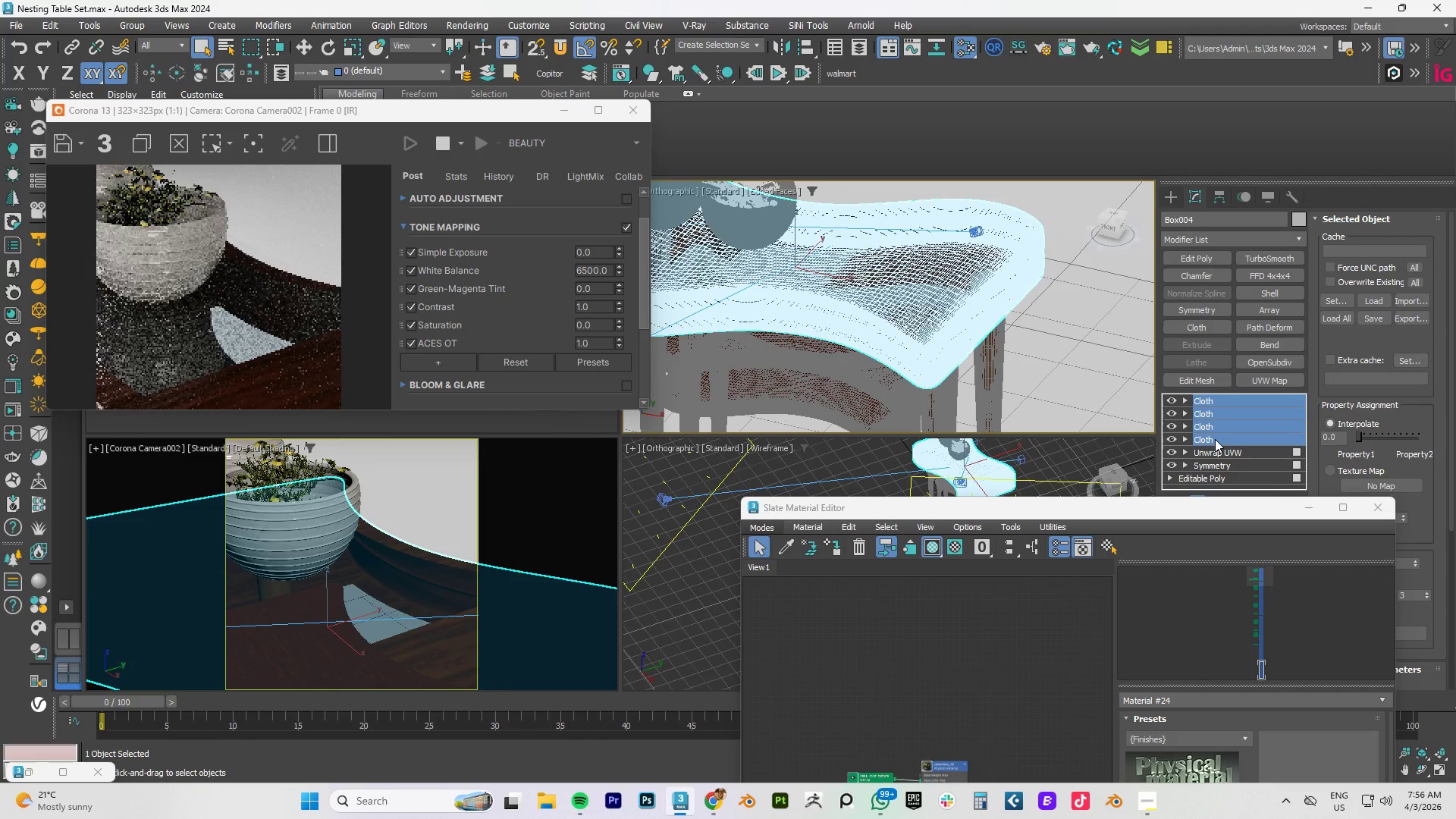 
left_click_drag(start_coordinate=[1210, 511], to_coordinate=[852, 527])
 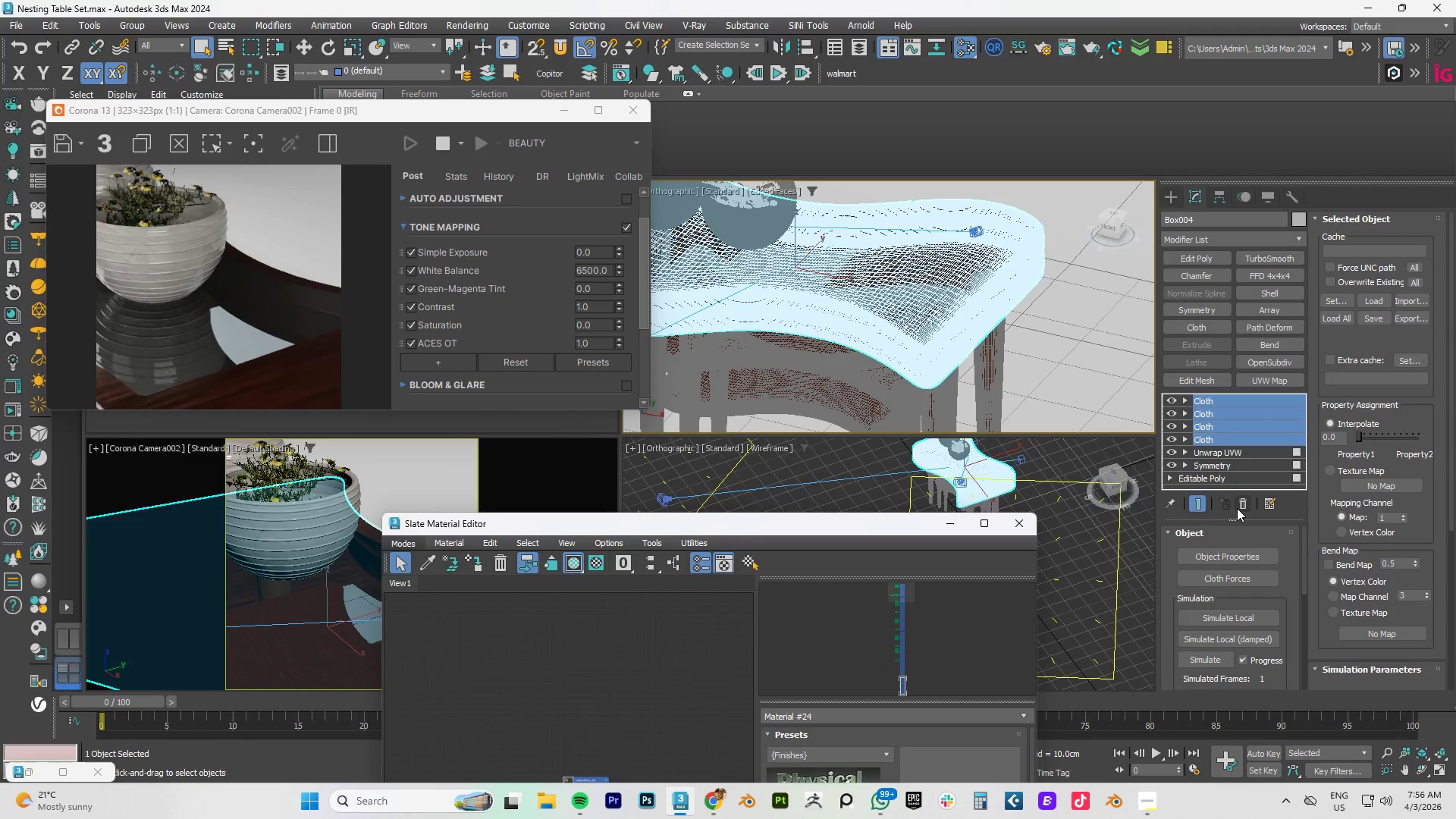 
left_click([1241, 507])
 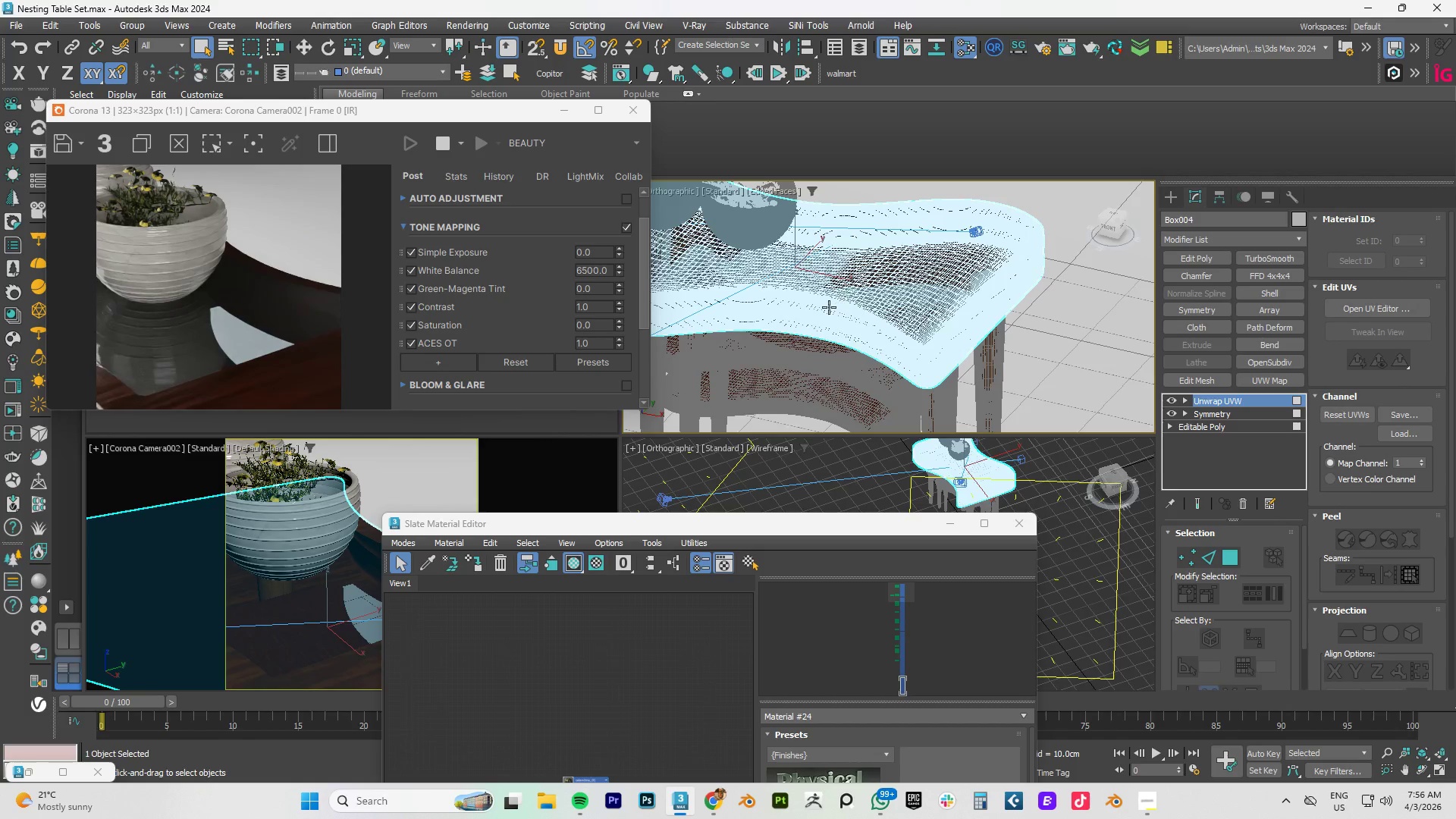 
scroll: coordinate [841, 344], scroll_direction: down, amount: 2.0
 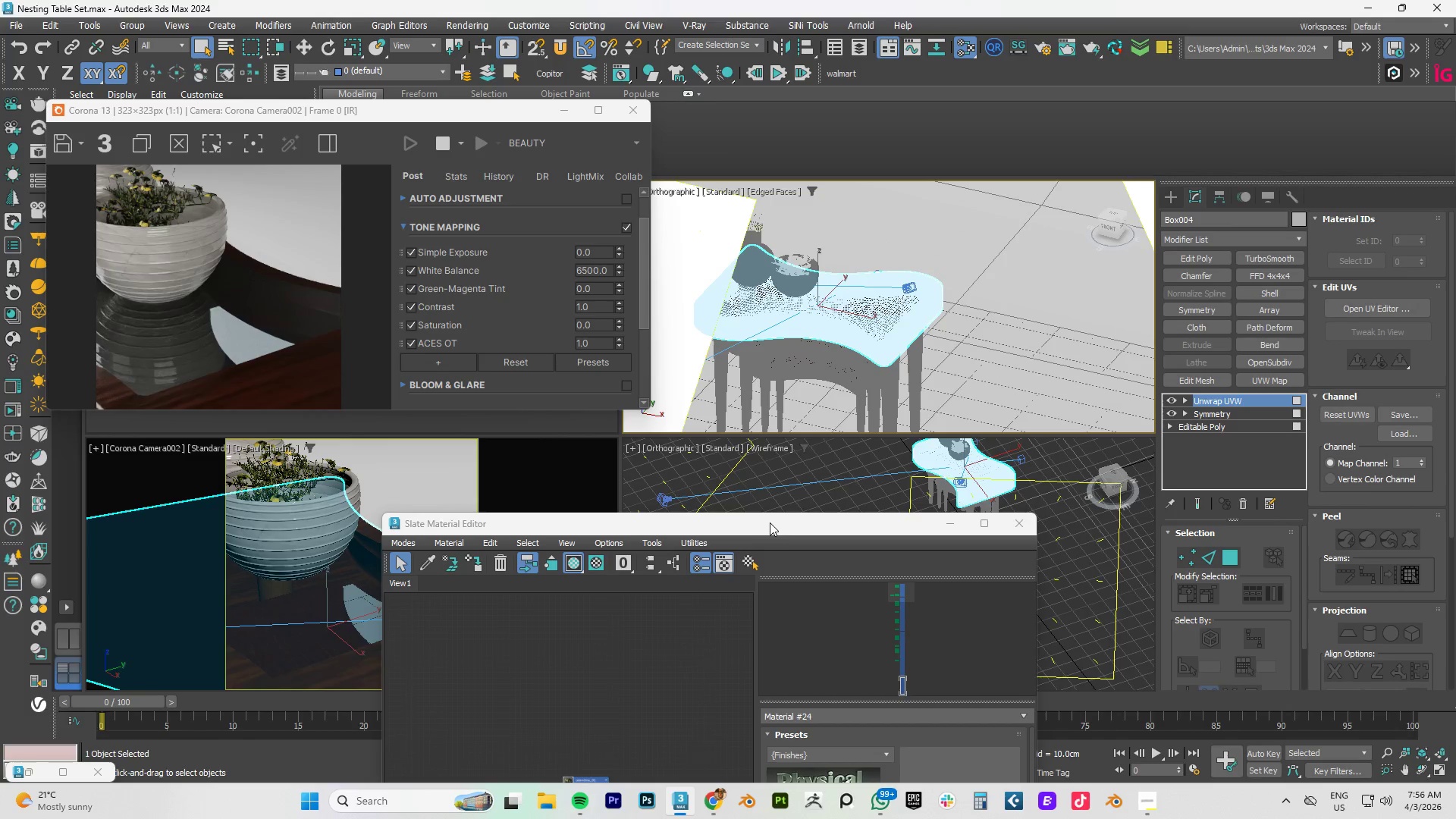 
left_click_drag(start_coordinate=[769, 523], to_coordinate=[1127, 268])
 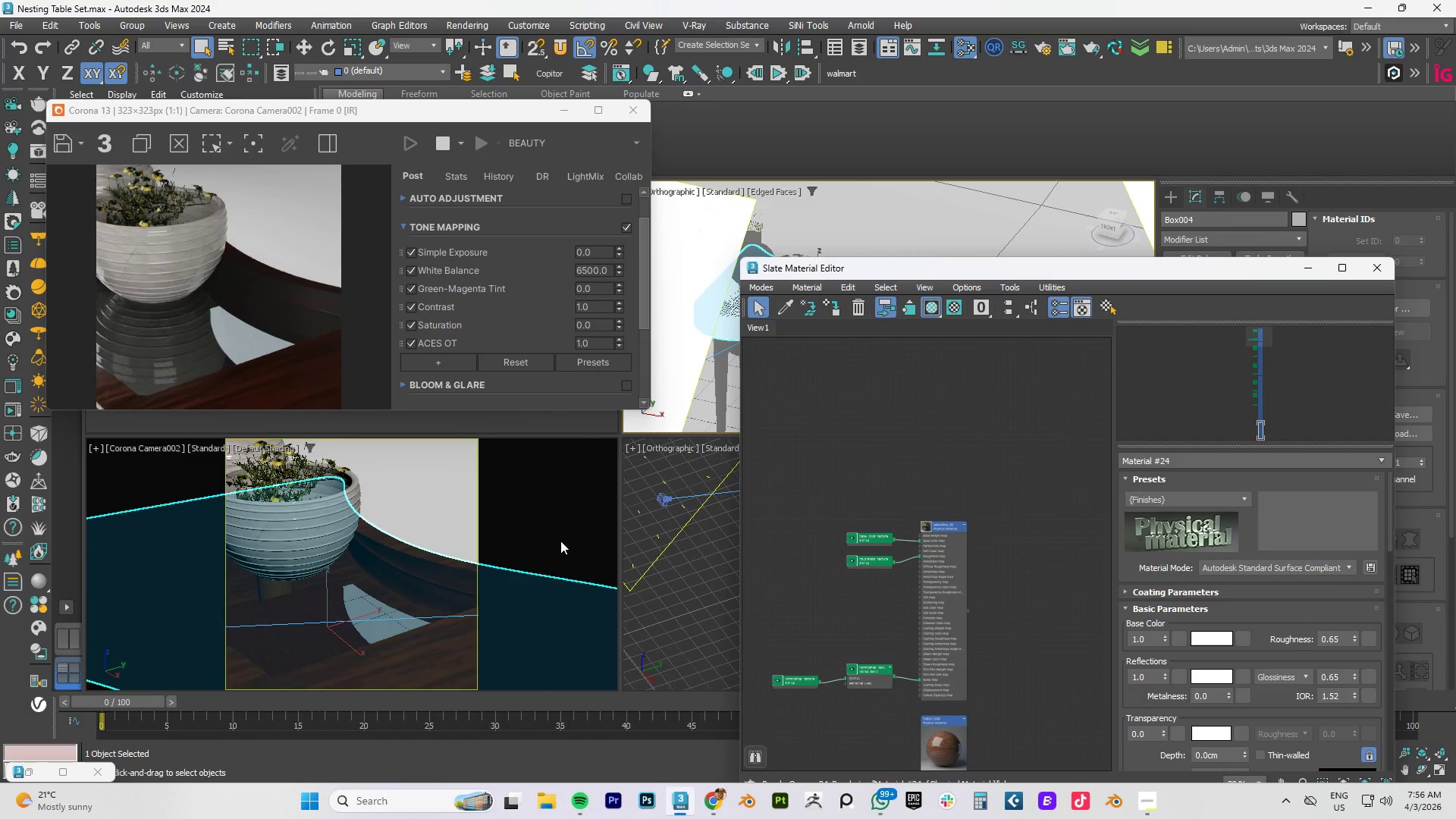 
scroll: coordinate [555, 541], scroll_direction: down, amount: 4.0
 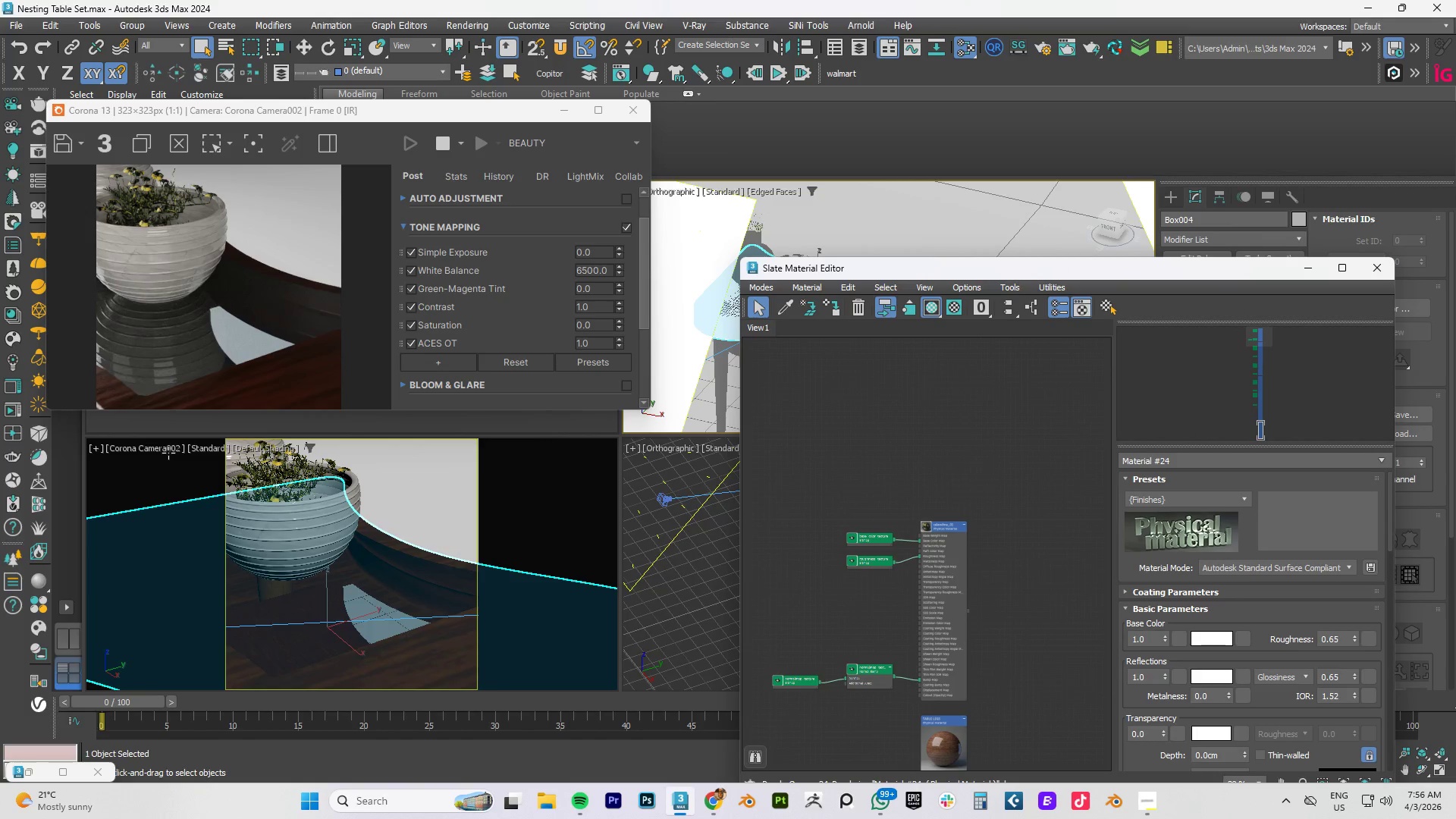 
left_click([168, 453])
 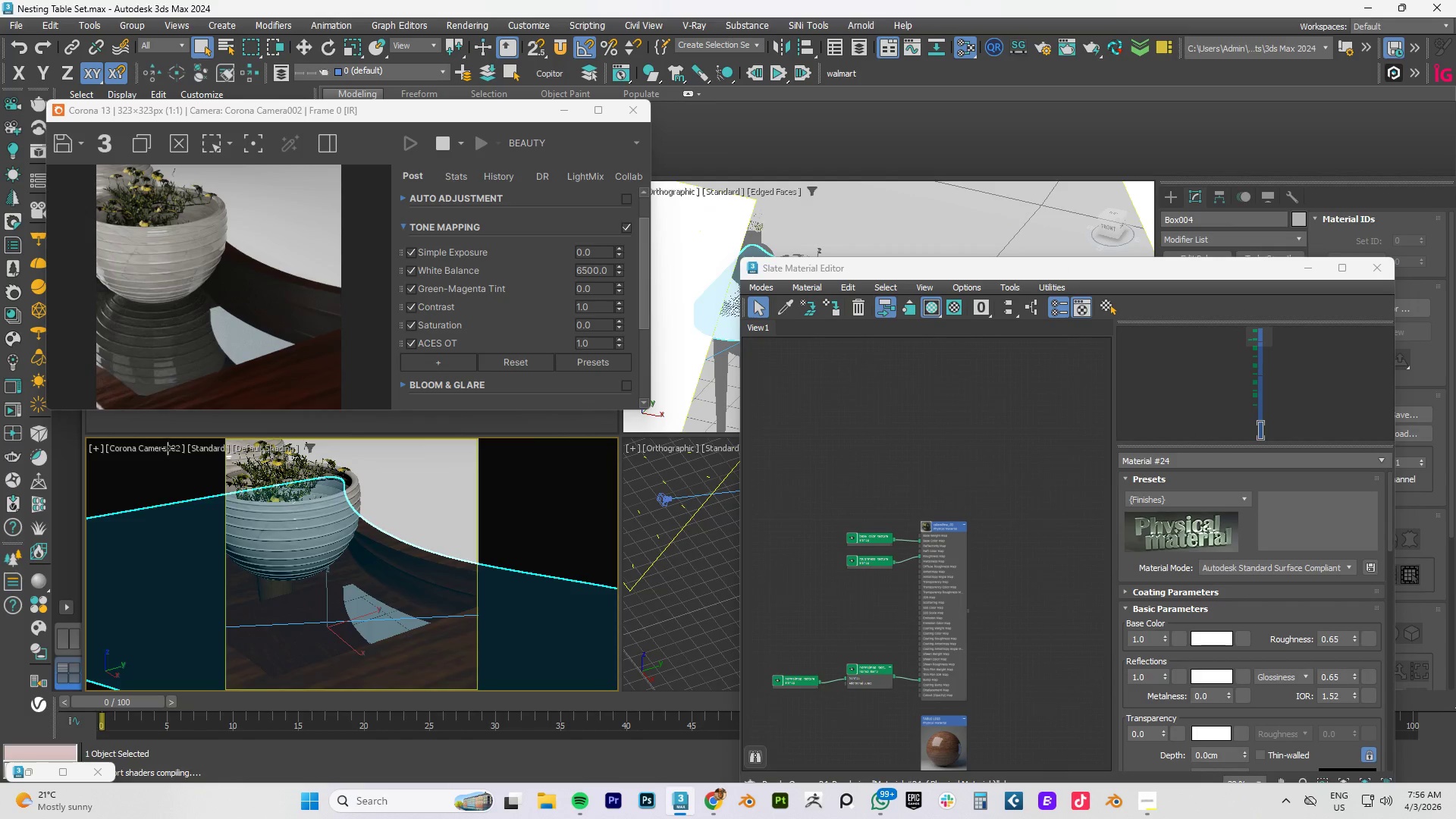 
left_click([168, 448])
 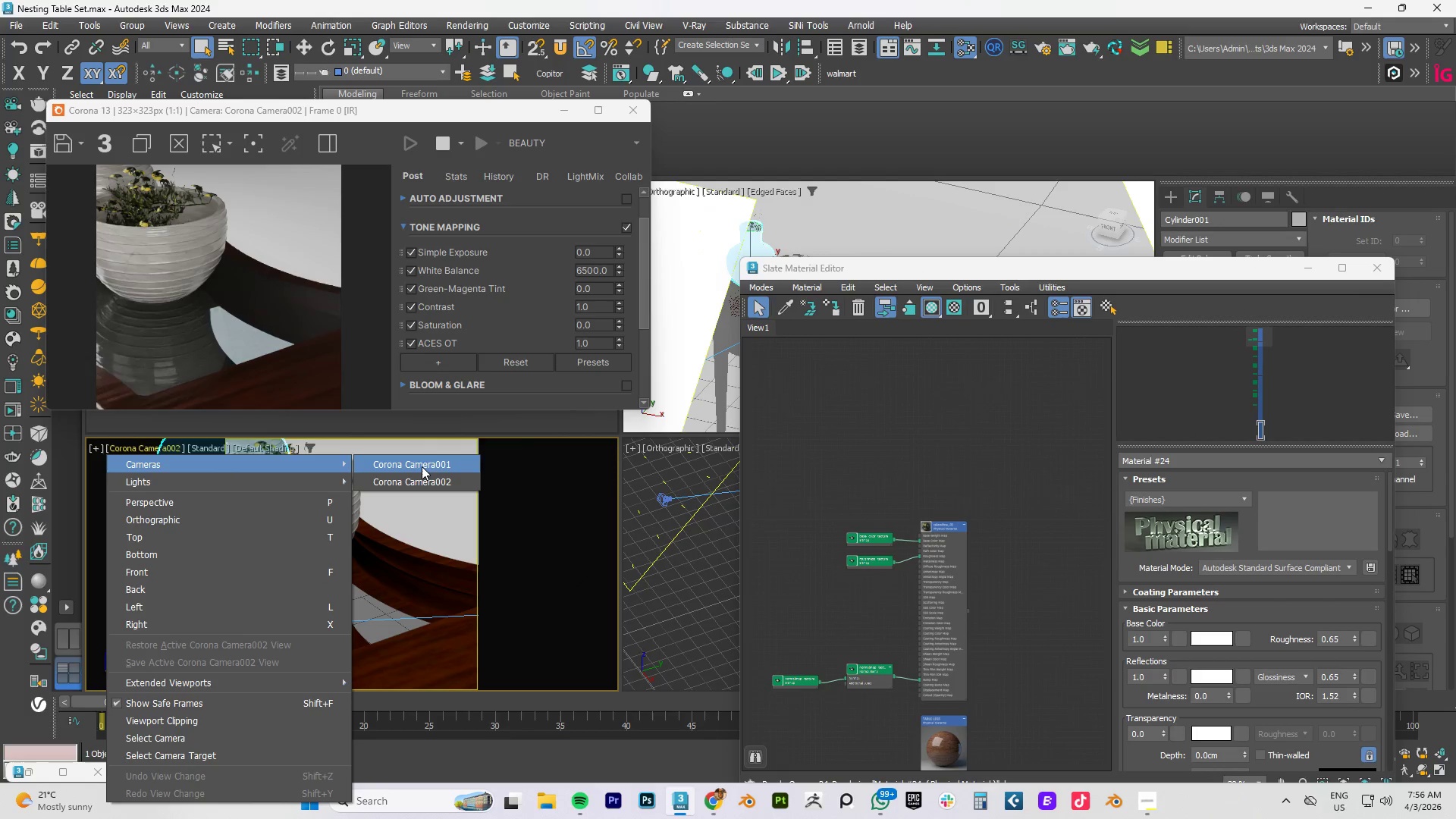 
left_click([423, 466])
 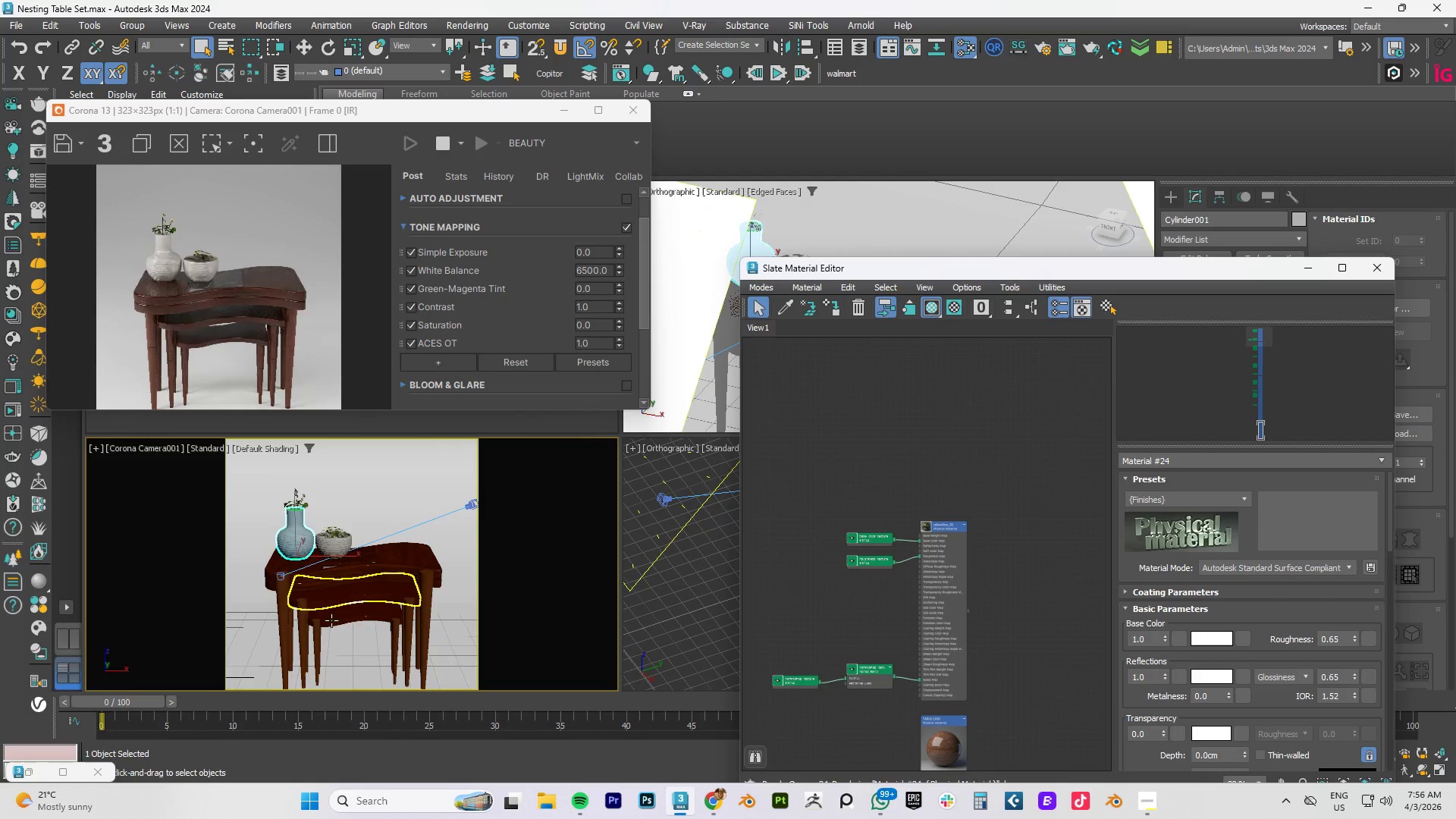 
scroll: coordinate [312, 626], scroll_direction: down, amount: 2.0
 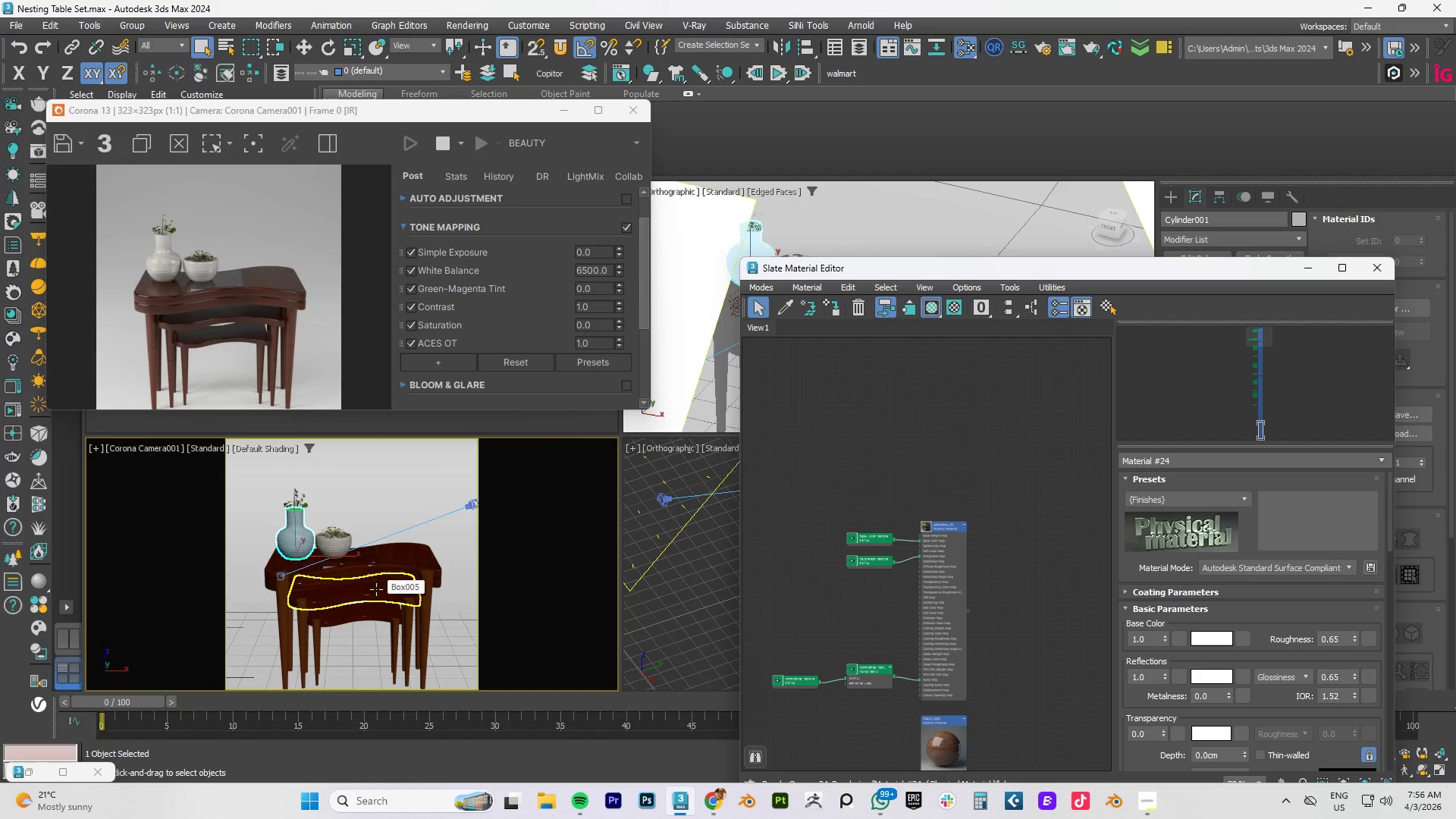 
wait(5.11)
 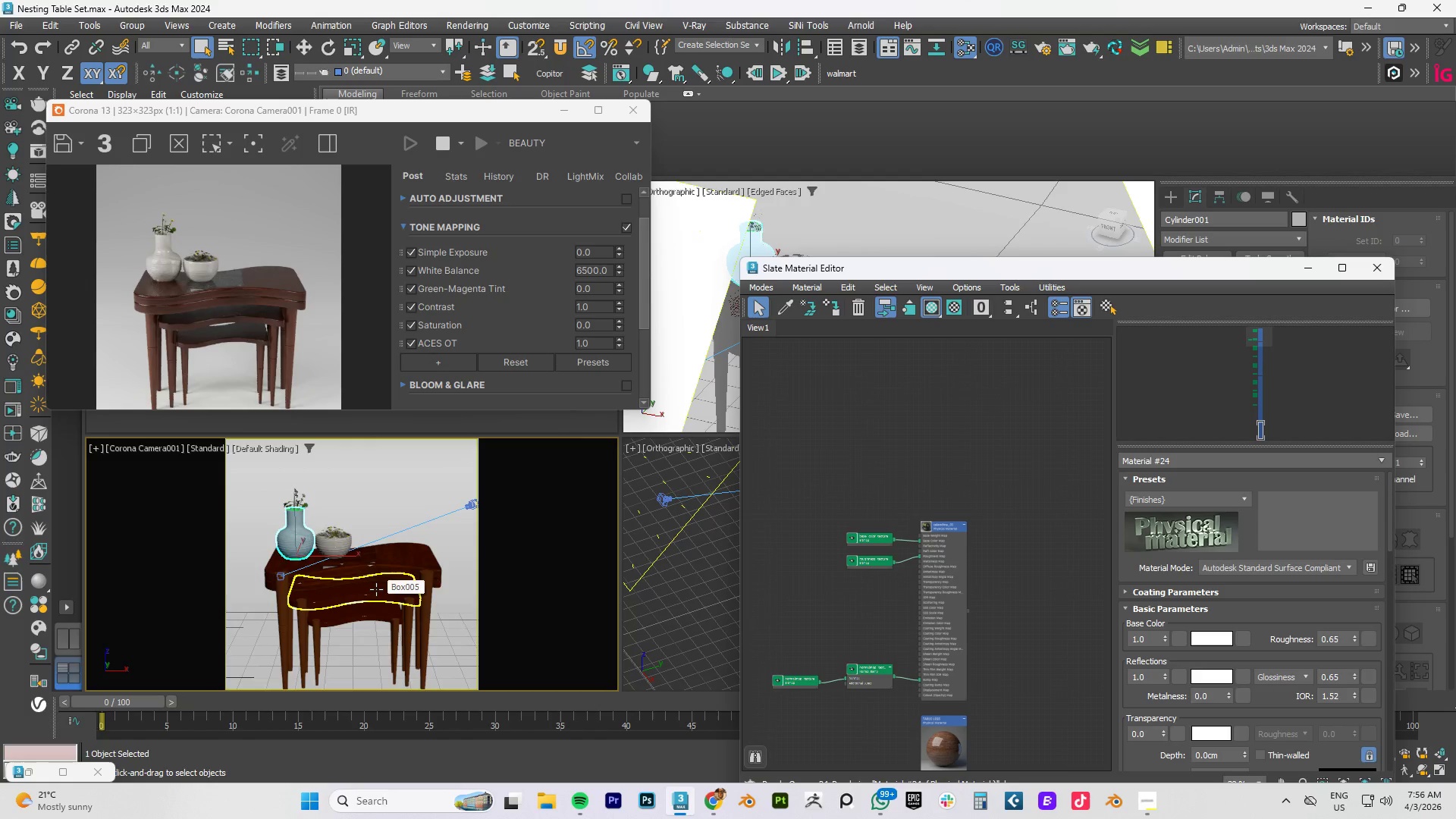 
scroll: coordinate [378, 566], scroll_direction: up, amount: 5.0
 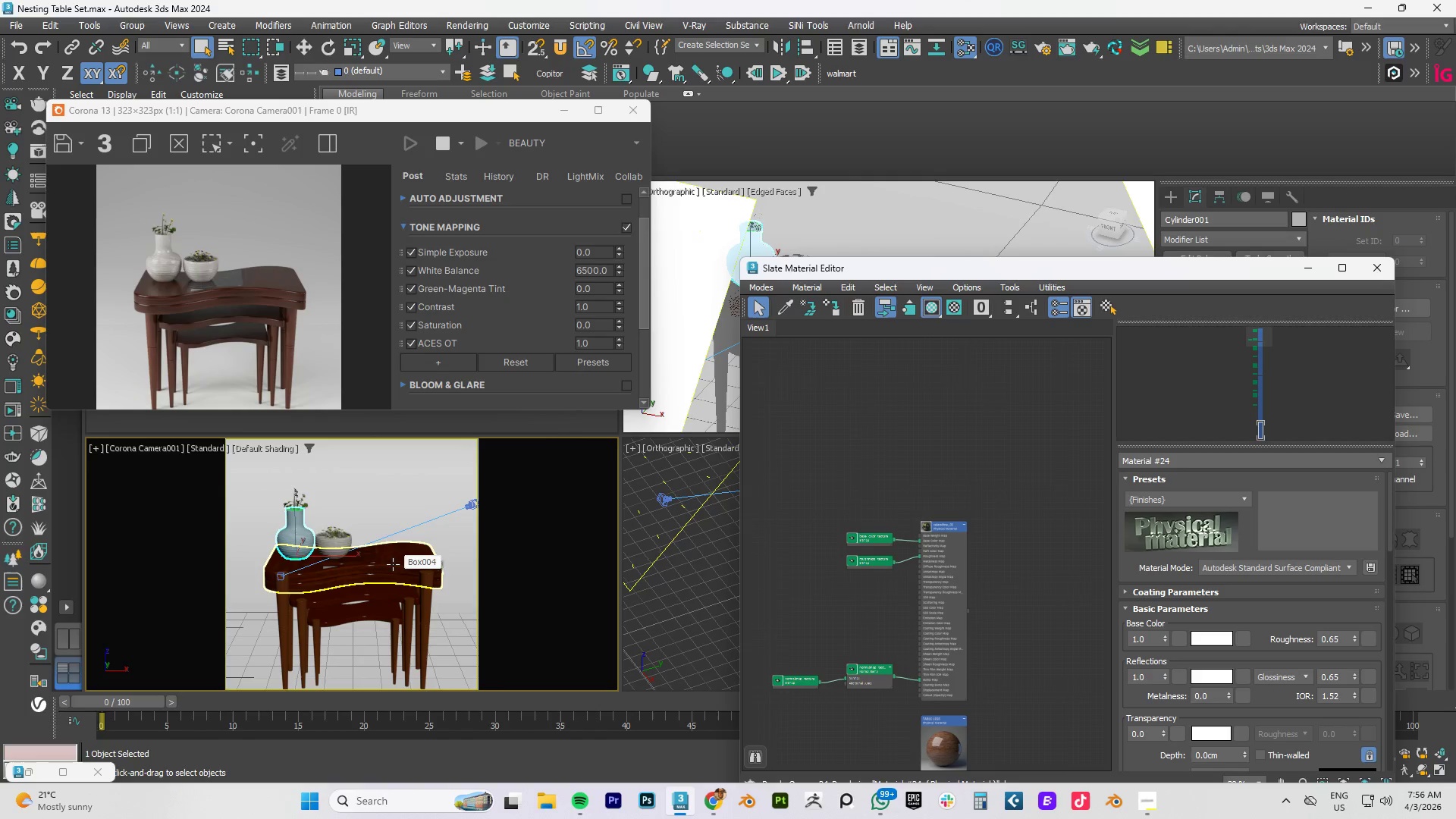 
wait(5.94)
 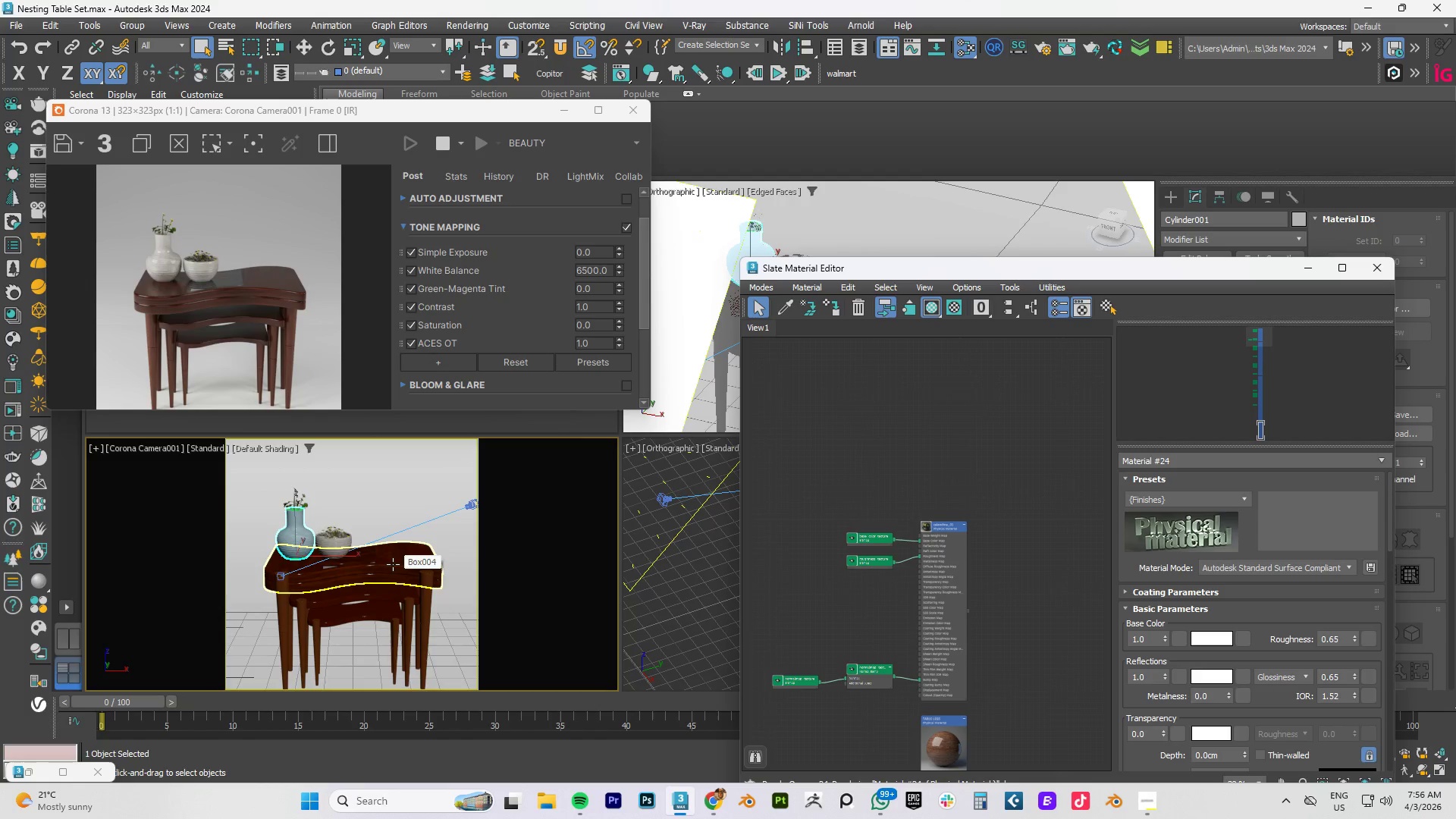 
left_click([423, 488])
 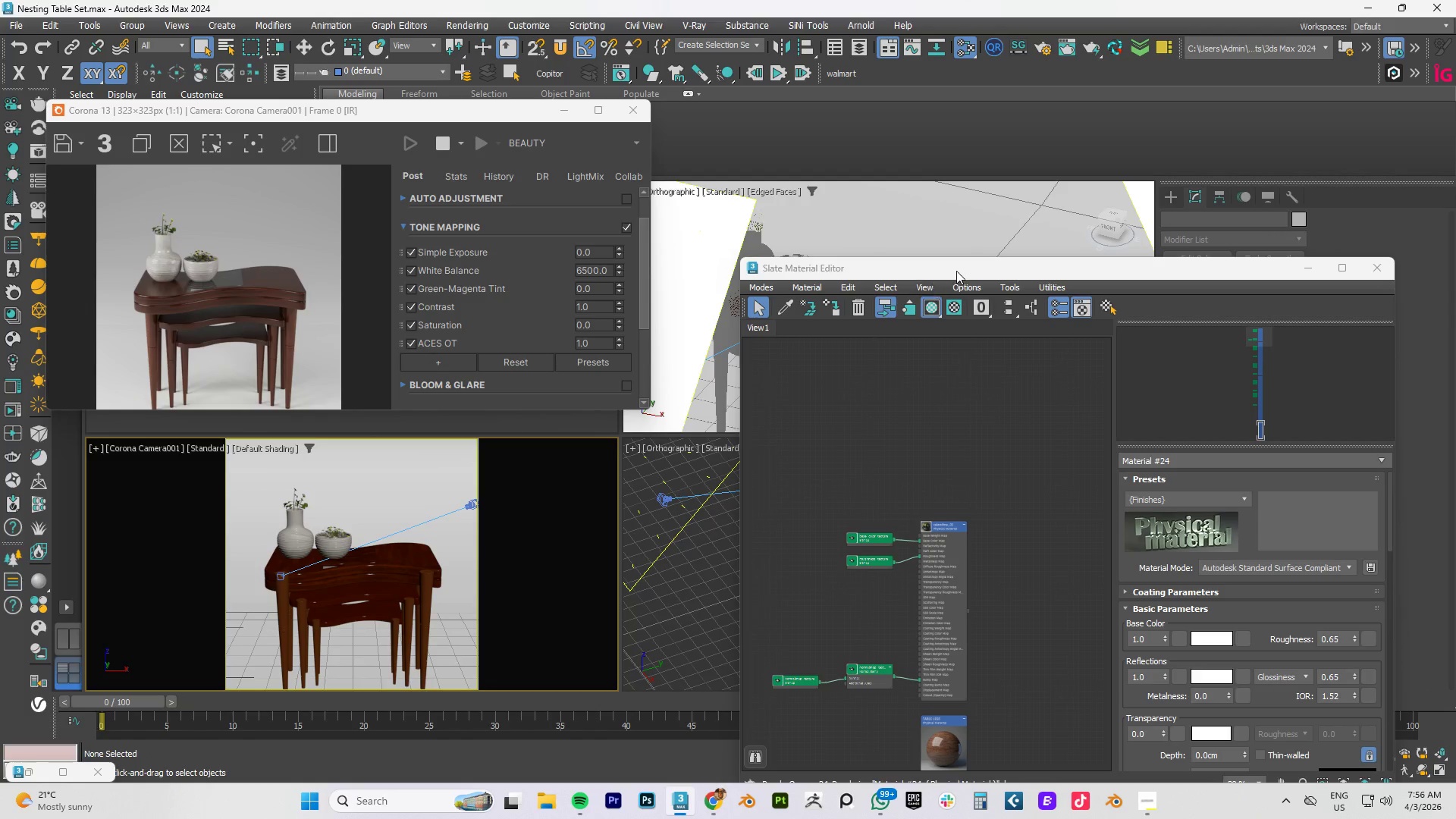 
left_click_drag(start_coordinate=[958, 270], to_coordinate=[916, 507])
 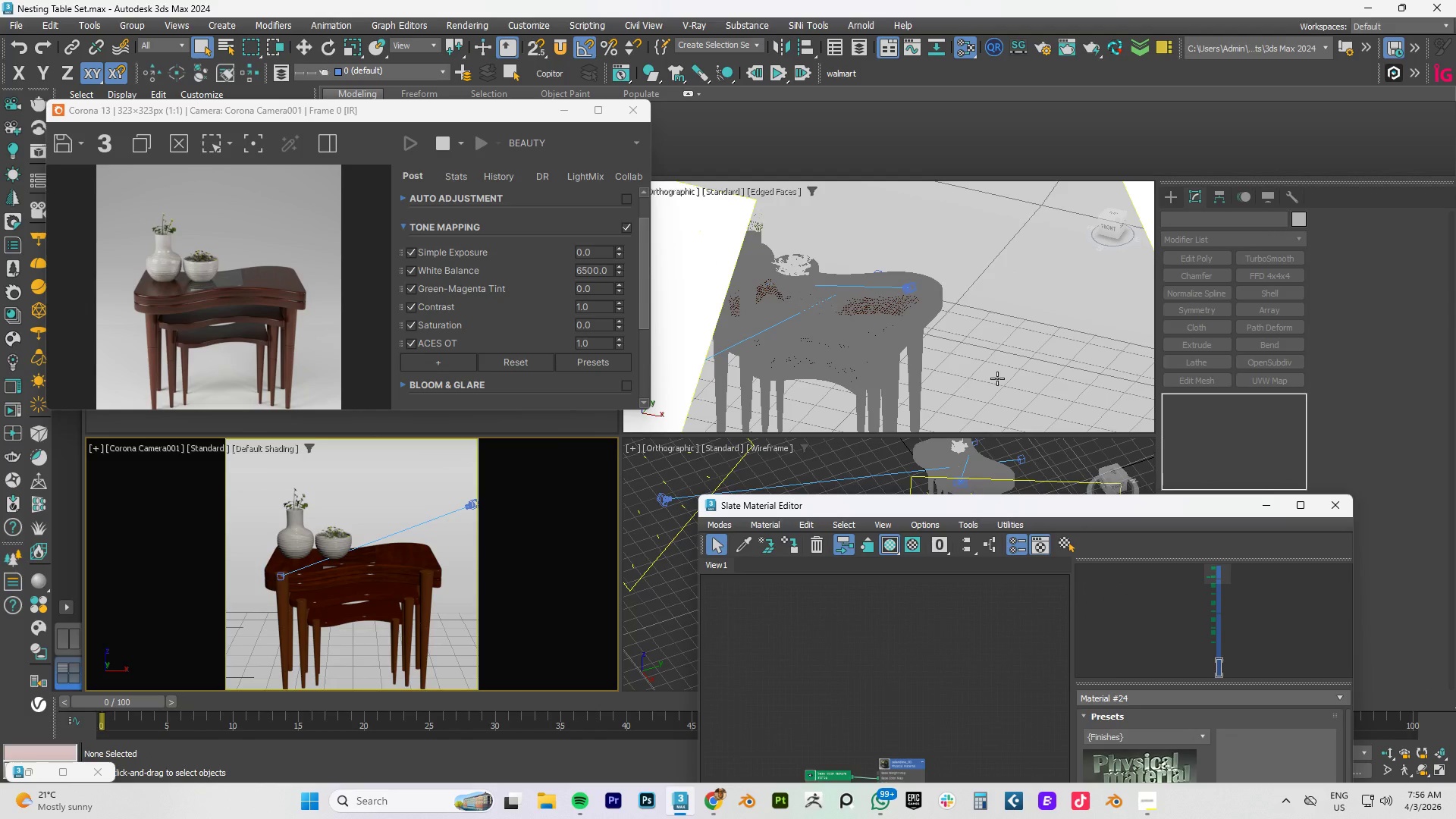 
left_click([997, 378])
 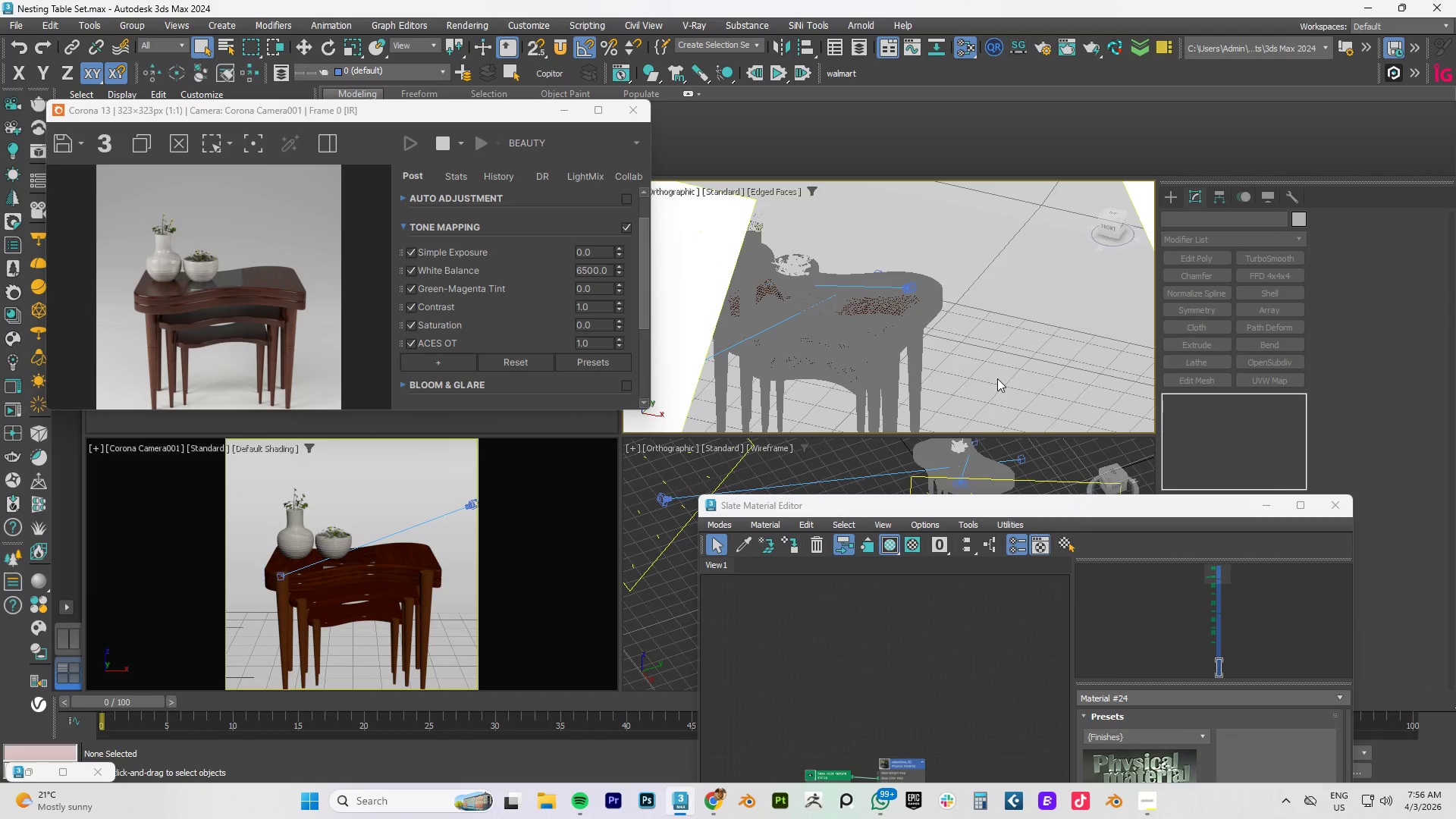 
hold_key(key=AltLeft, duration=0.55)
 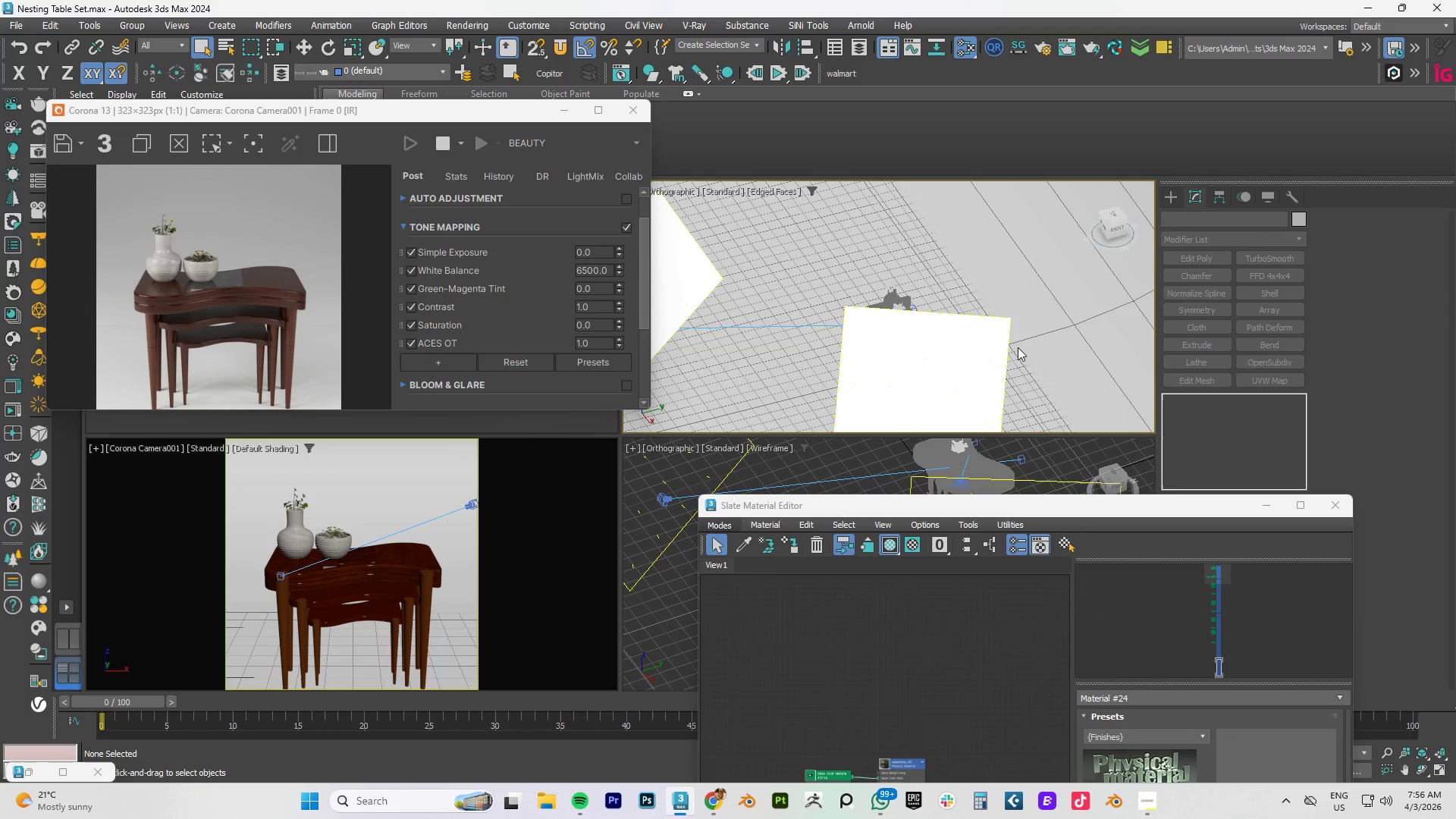 
scroll: coordinate [997, 378], scroll_direction: down, amount: 3.0
 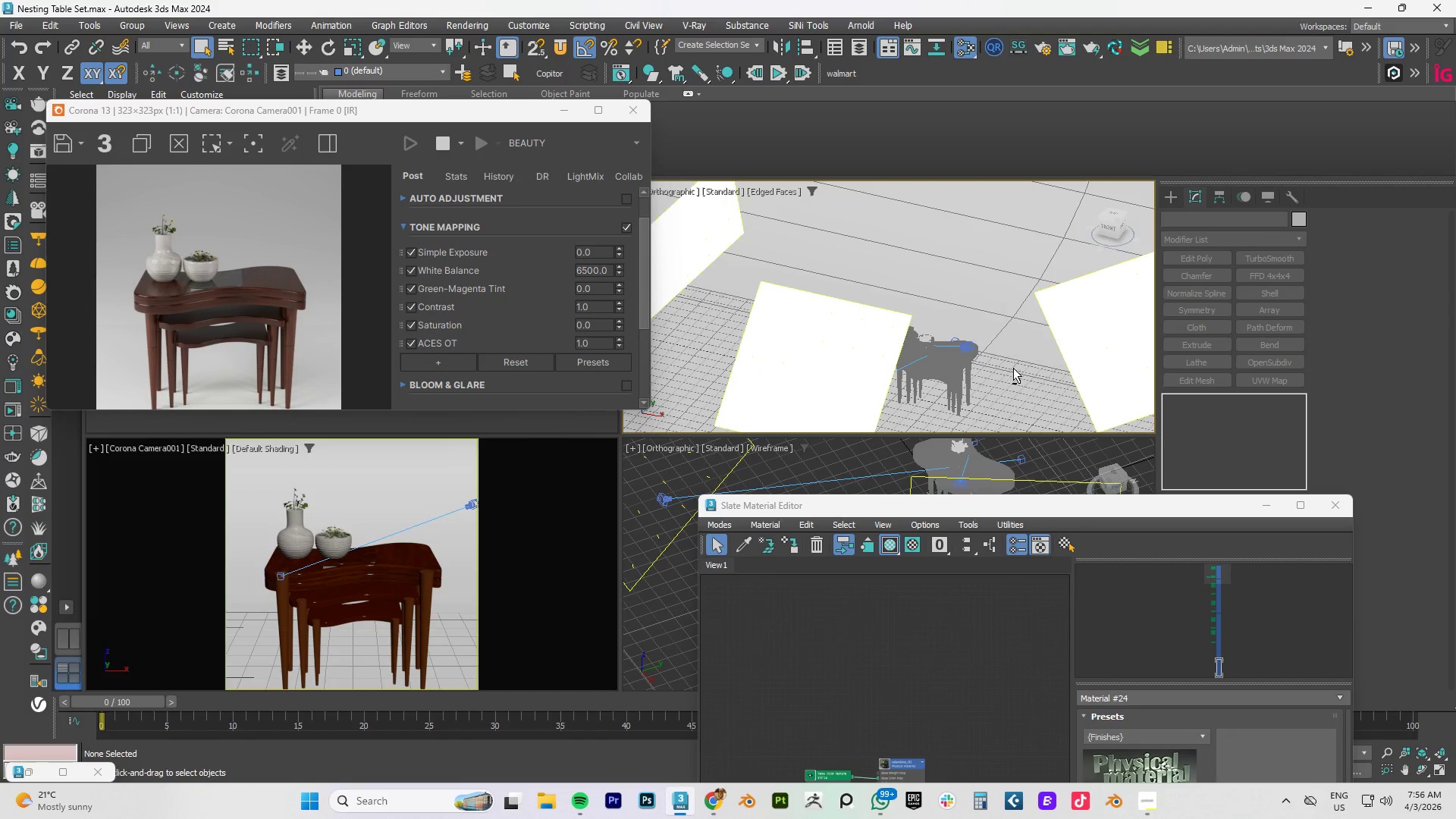 
left_click([1018, 347])
 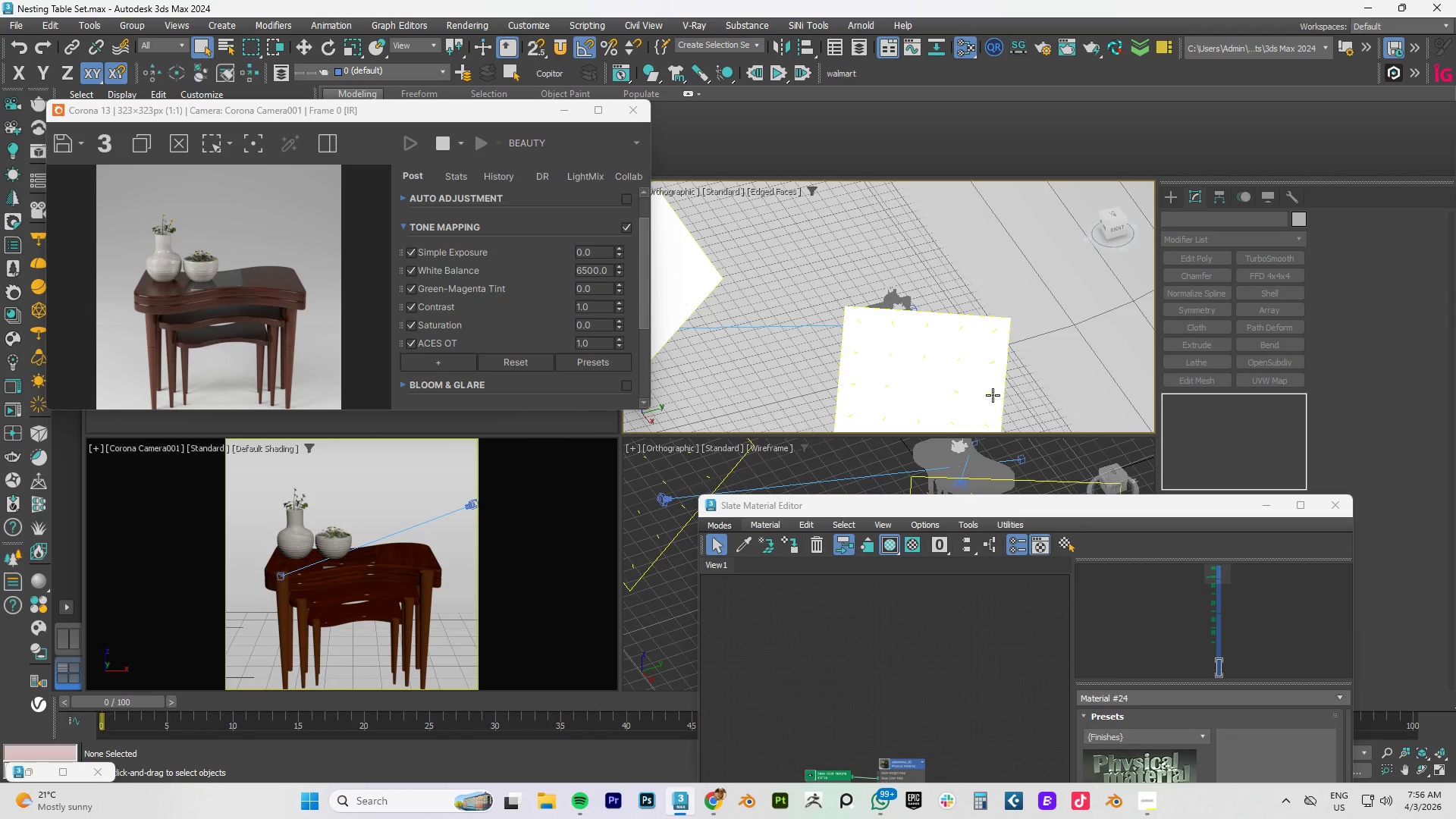 
key(W)
 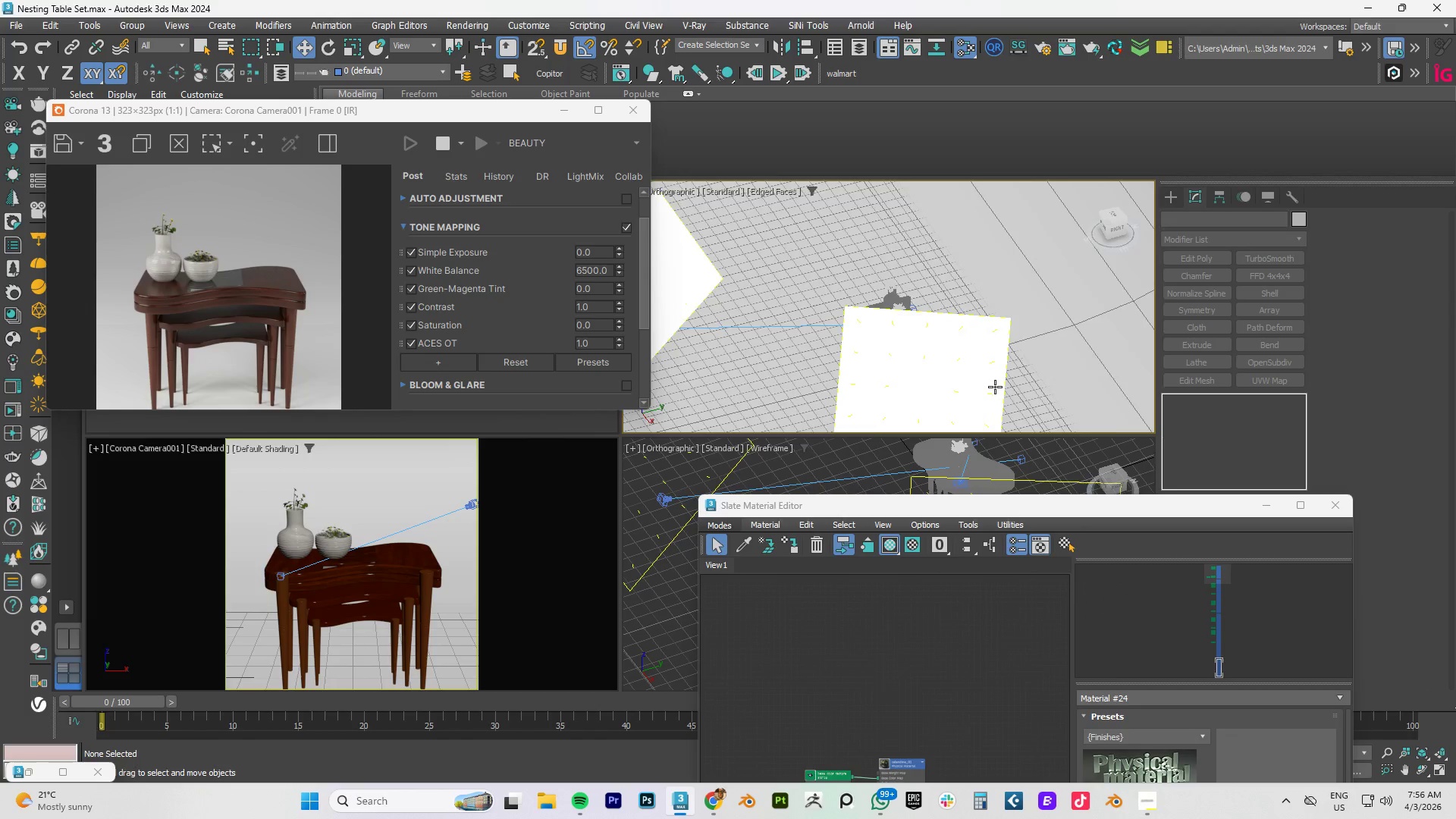 
scroll: coordinate [1015, 374], scroll_direction: down, amount: 6.0
 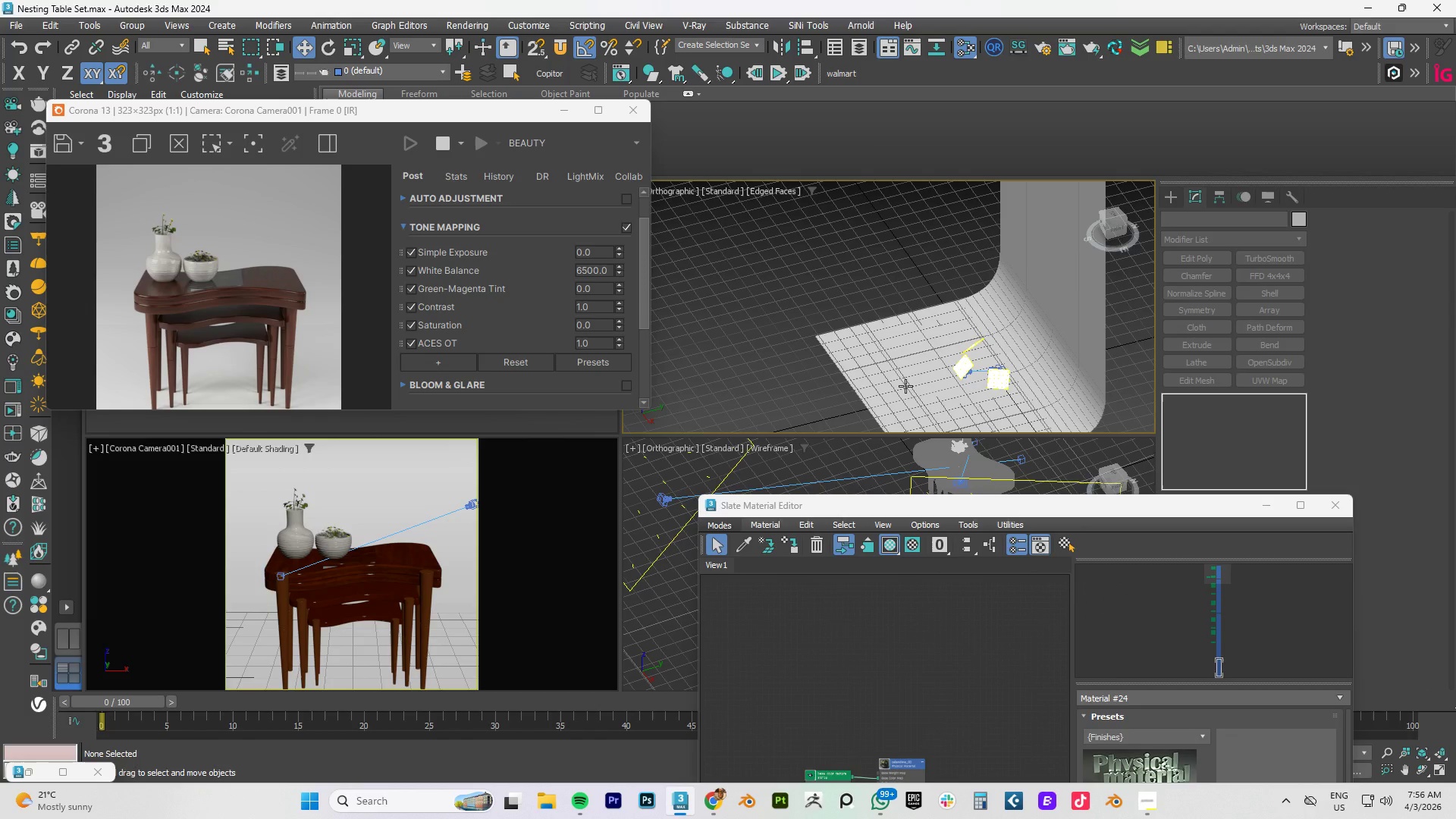 
left_click([905, 386])
 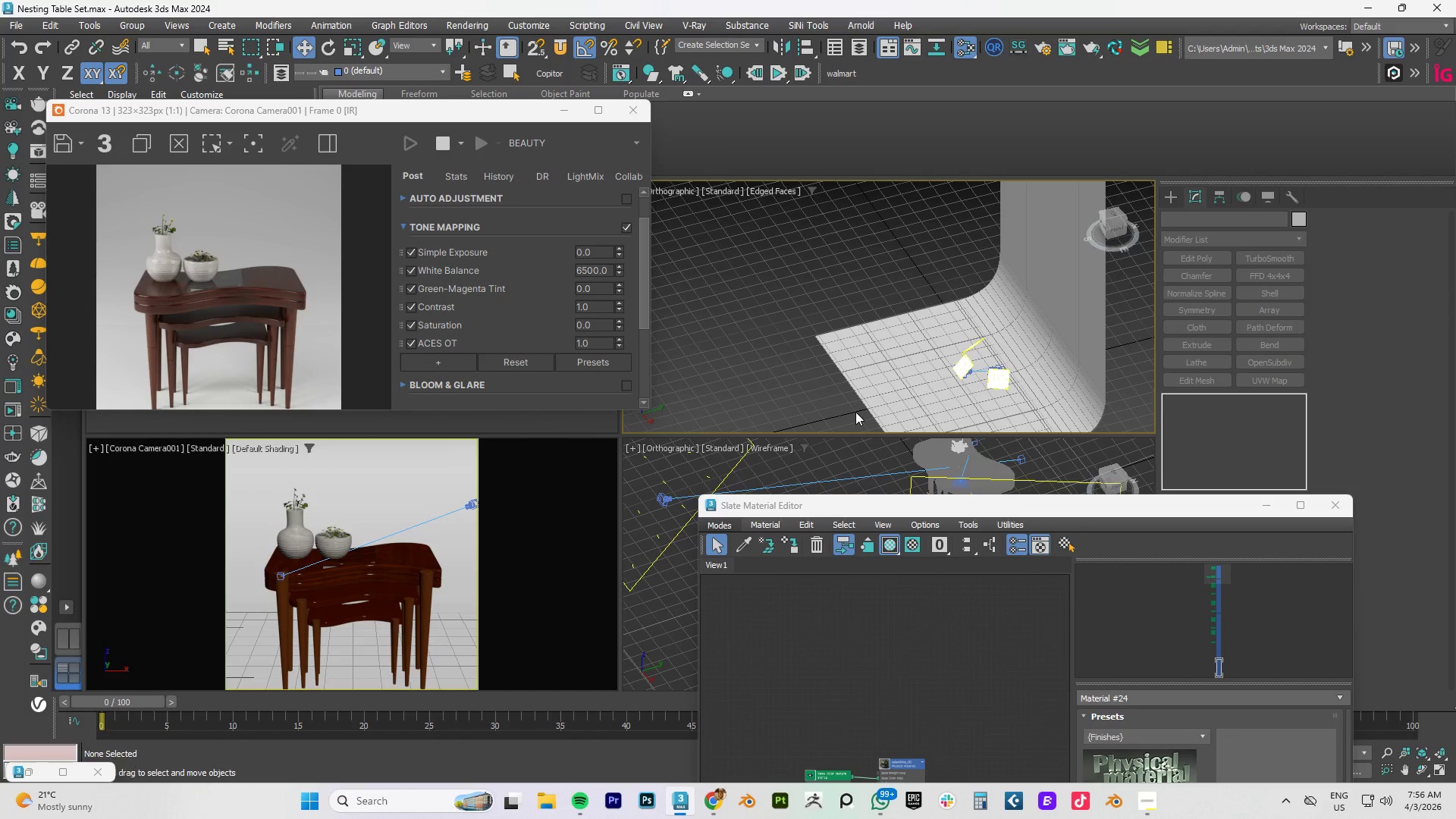 
left_click([821, 403])
 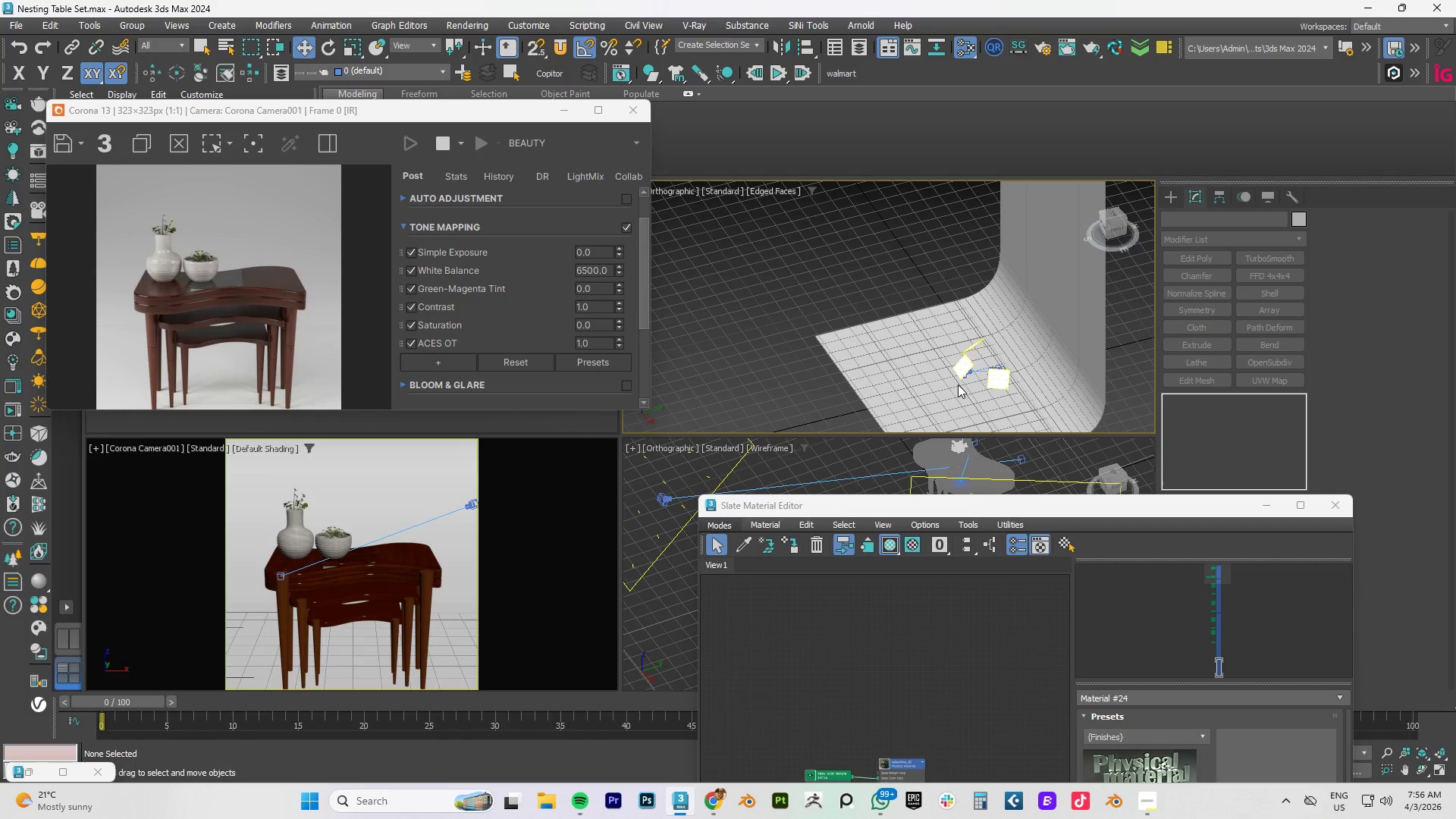 
key(F4)
 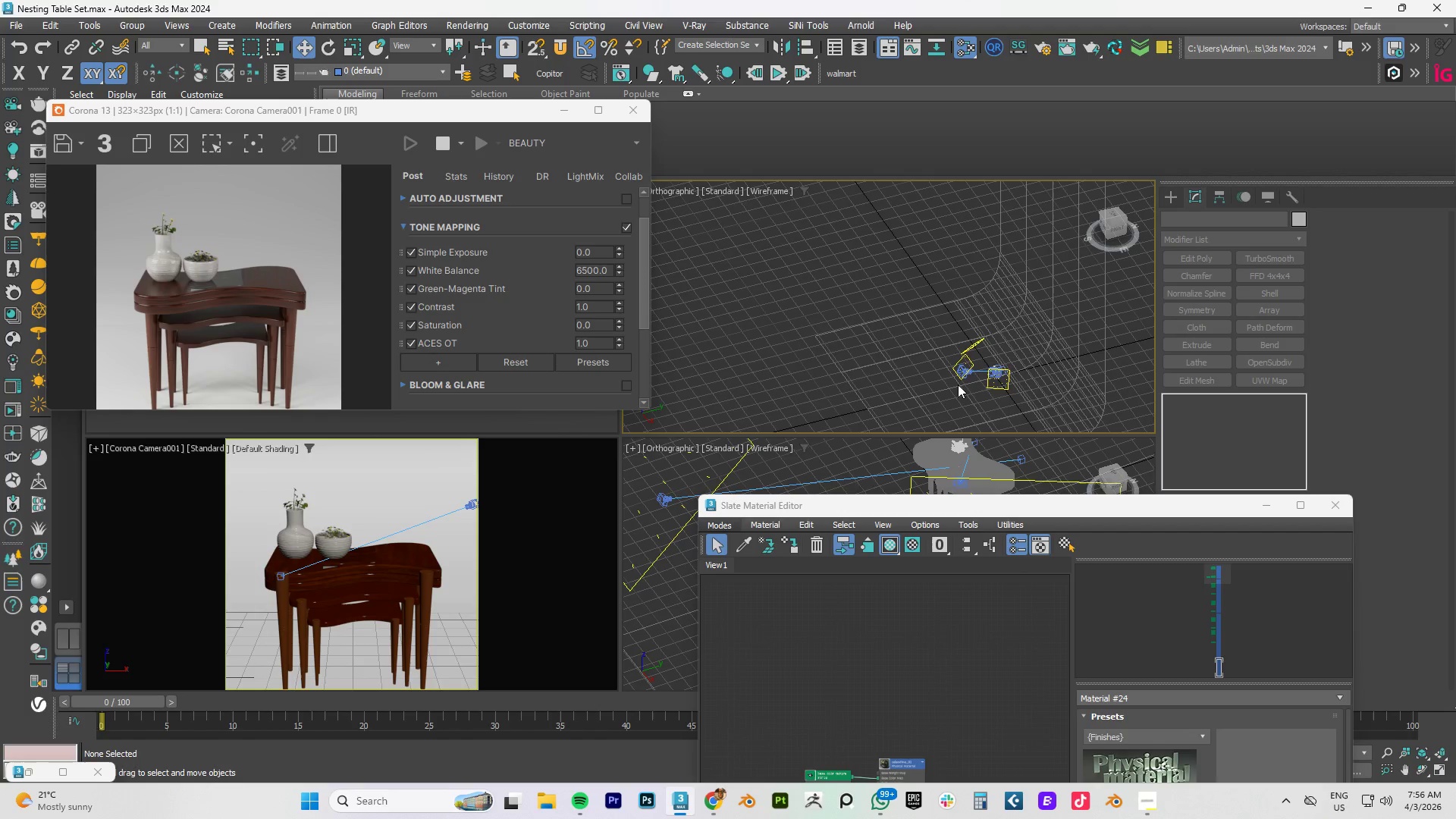 
key(F3)
 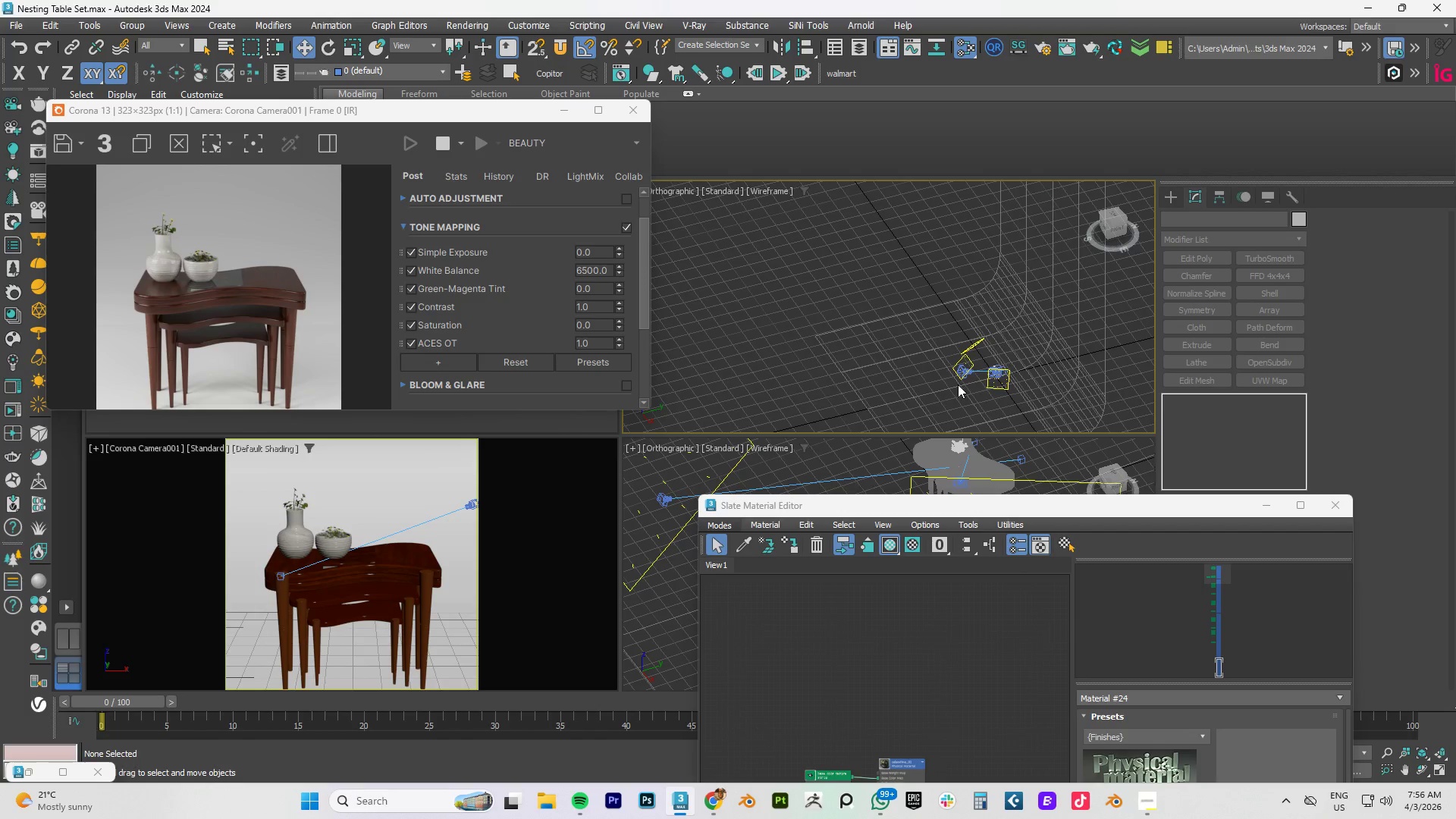 
key(F3)
 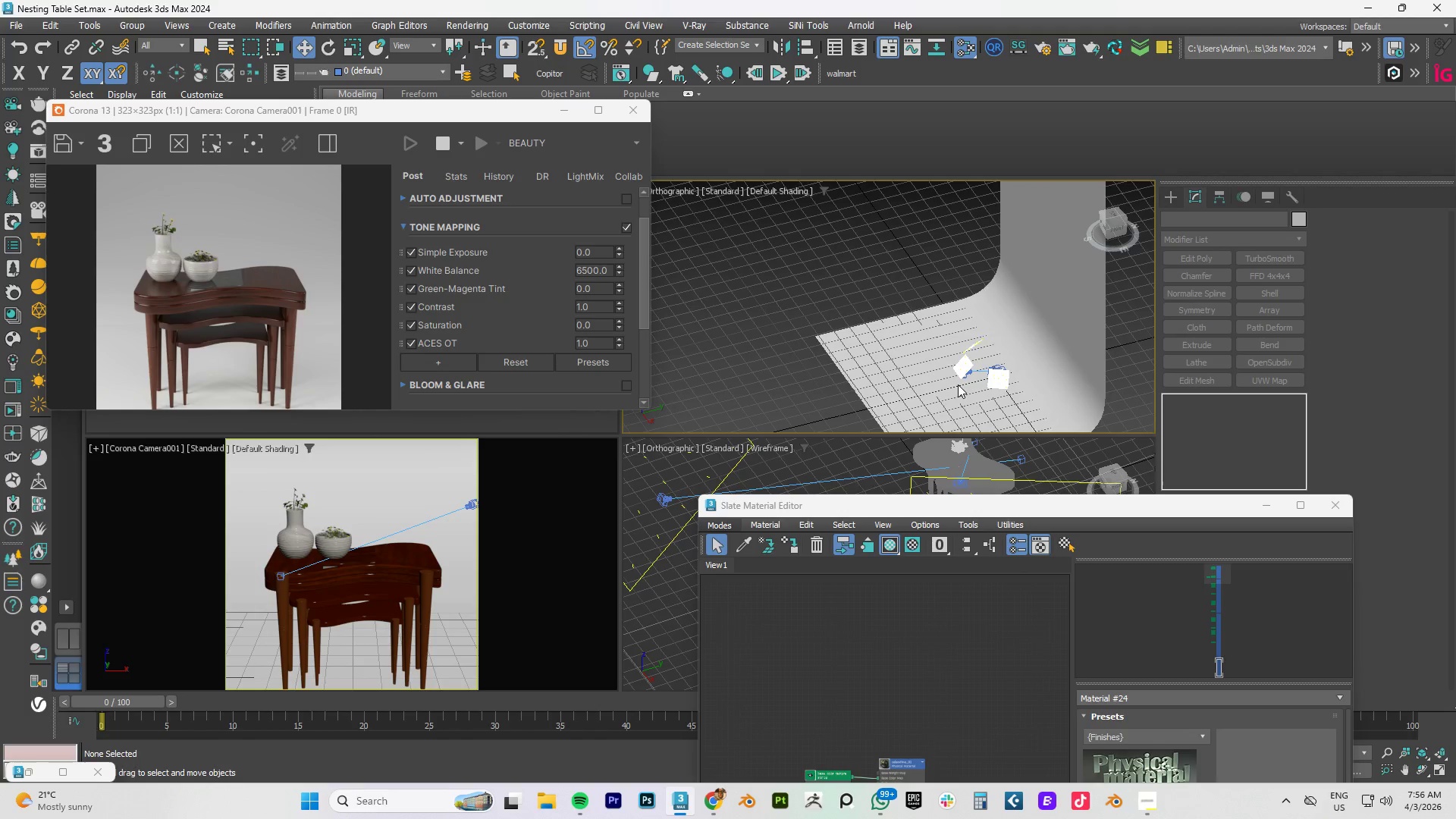 
key(F4)
 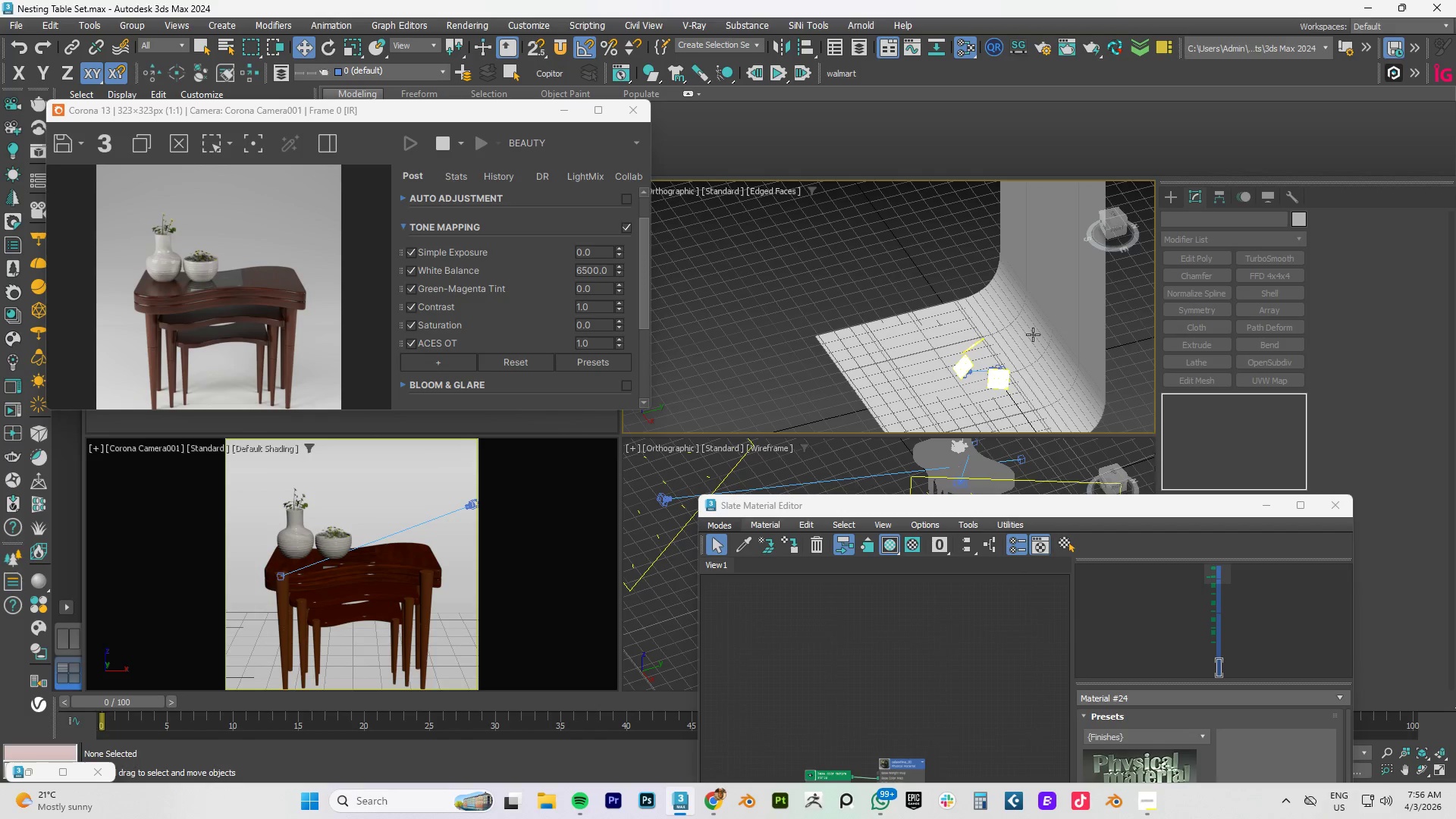 
left_click([1033, 334])
 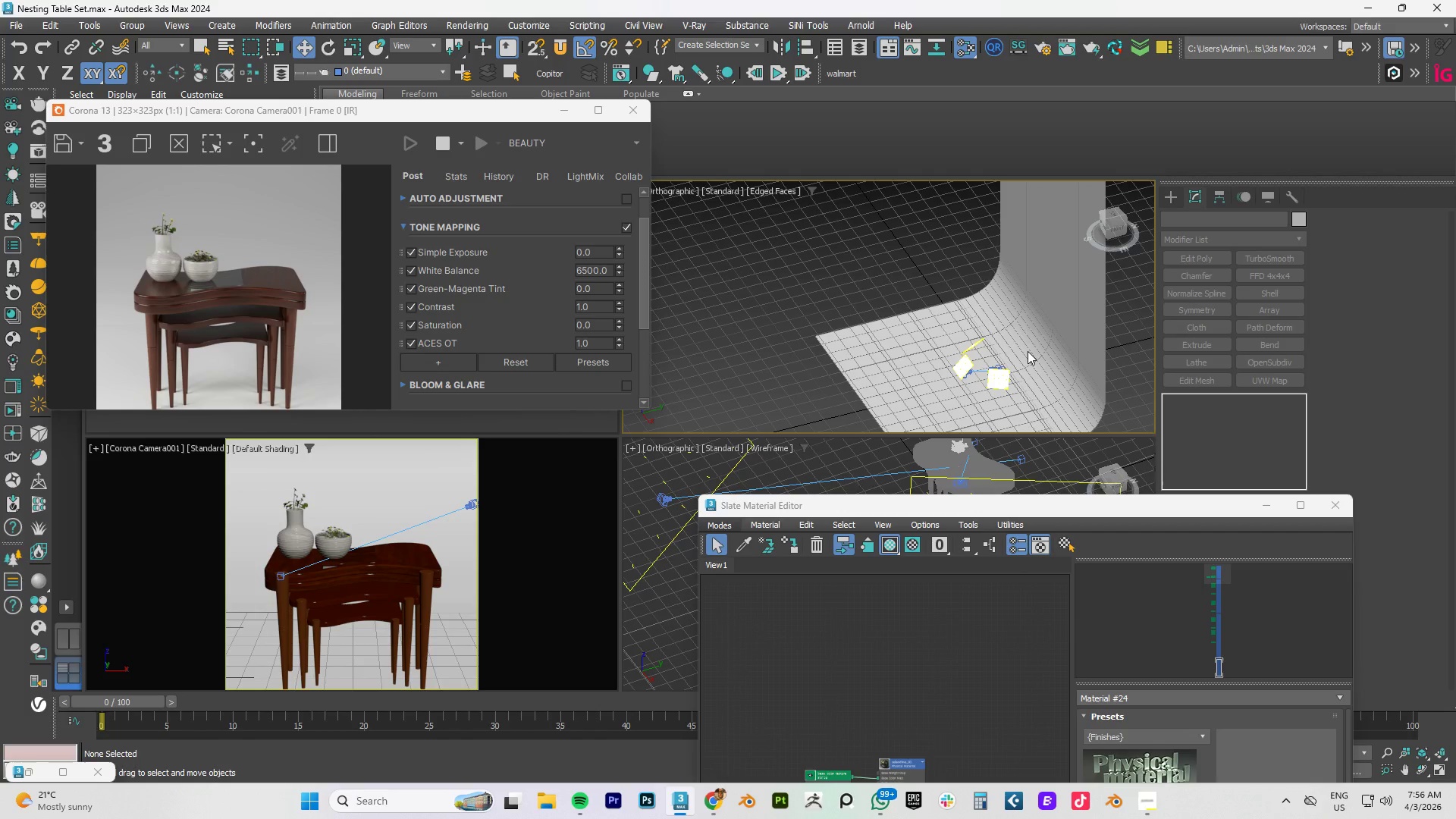 
left_click([1027, 353])
 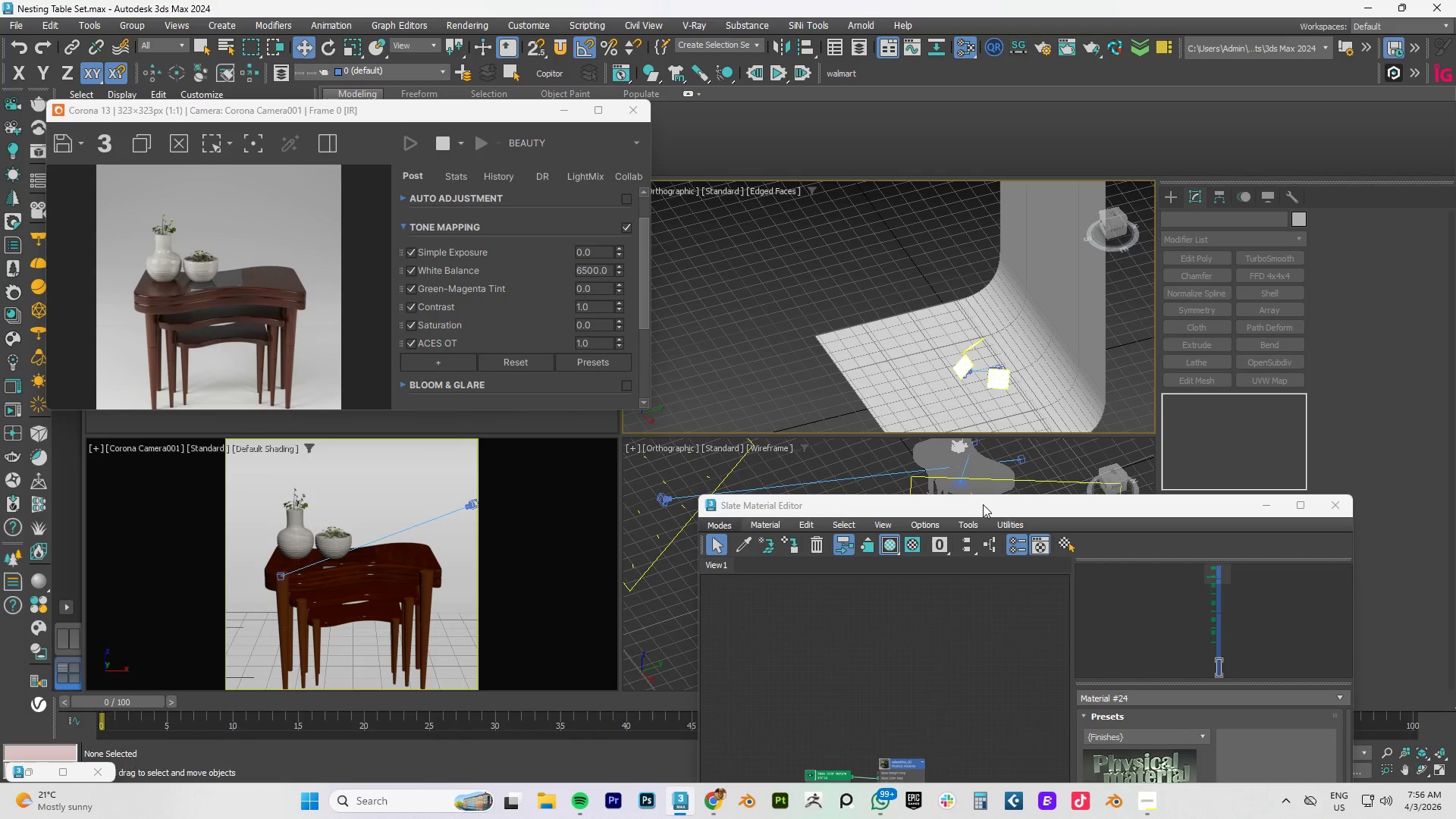 
left_click_drag(start_coordinate=[985, 501], to_coordinate=[931, 617])
 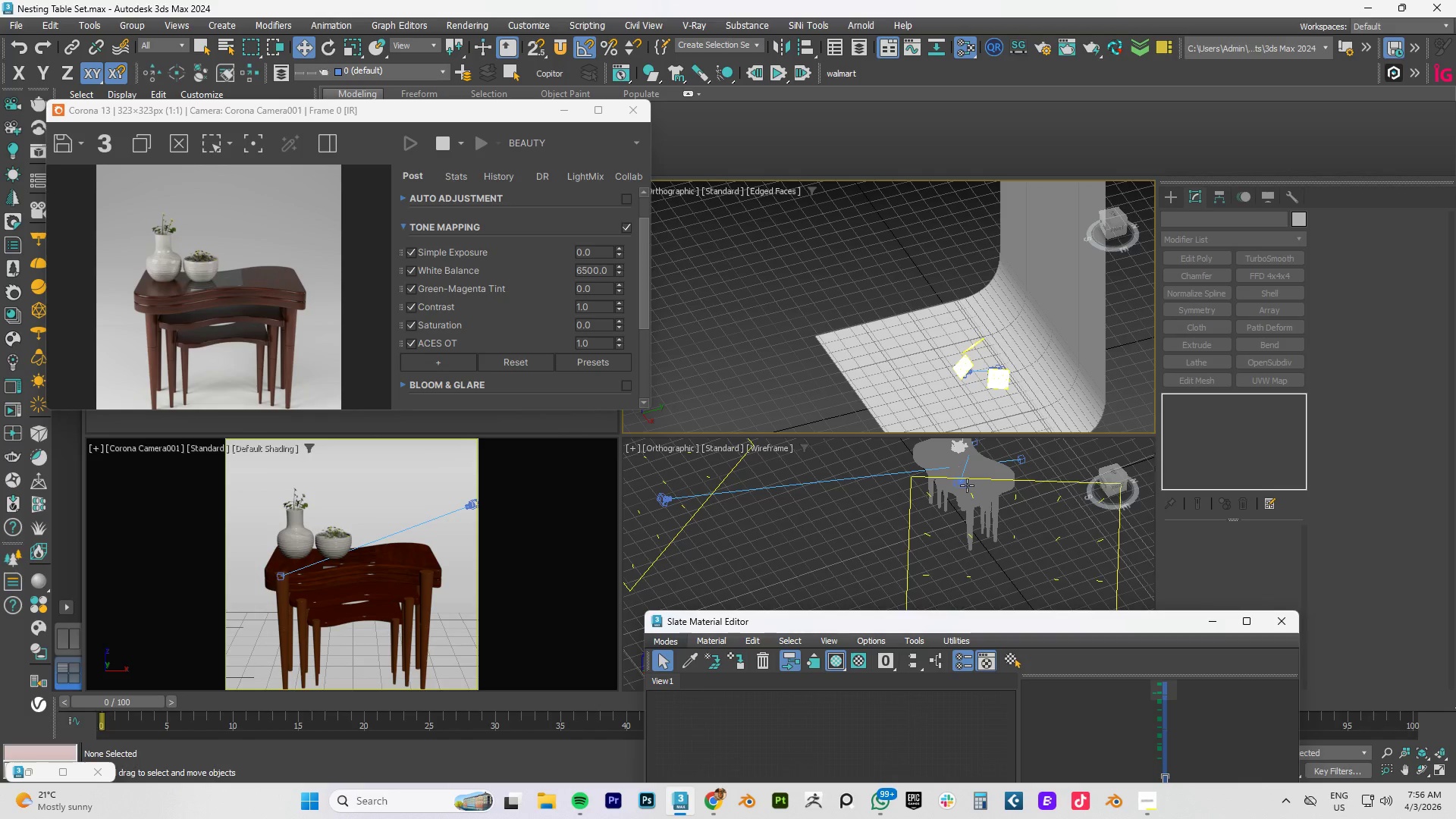 
left_click([967, 485])
 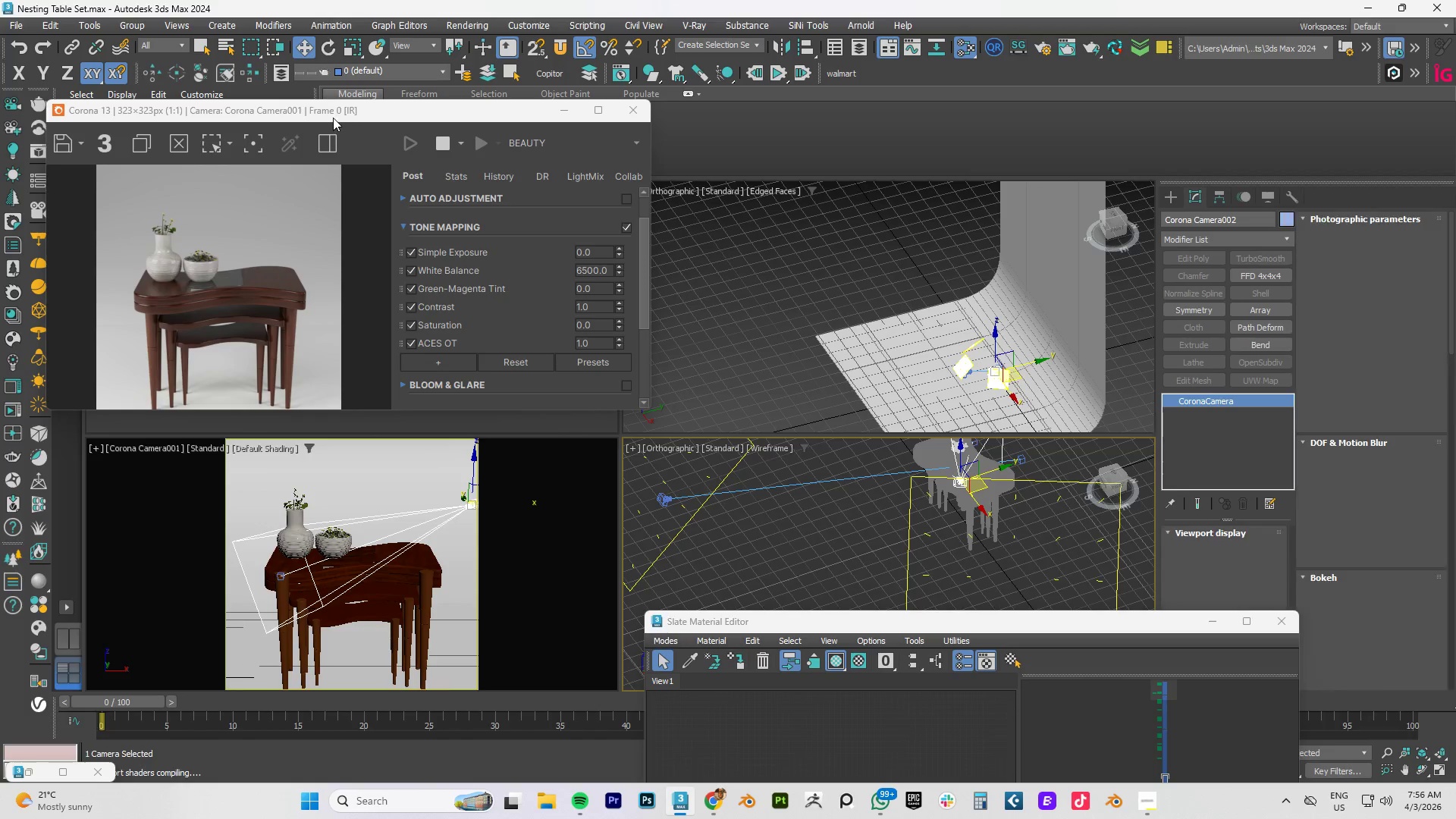 
left_click_drag(start_coordinate=[331, 116], to_coordinate=[318, 230])
 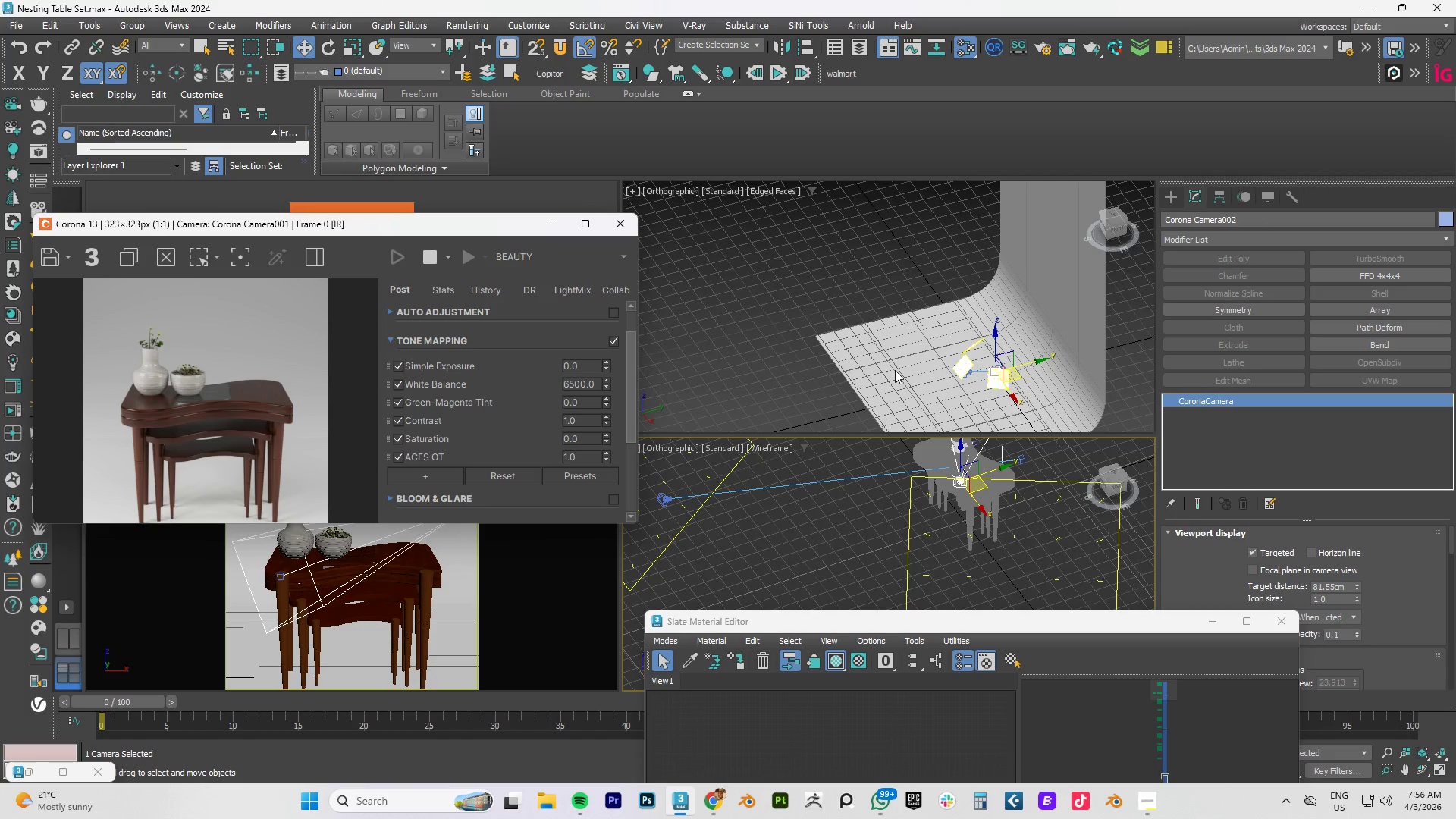 
left_click([895, 370])
 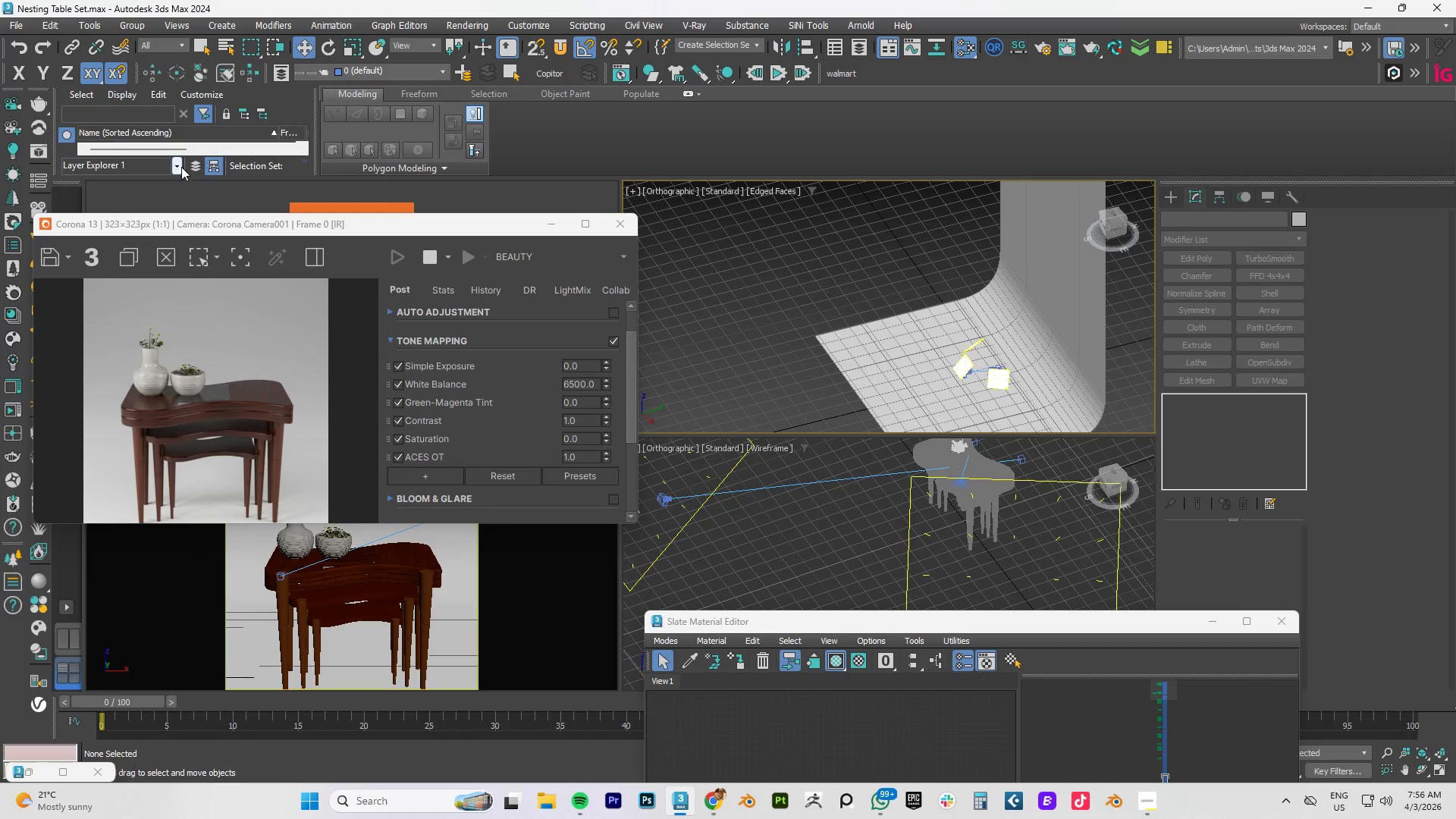 
left_click_drag(start_coordinate=[187, 220], to_coordinate=[238, 222])
 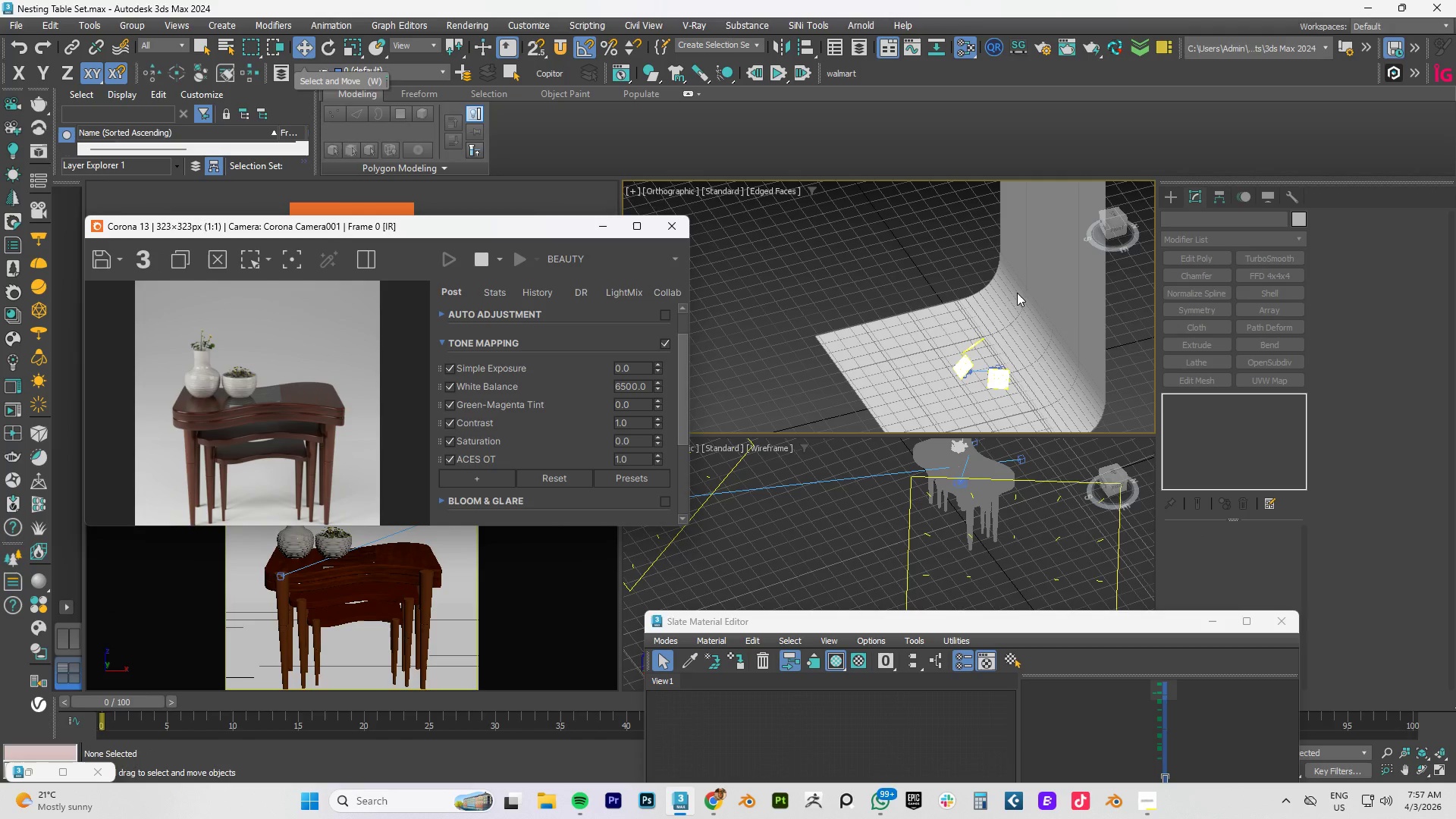 
right_click([1036, 340])
 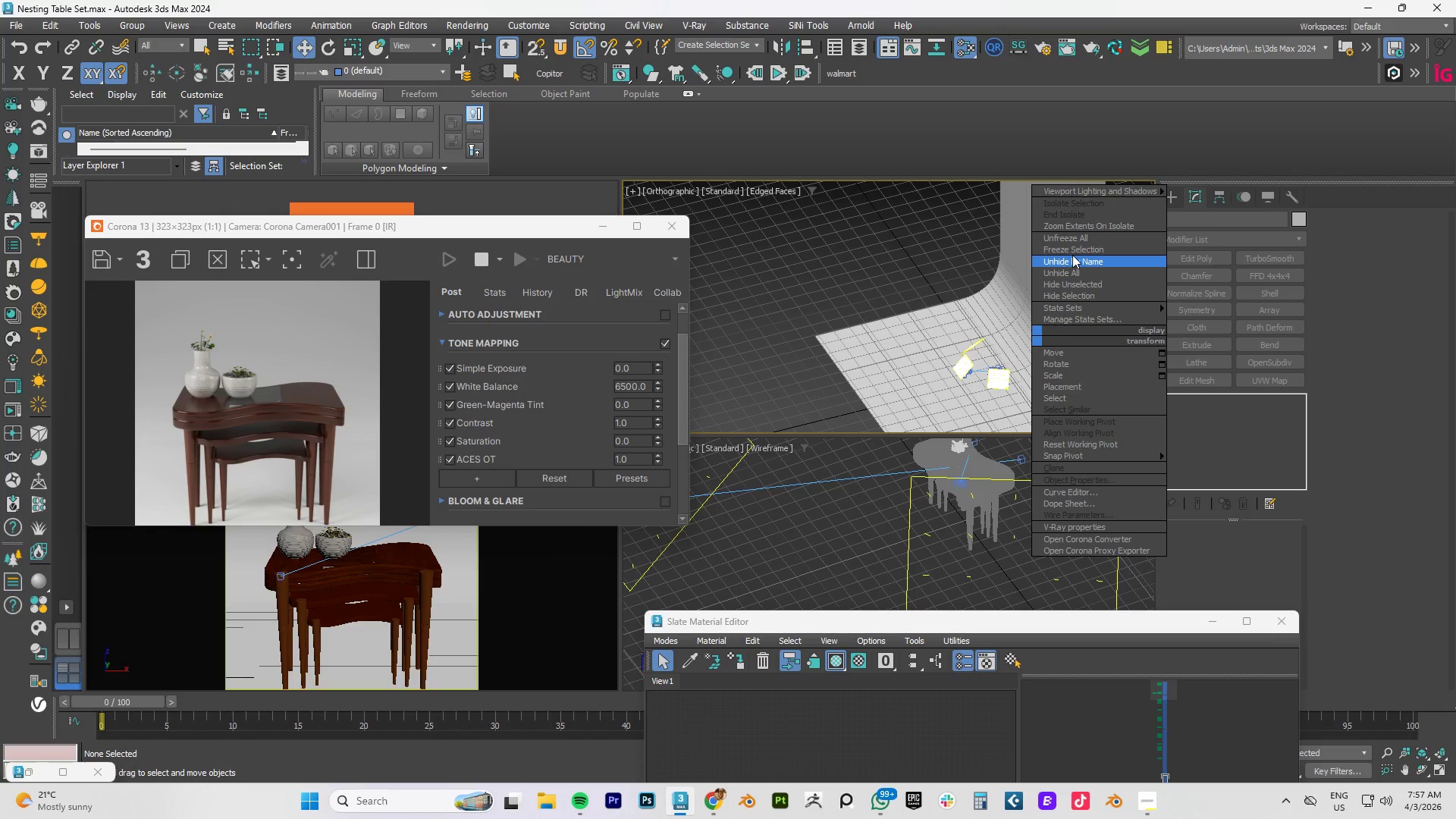 
left_click([1072, 238])
 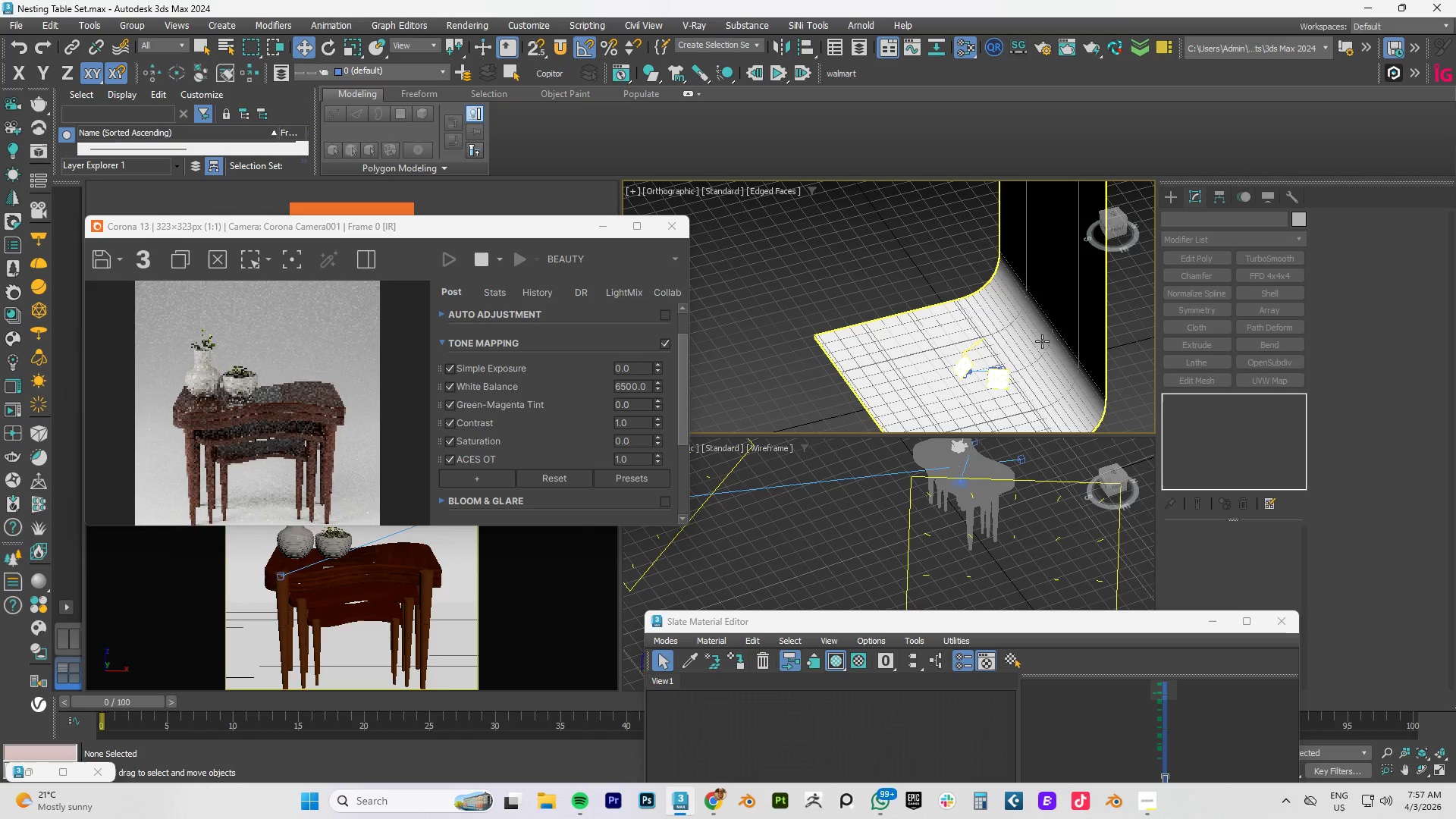 
left_click([1041, 346])
 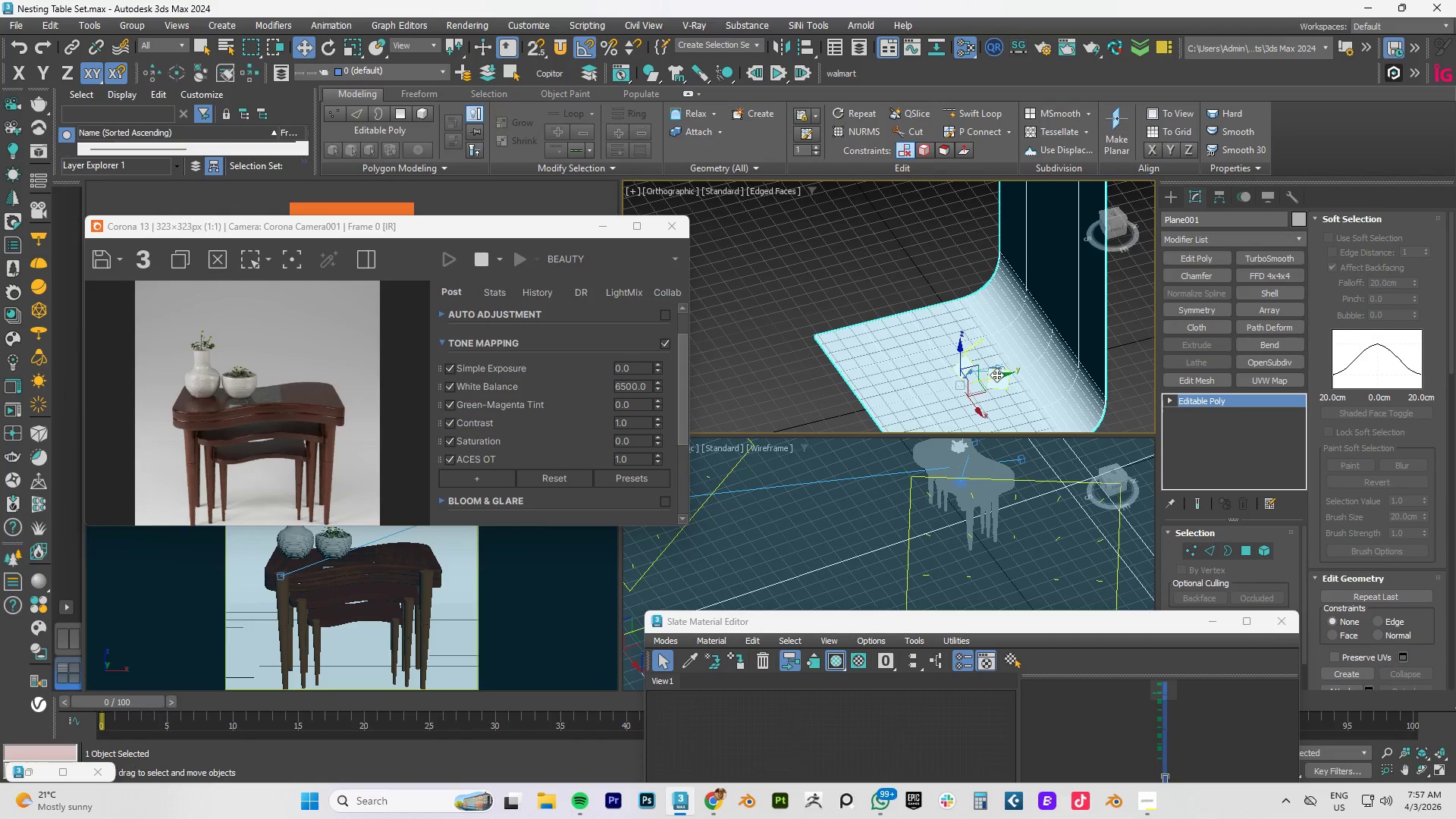 
left_click_drag(start_coordinate=[996, 375], to_coordinate=[1020, 369])
 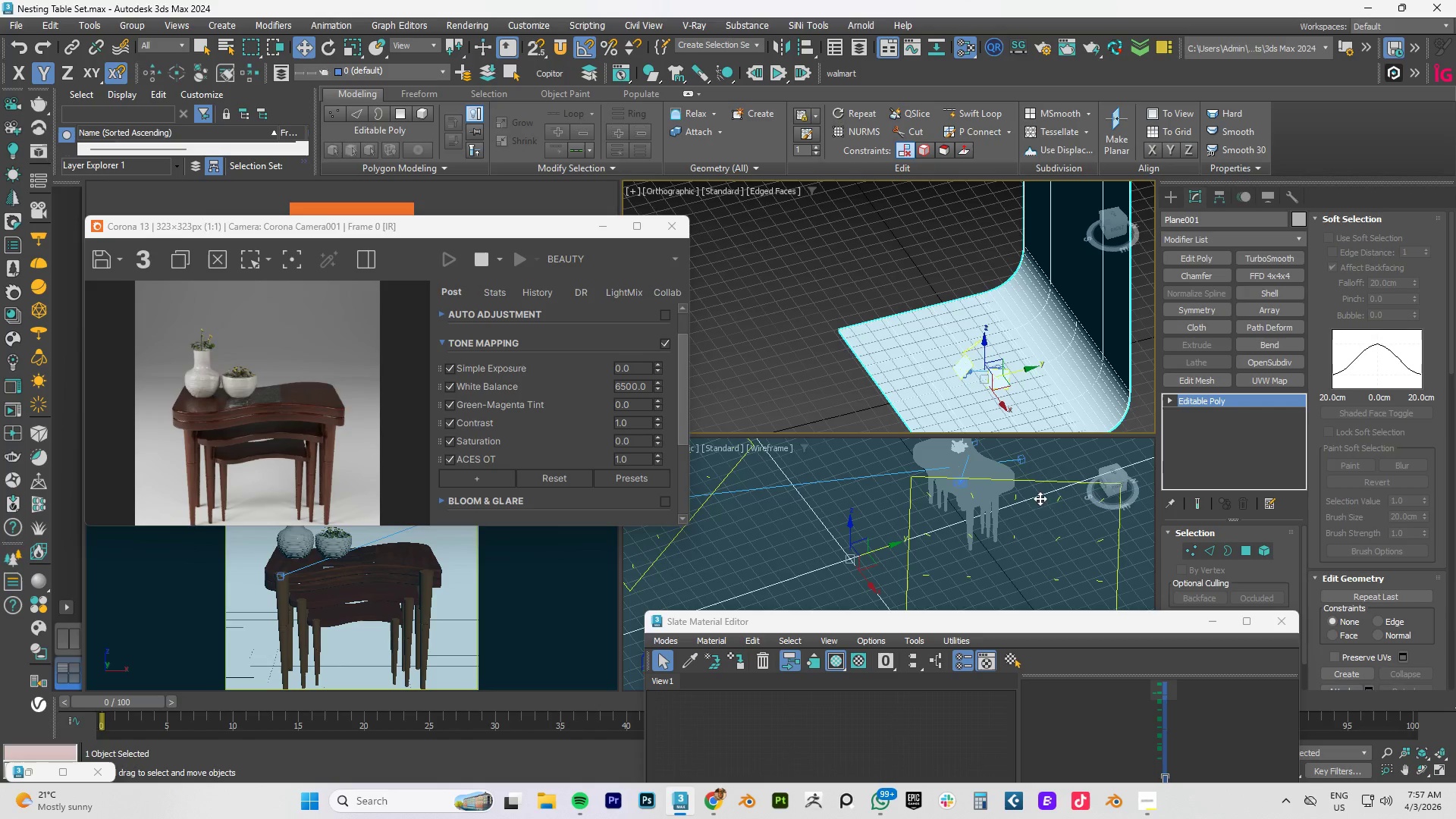 
left_click_drag(start_coordinate=[1015, 623], to_coordinate=[516, 130])
 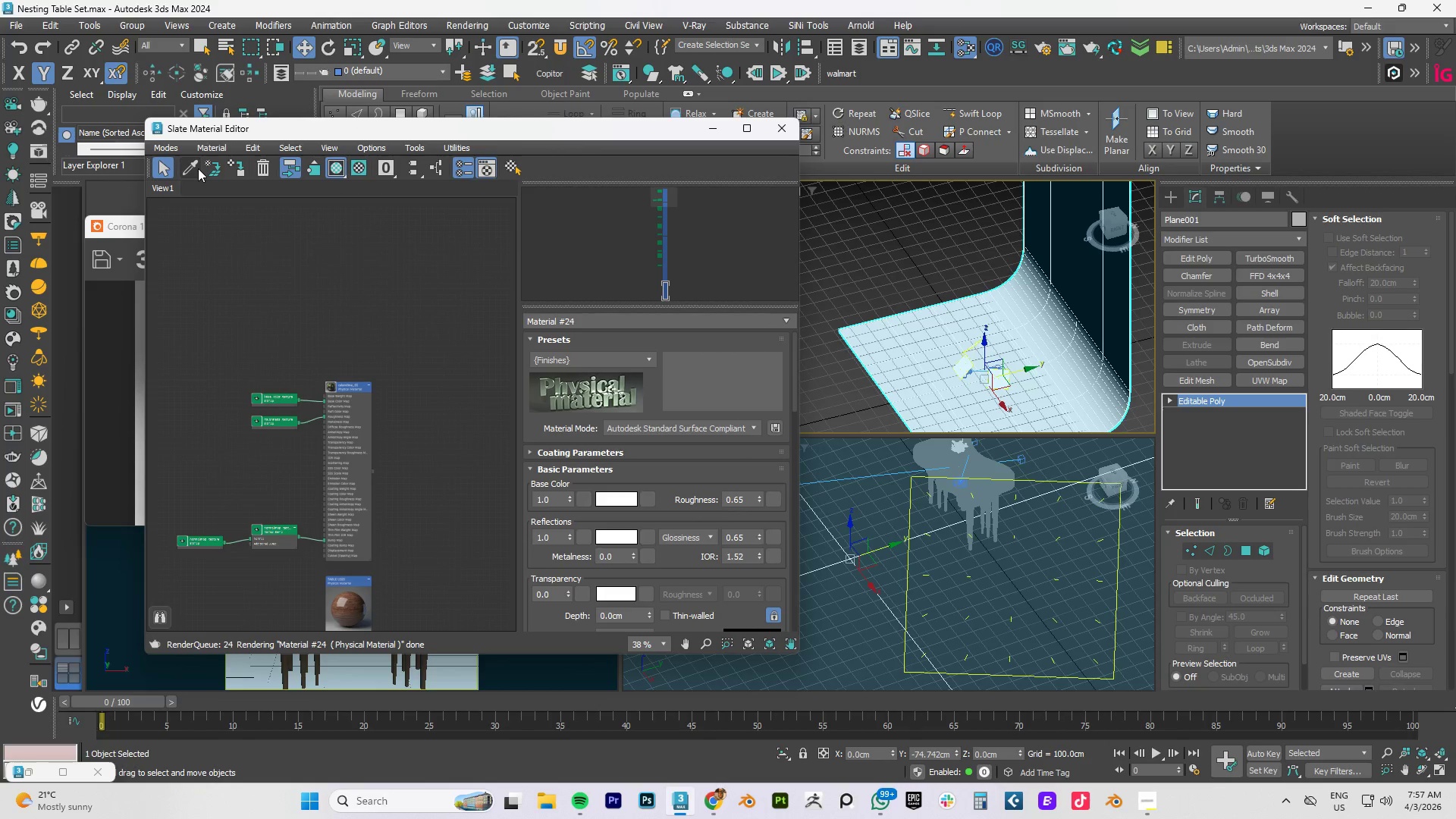 
left_click([192, 169])
 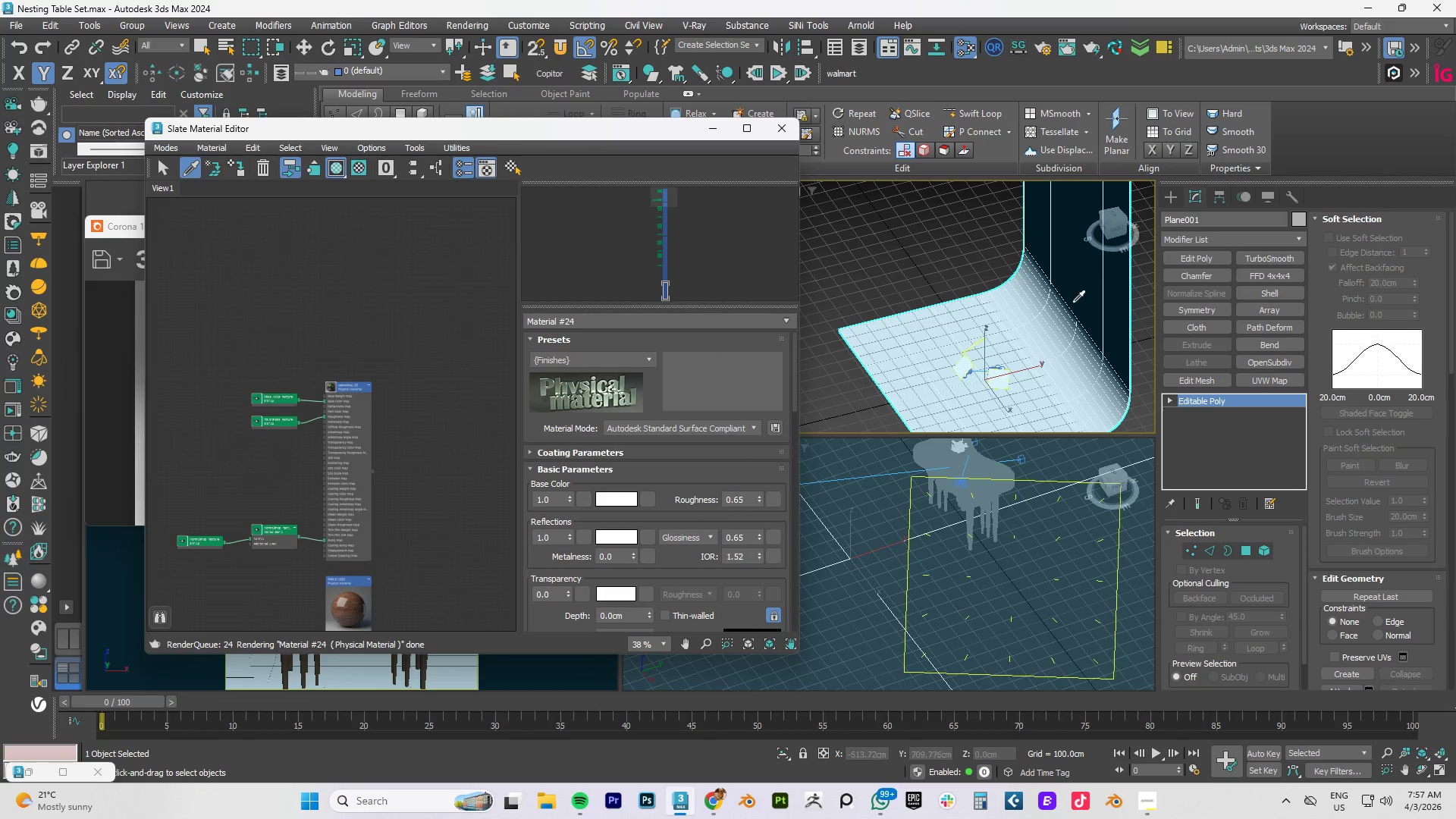 
left_click([1072, 303])
 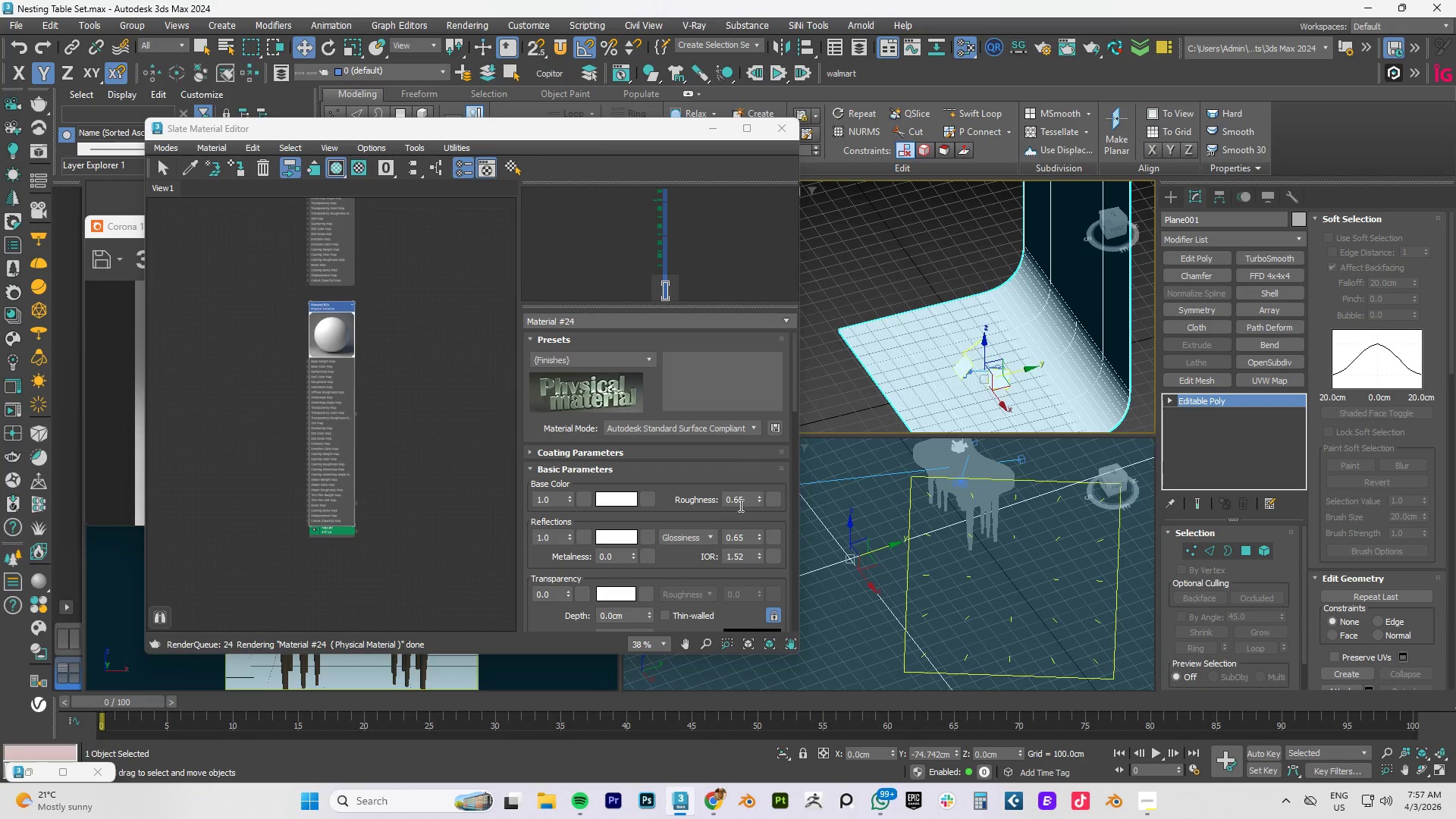 
left_click_drag(start_coordinate=[758, 499], to_coordinate=[760, 522])
 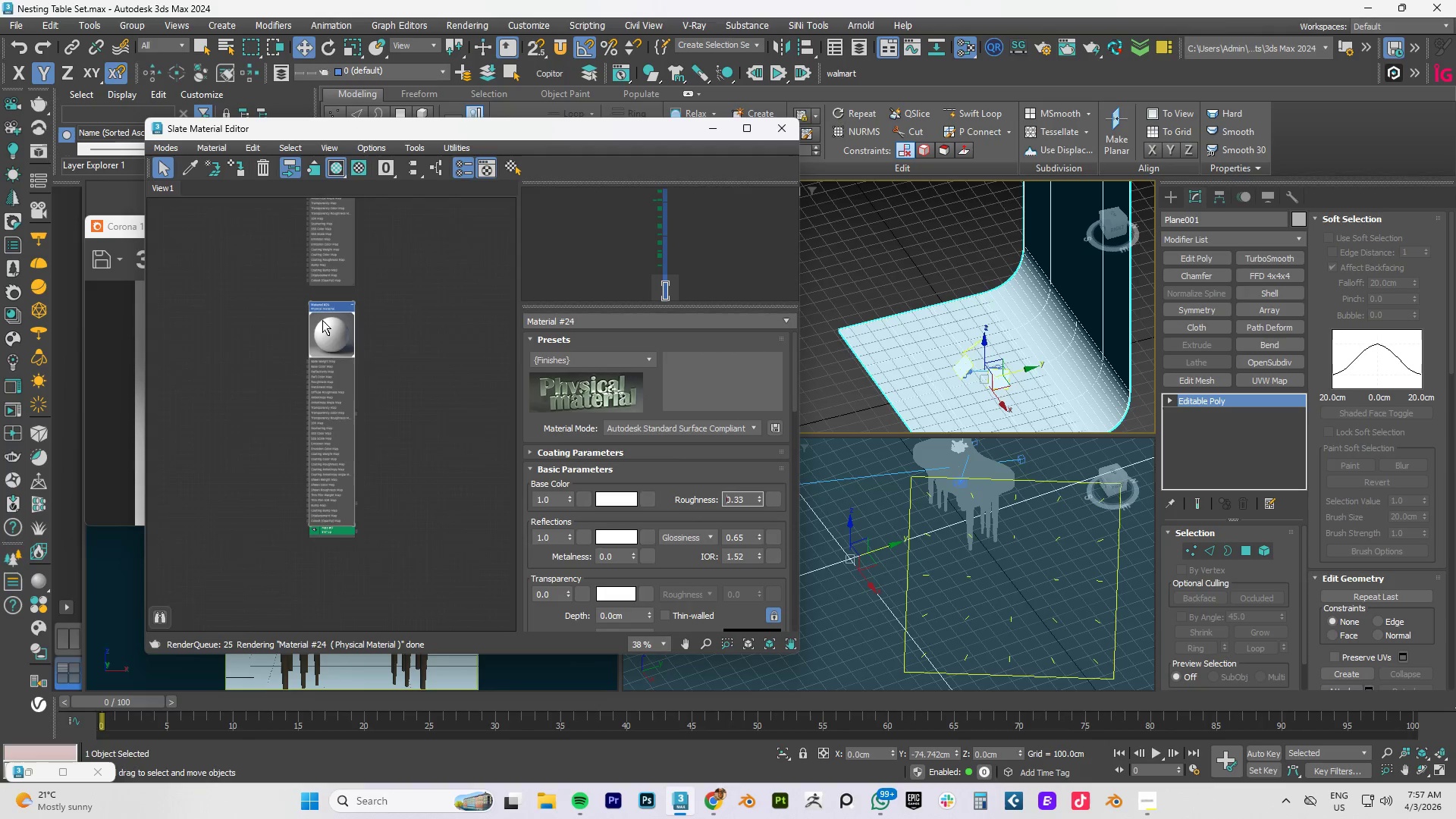 
right_click([344, 379])
 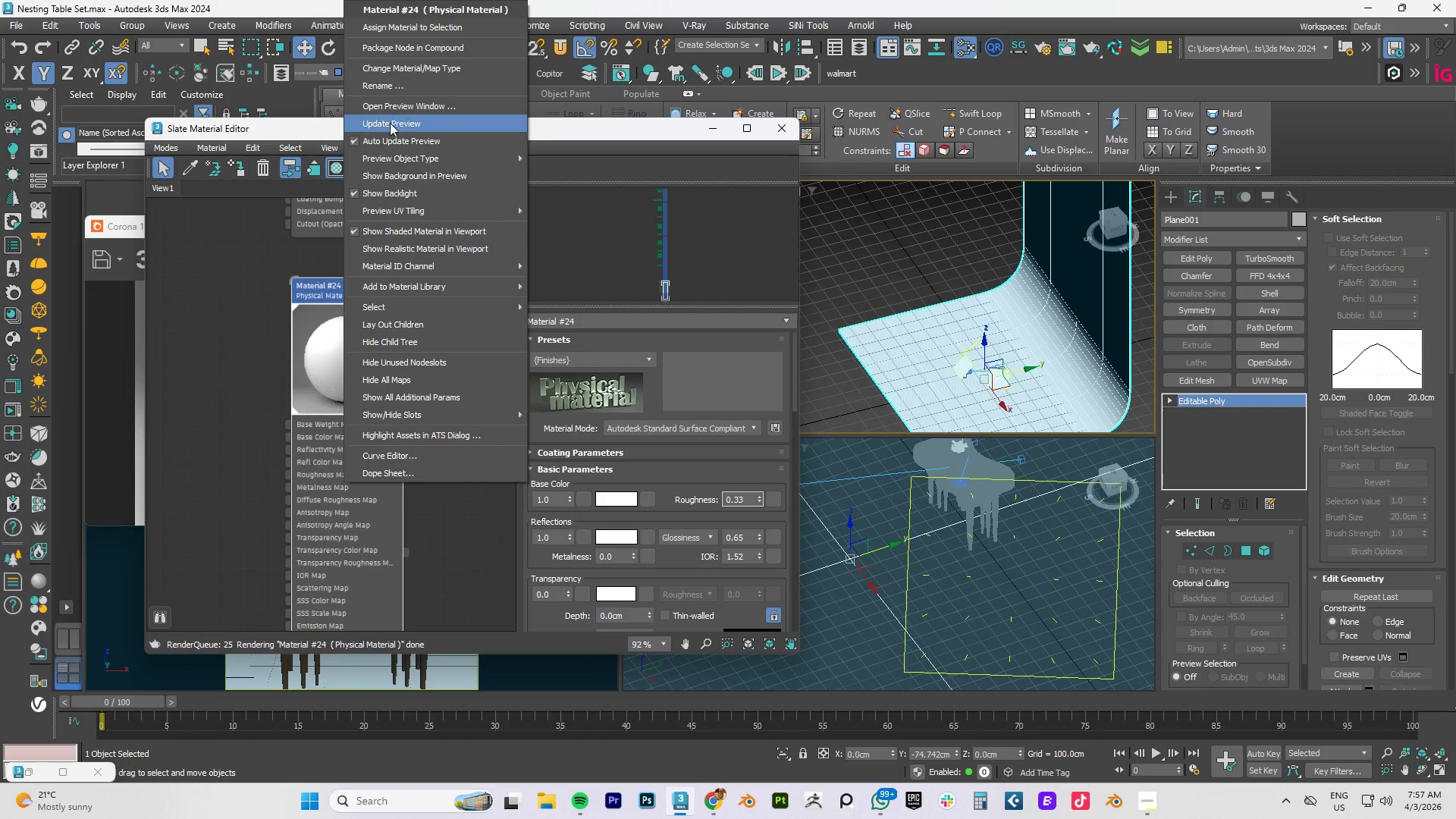 
scroll: coordinate [321, 318], scroll_direction: up, amount: 5.0
 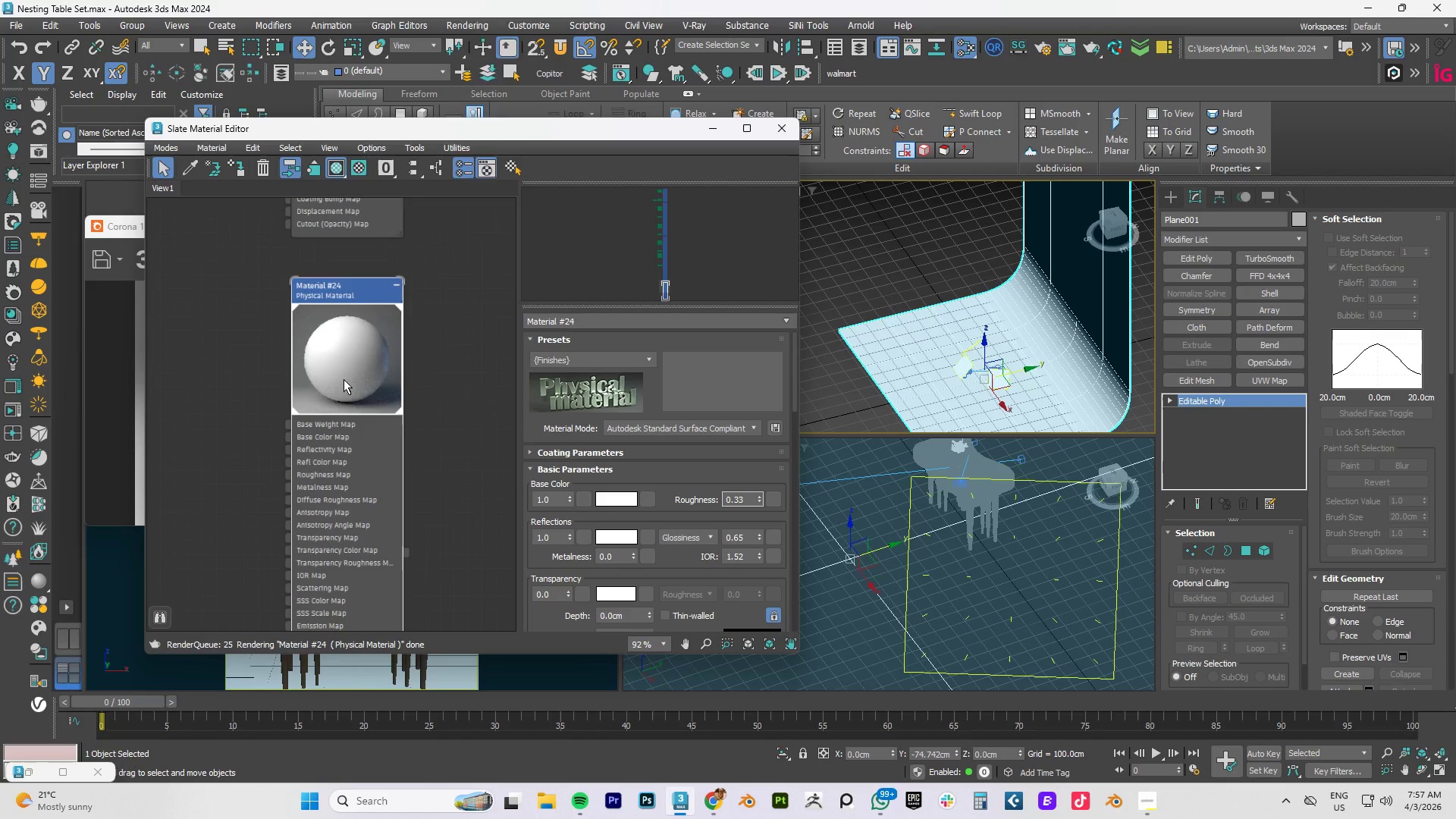 
left_click([390, 124])
 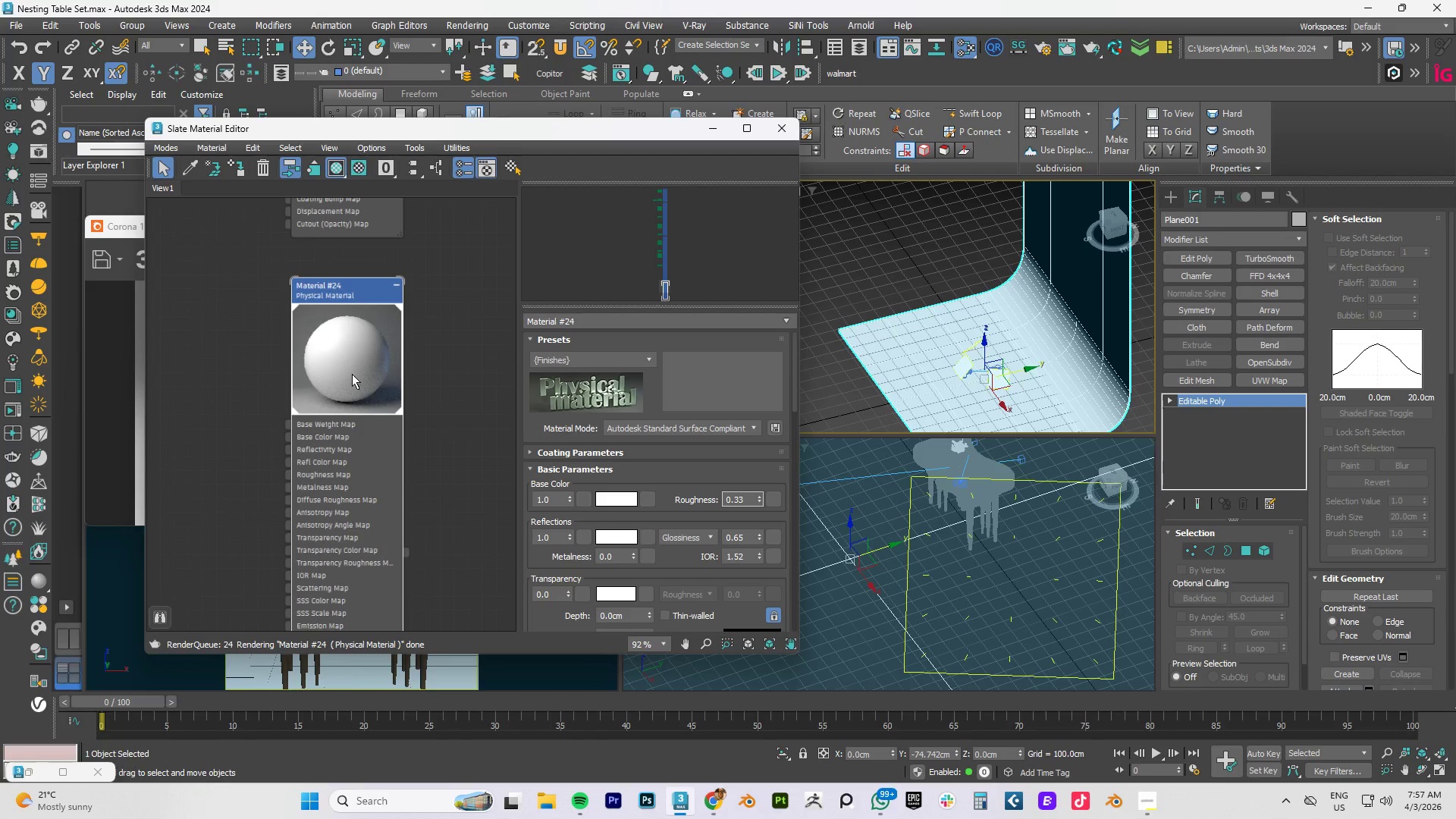 
scroll: coordinate [350, 370], scroll_direction: up, amount: 8.0
 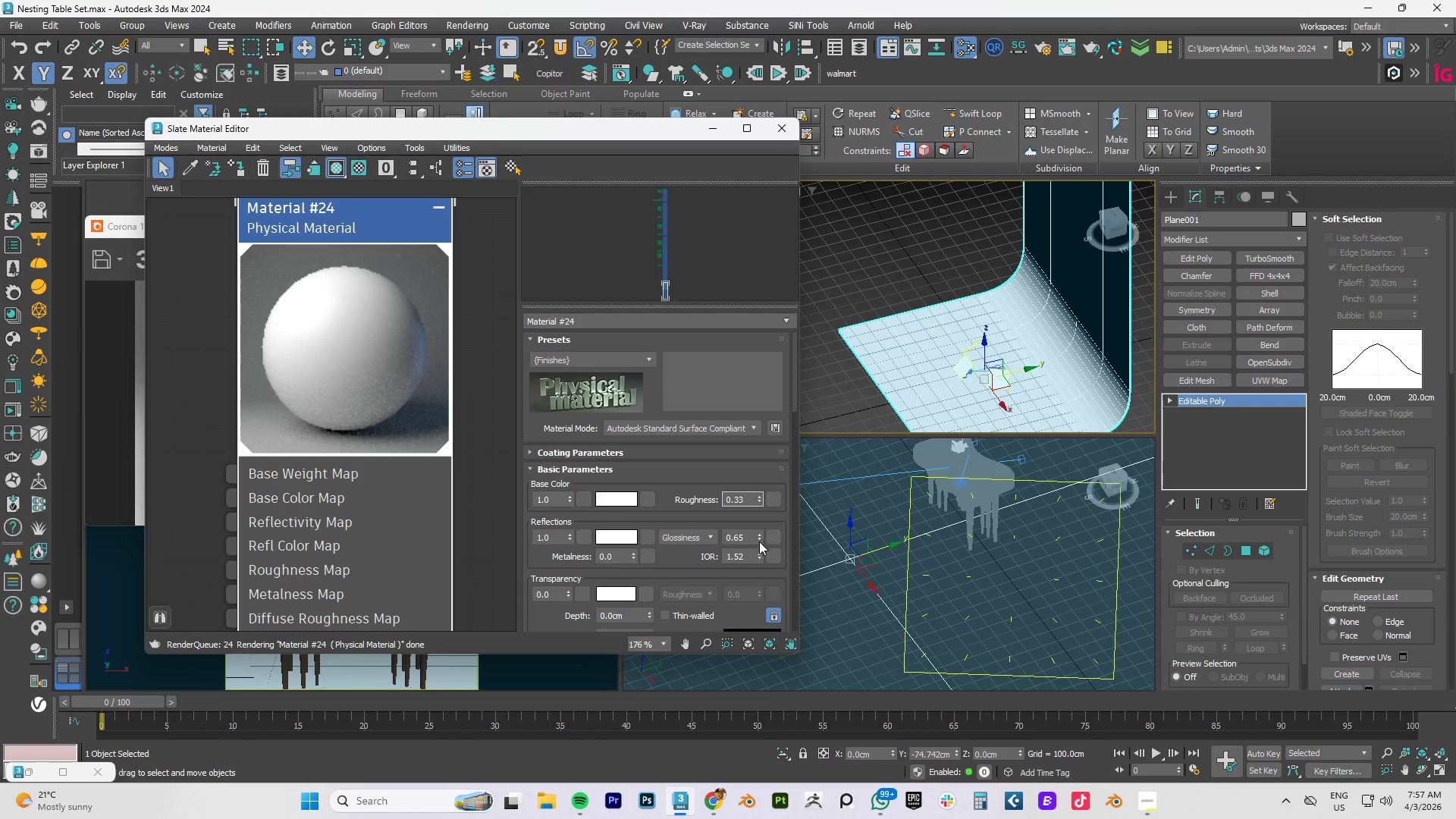 
left_click_drag(start_coordinate=[759, 535], to_coordinate=[761, 428])
 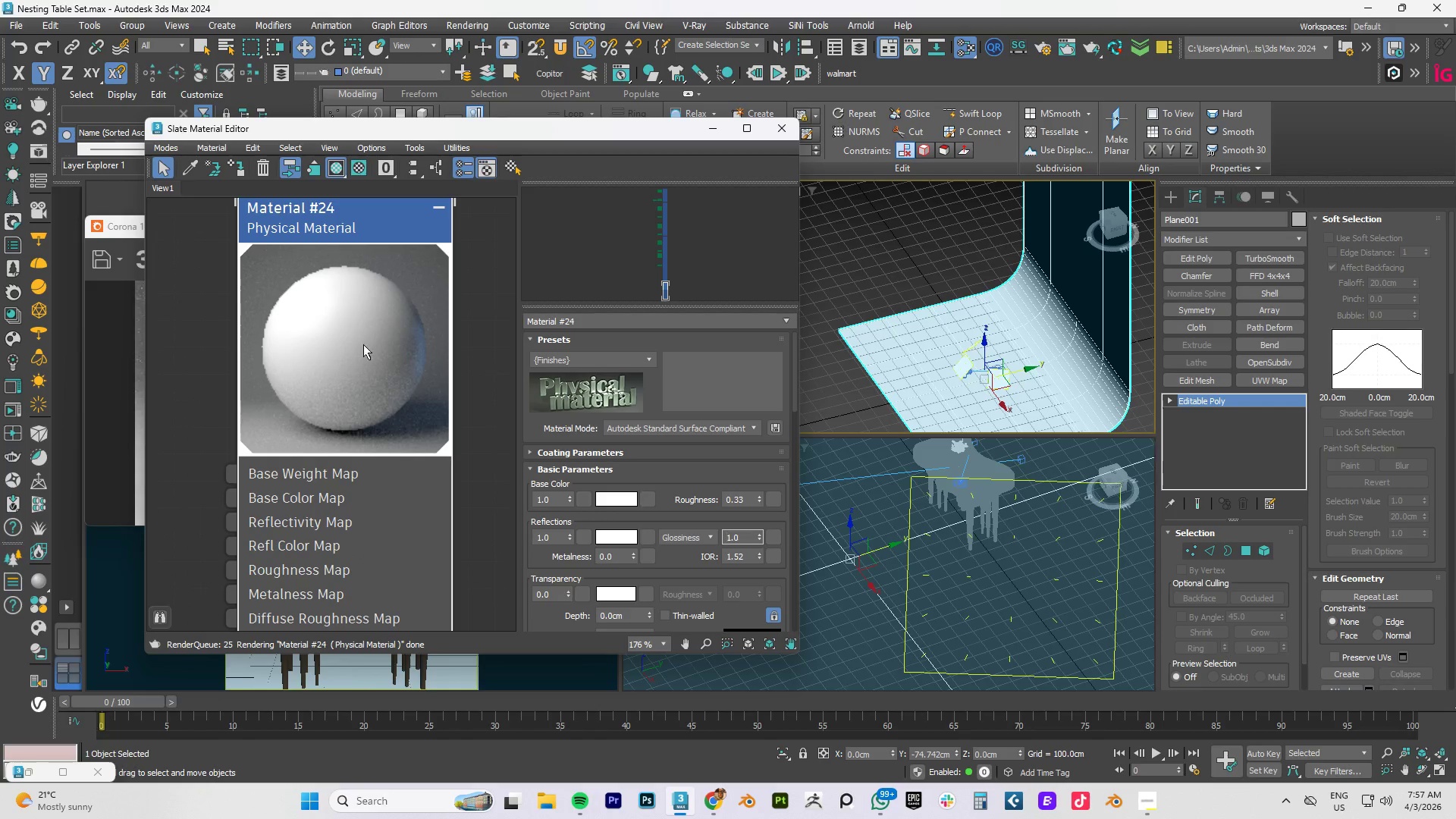 
right_click([362, 344])
 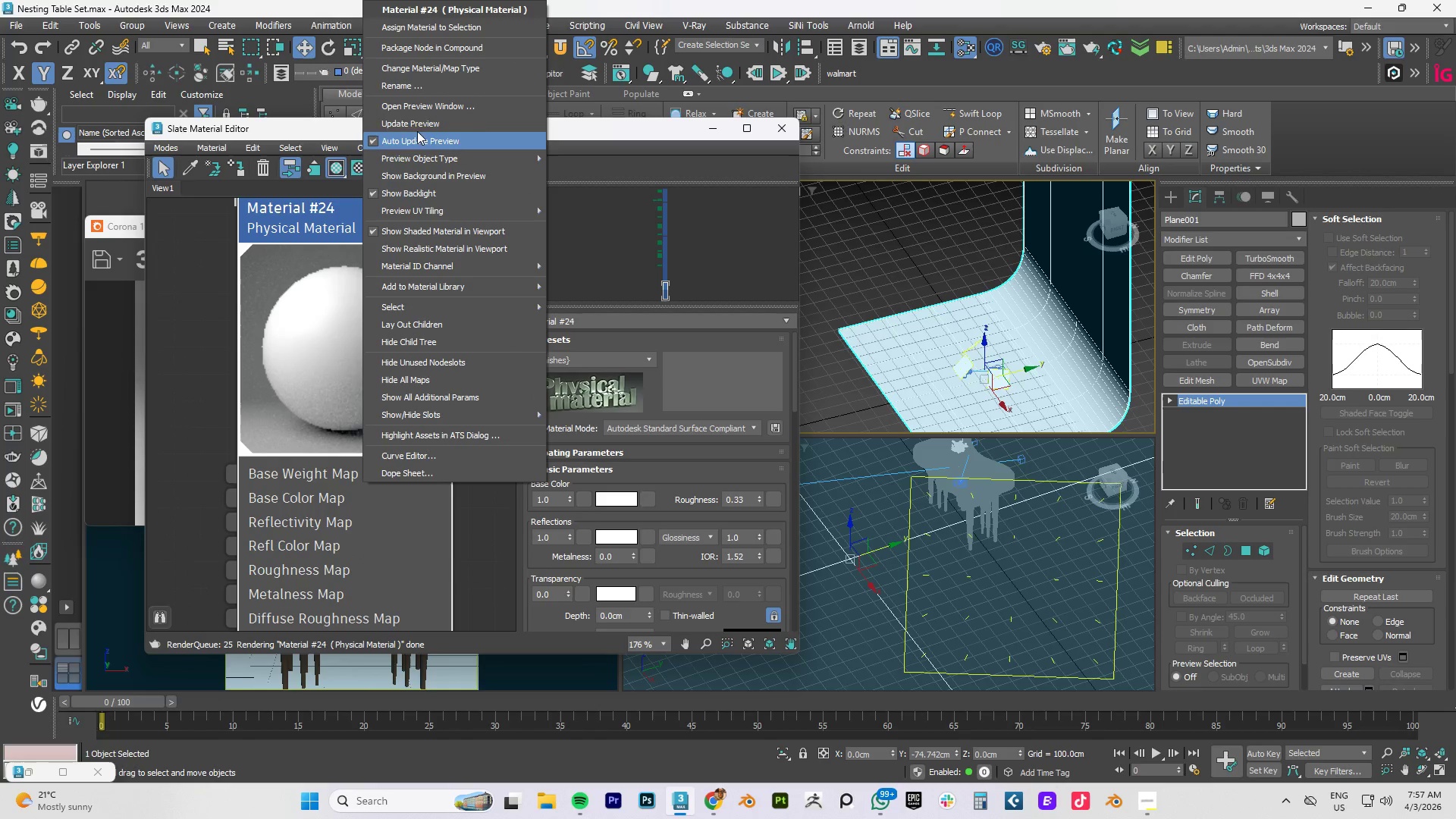 
left_click([417, 126])
 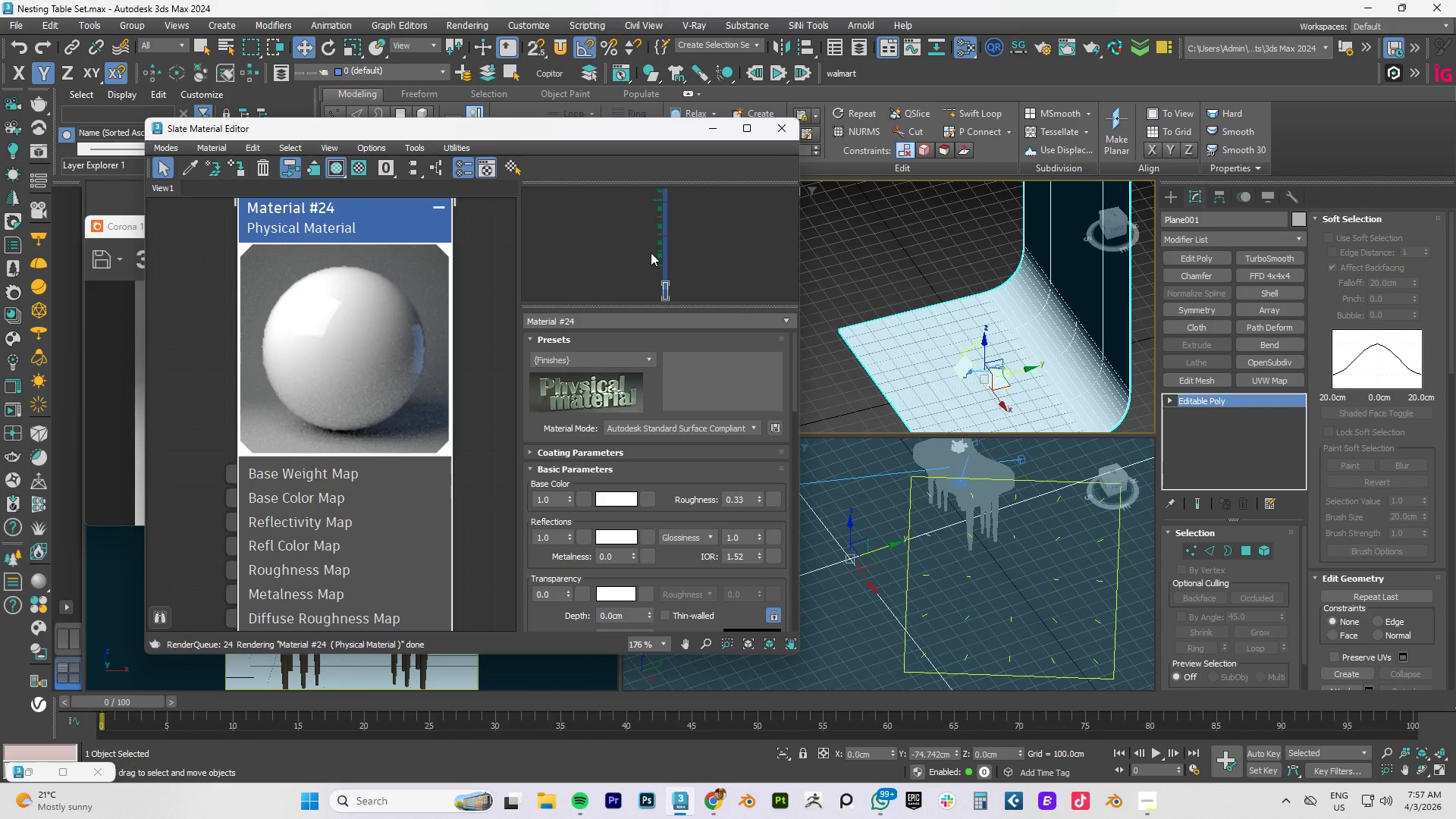 
left_click_drag(start_coordinate=[391, 127], to_coordinate=[356, 104])
 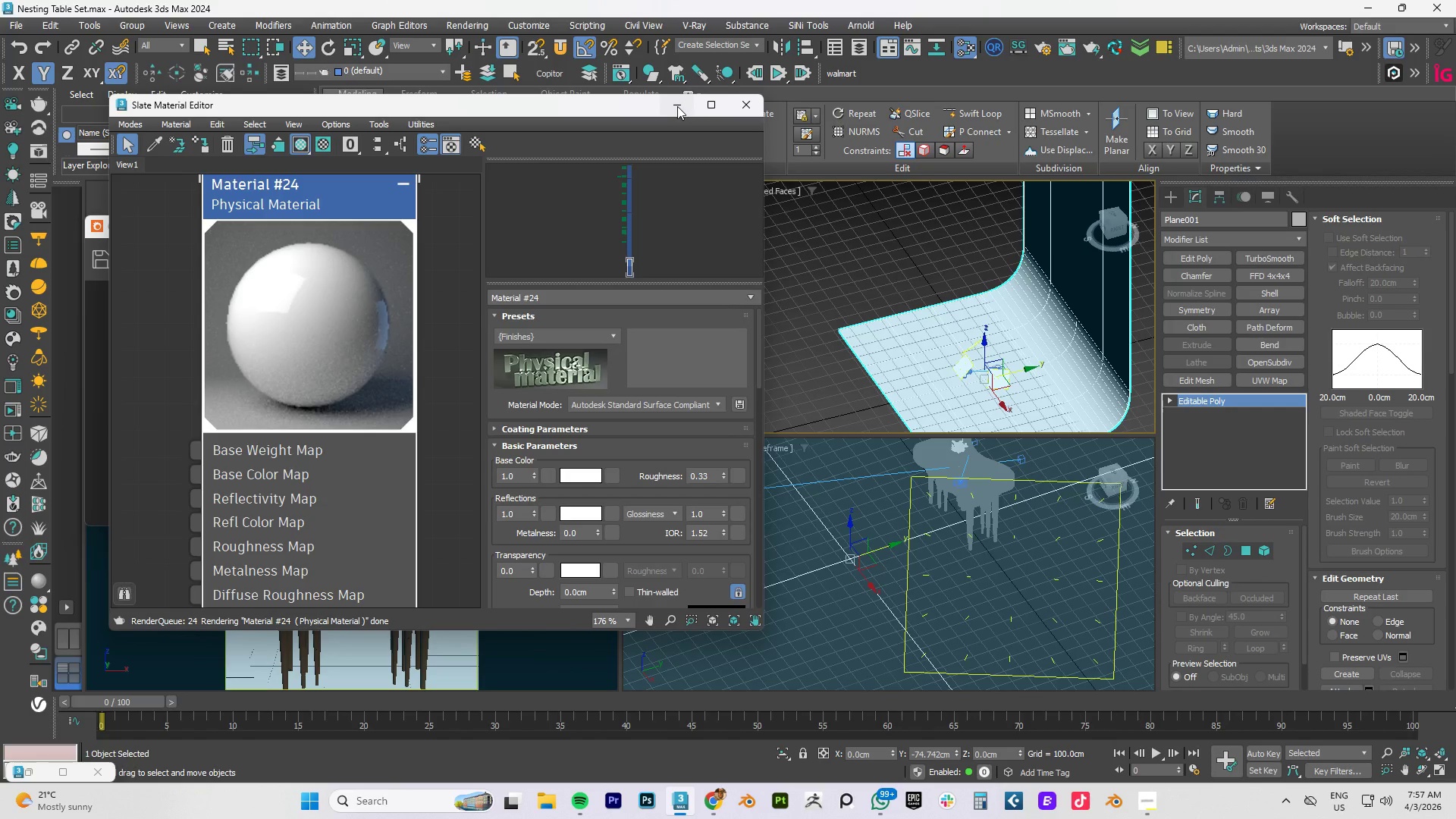 
left_click([677, 106])
 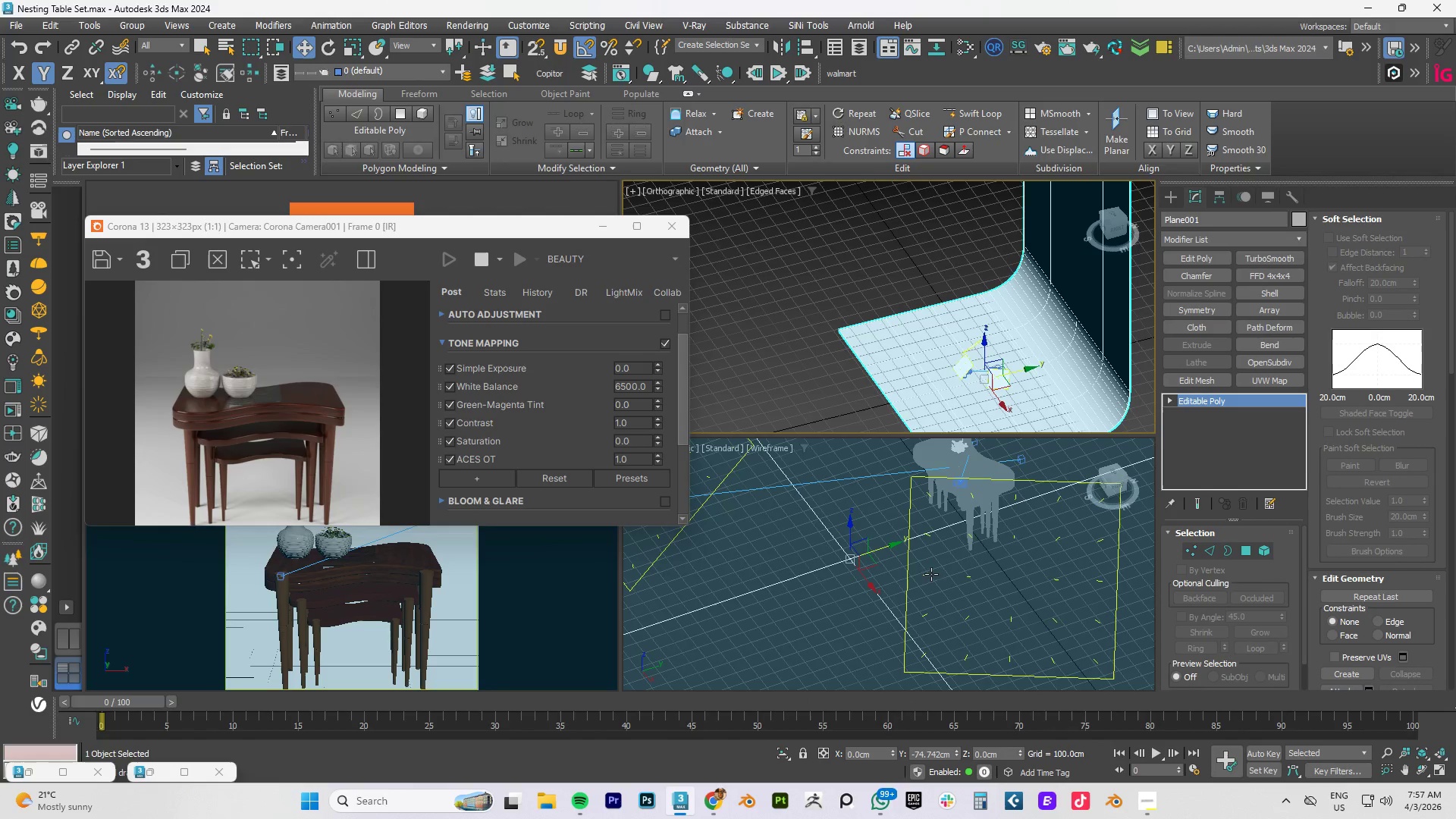 
left_click([919, 574])
 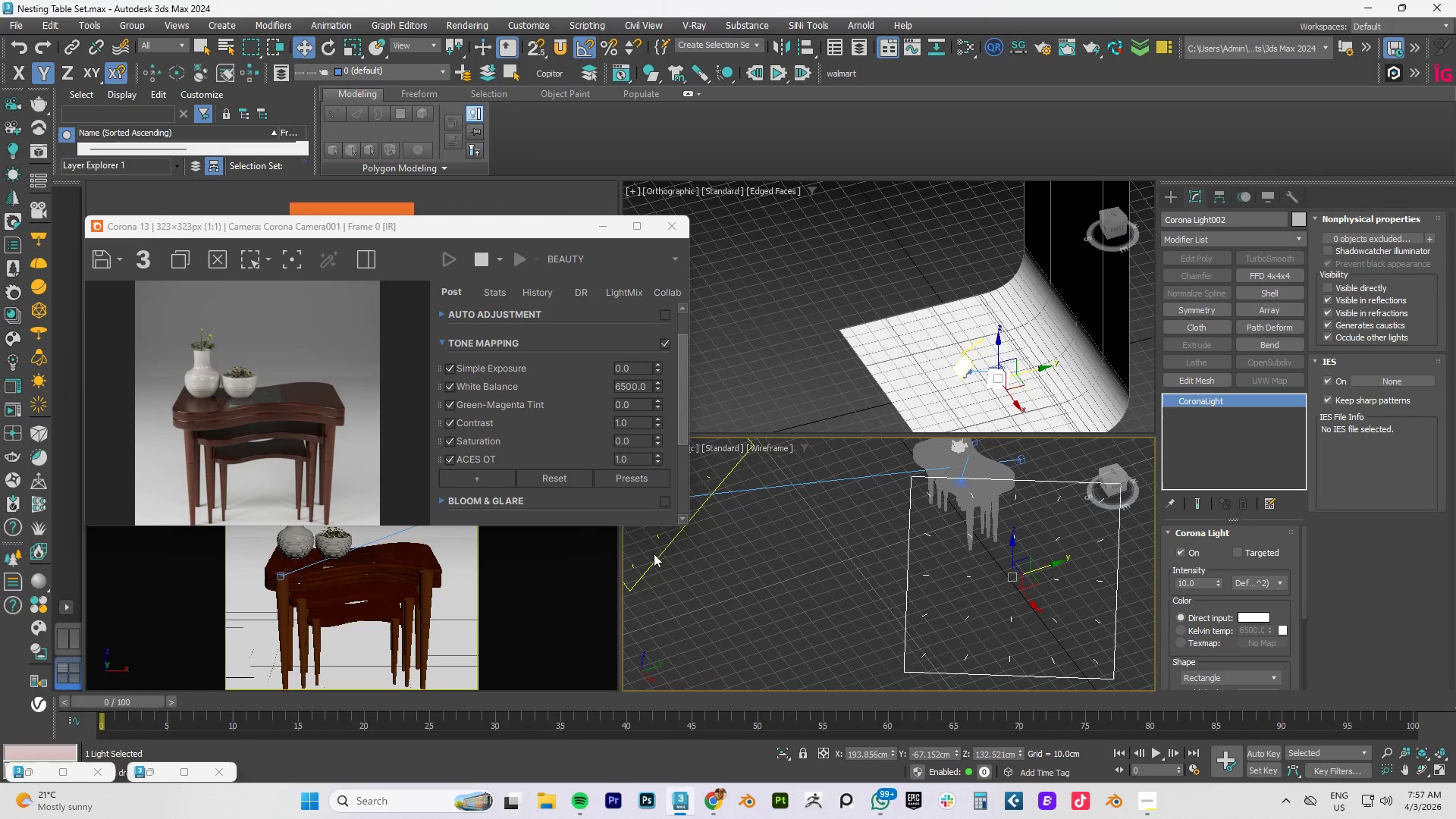 
left_click([653, 564])
 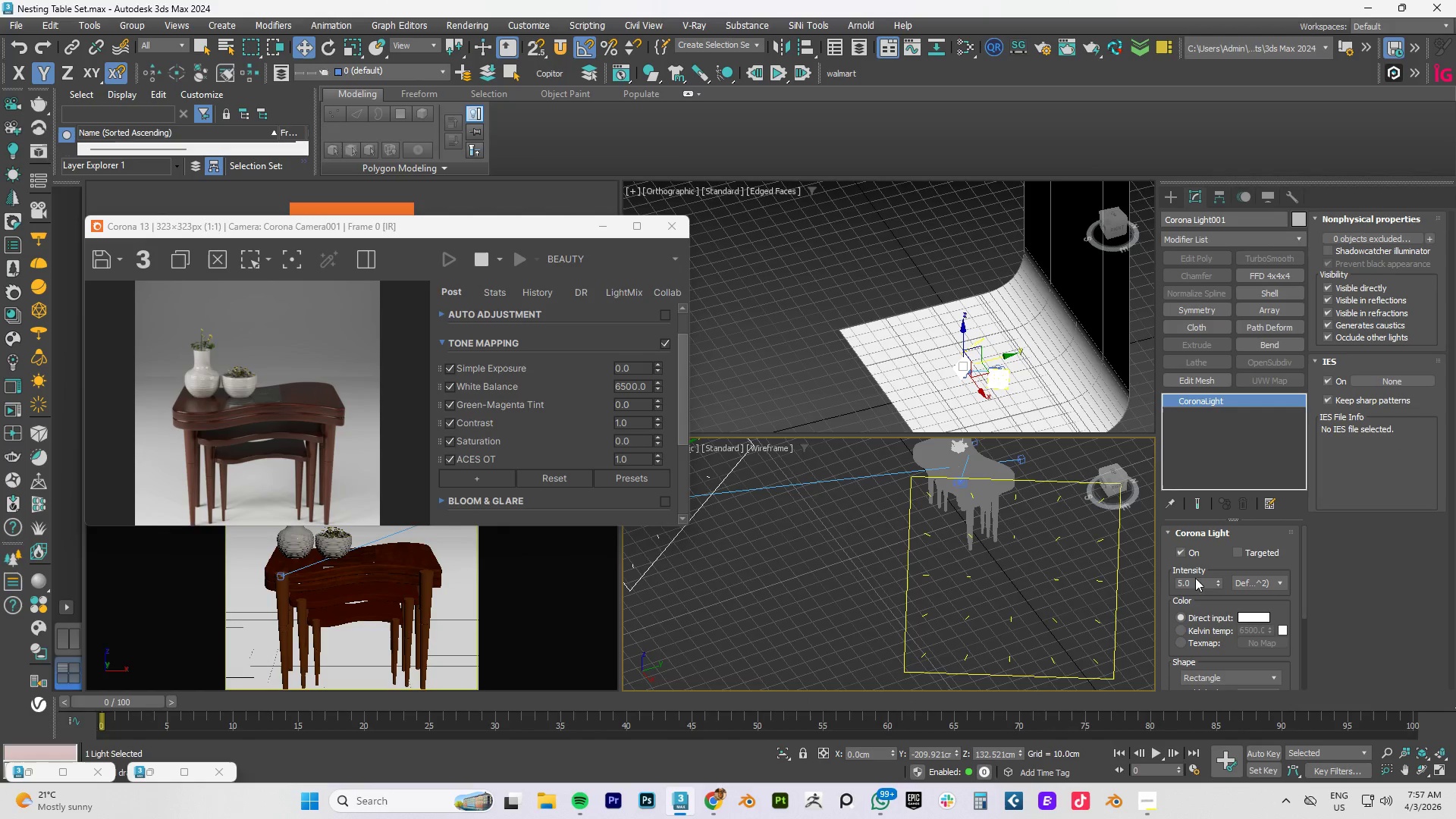 
double_click([1195, 582])
 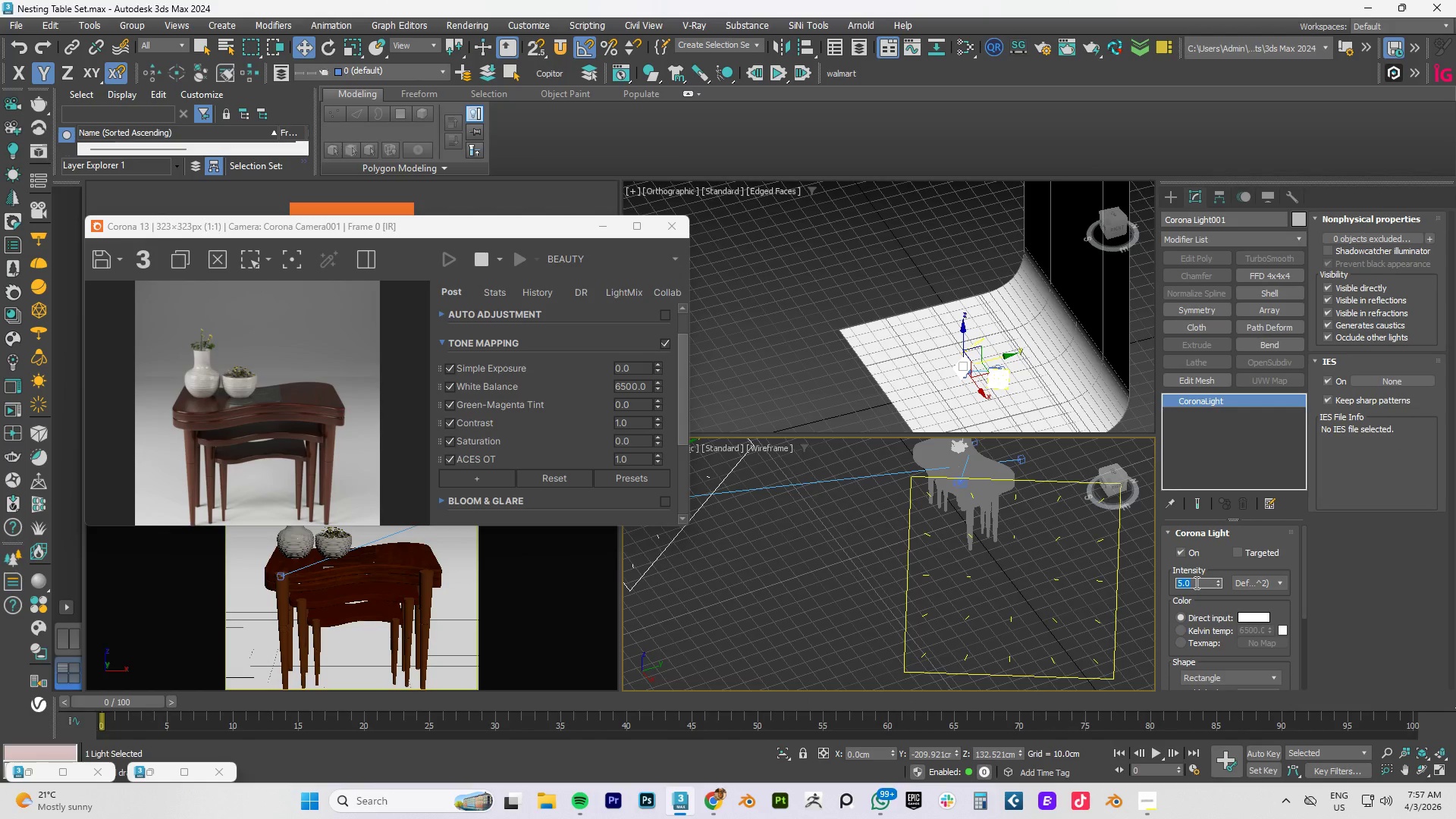 
key(Numpad1)
 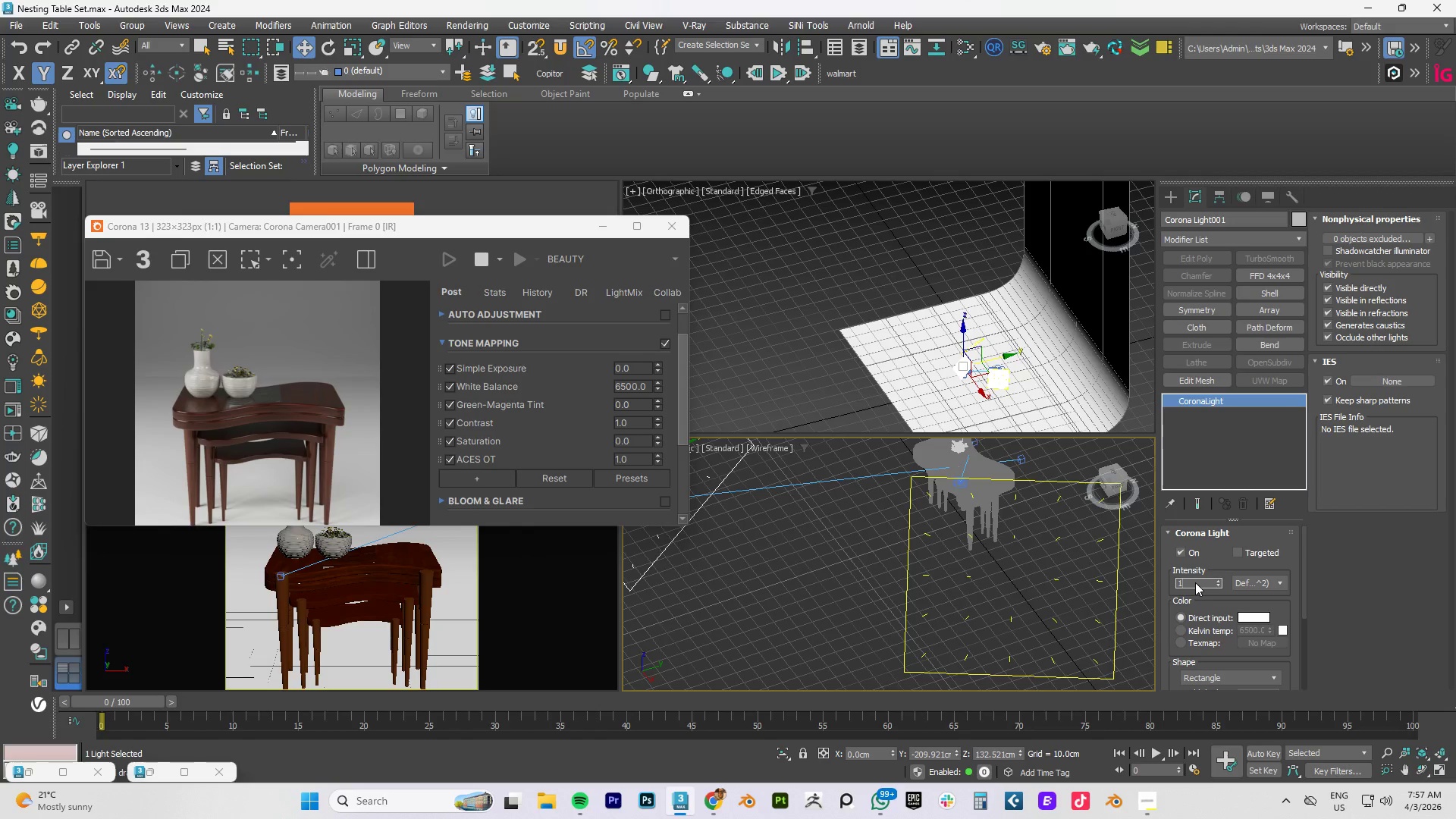 
key(Numpad0)
 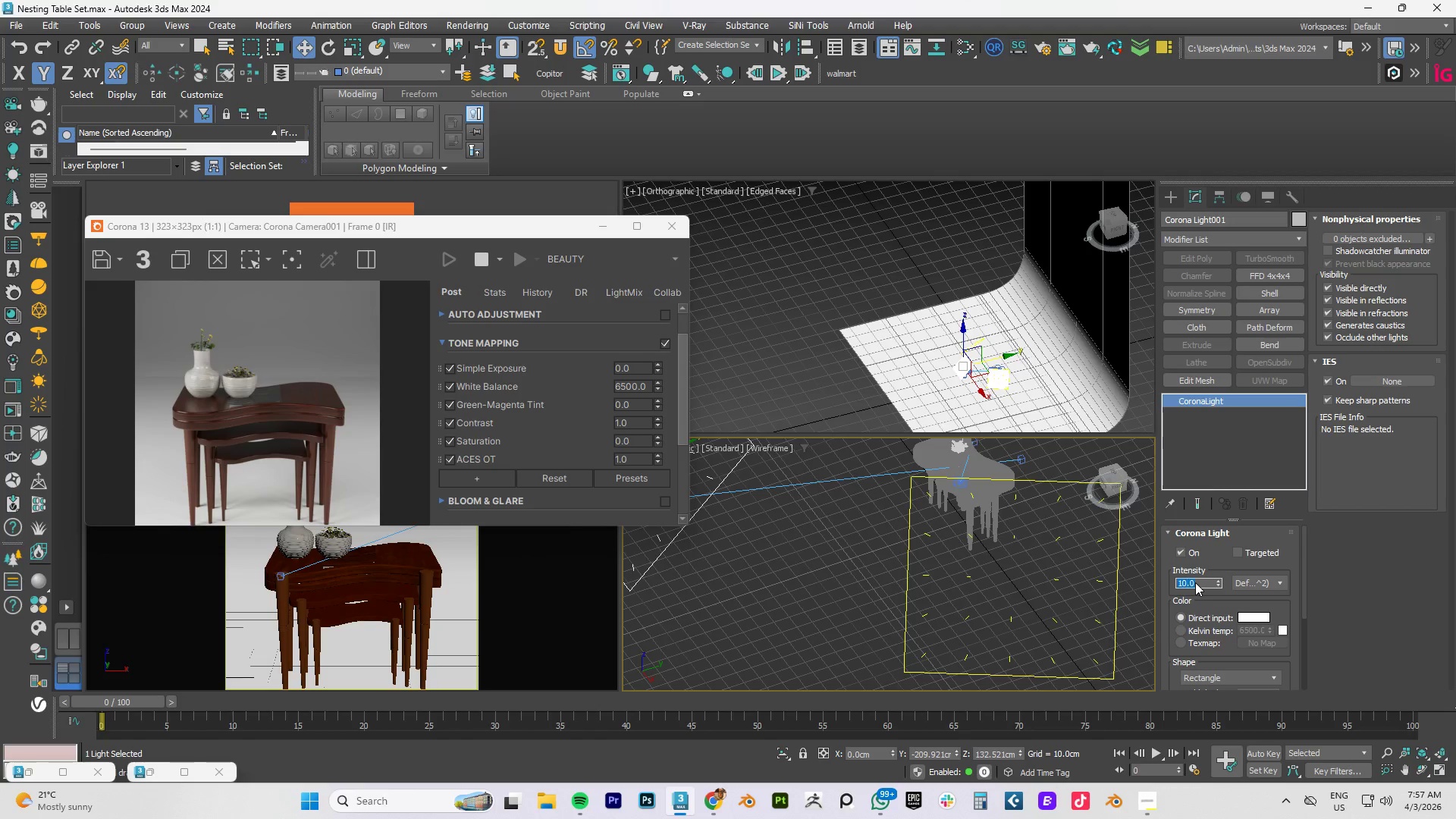 
key(NumpadEnter)
 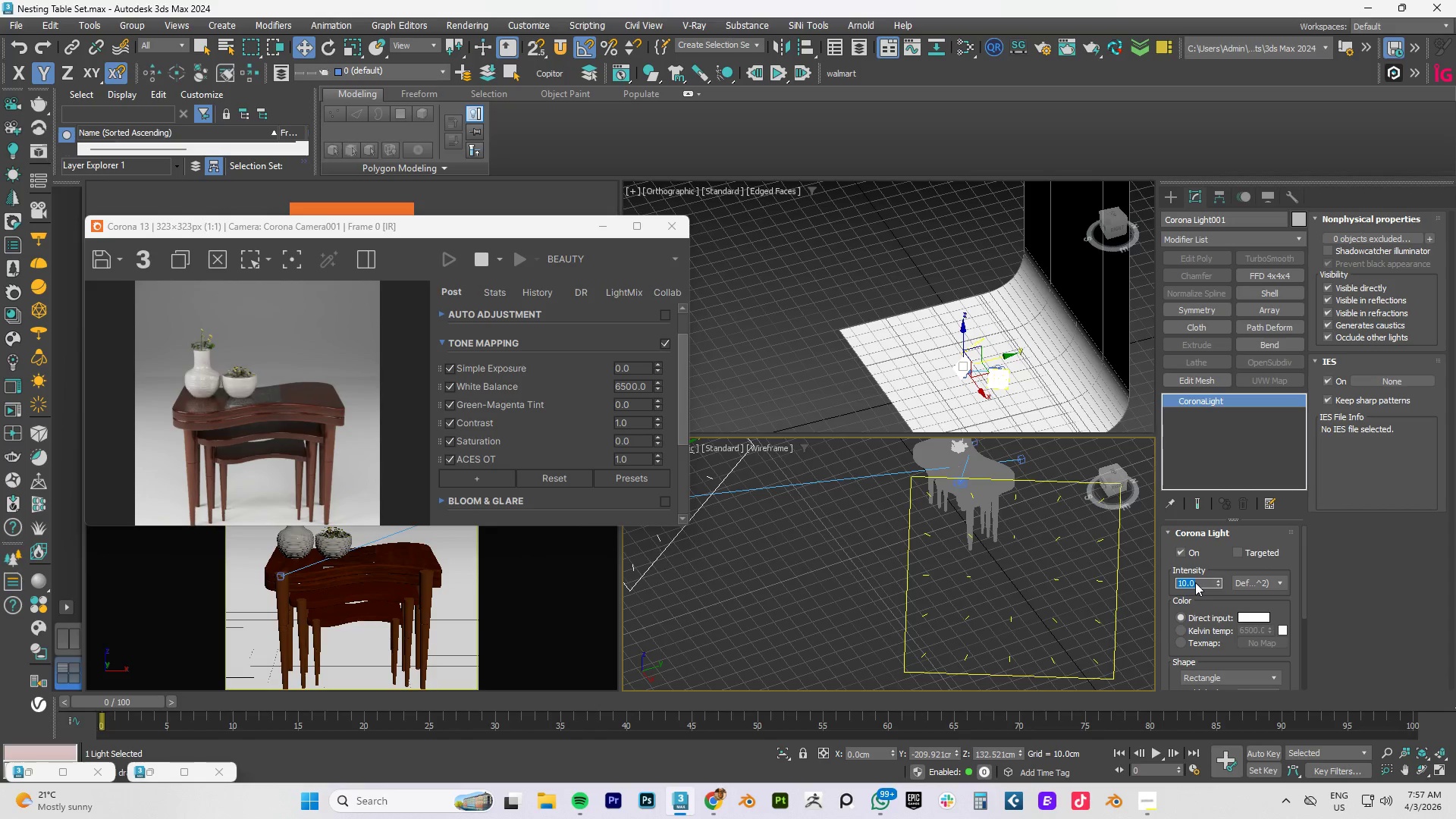 
key(Numpad1)
 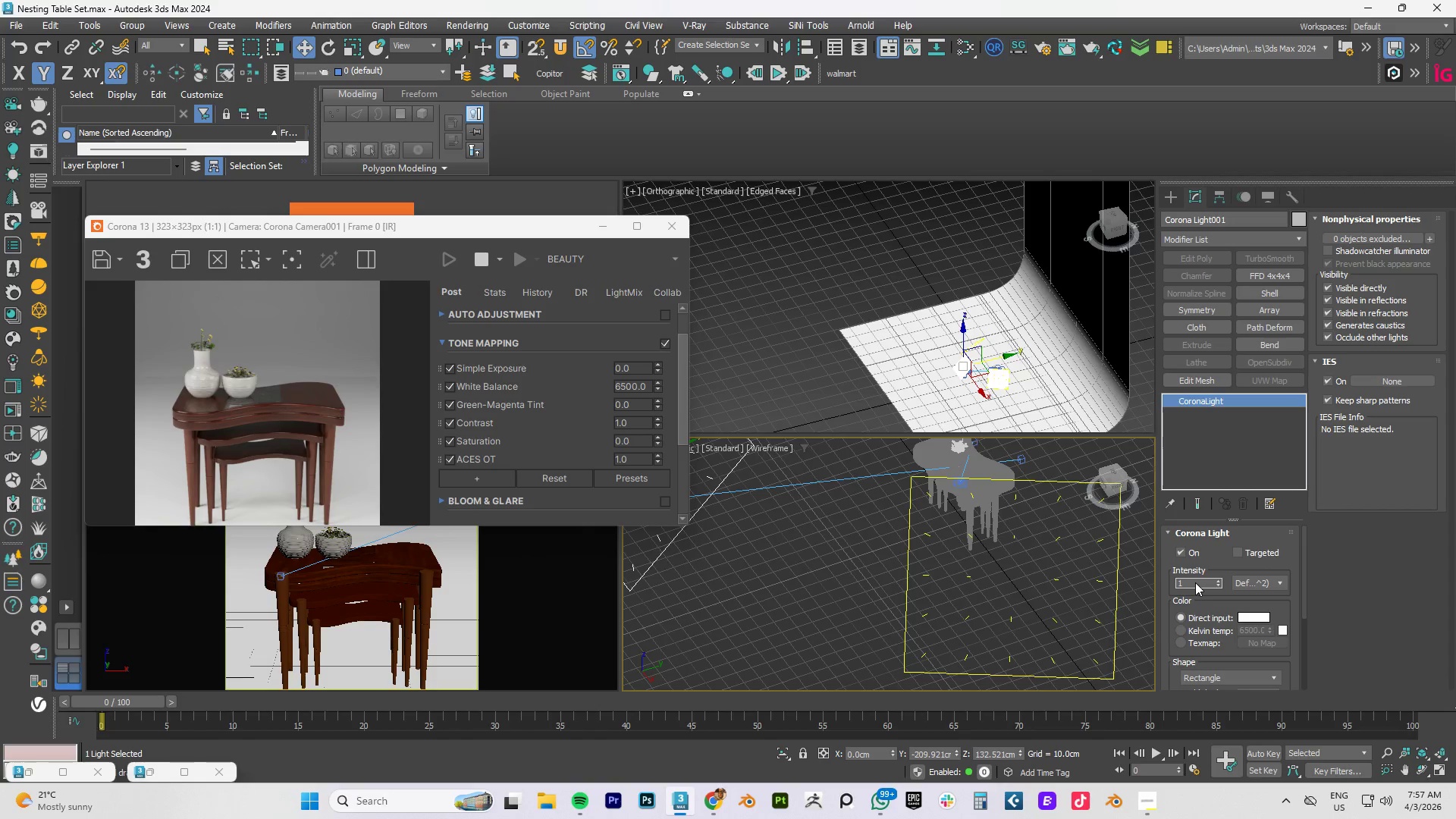 
key(Numpad5)
 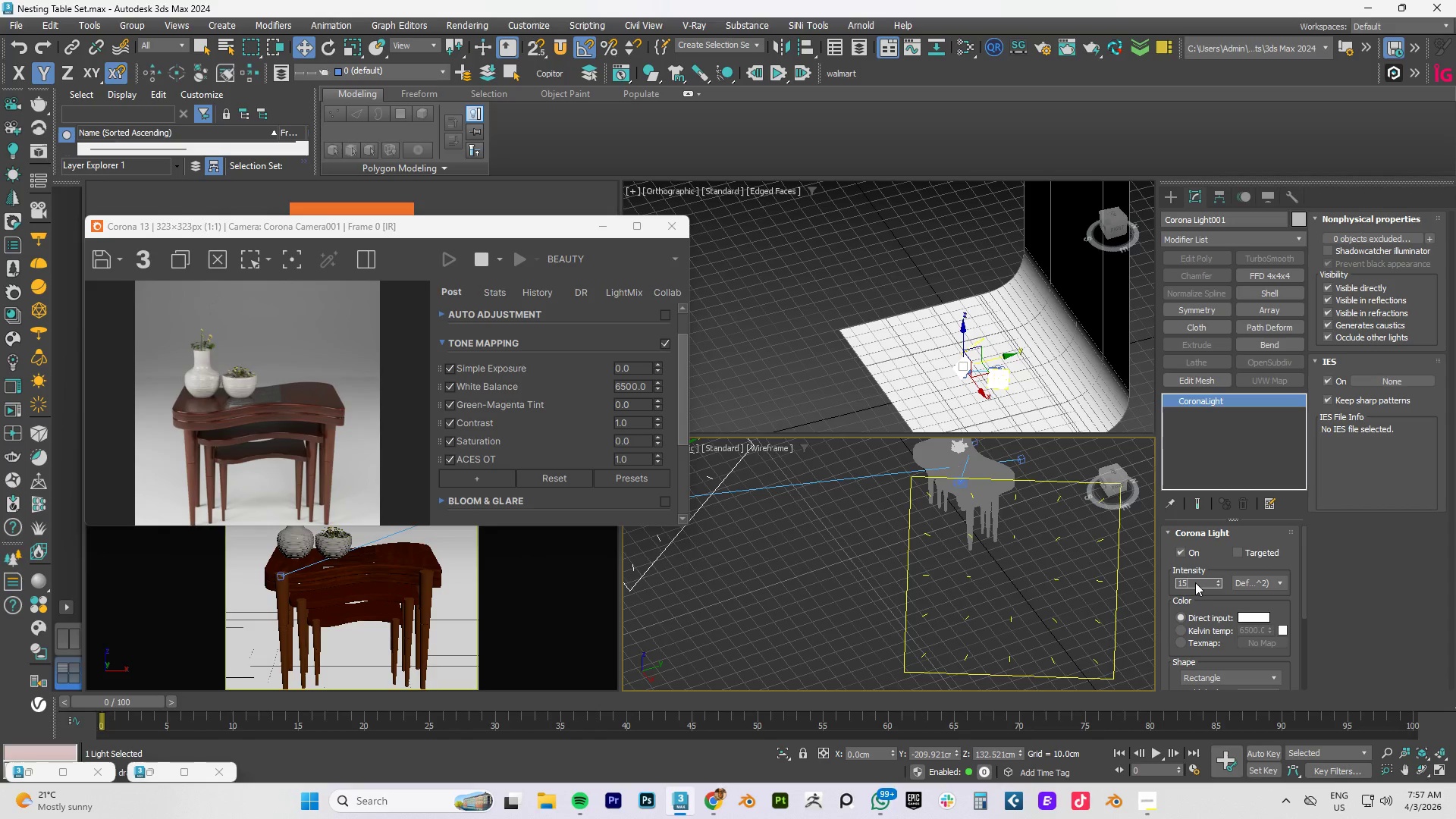 
key(NumpadEnter)
 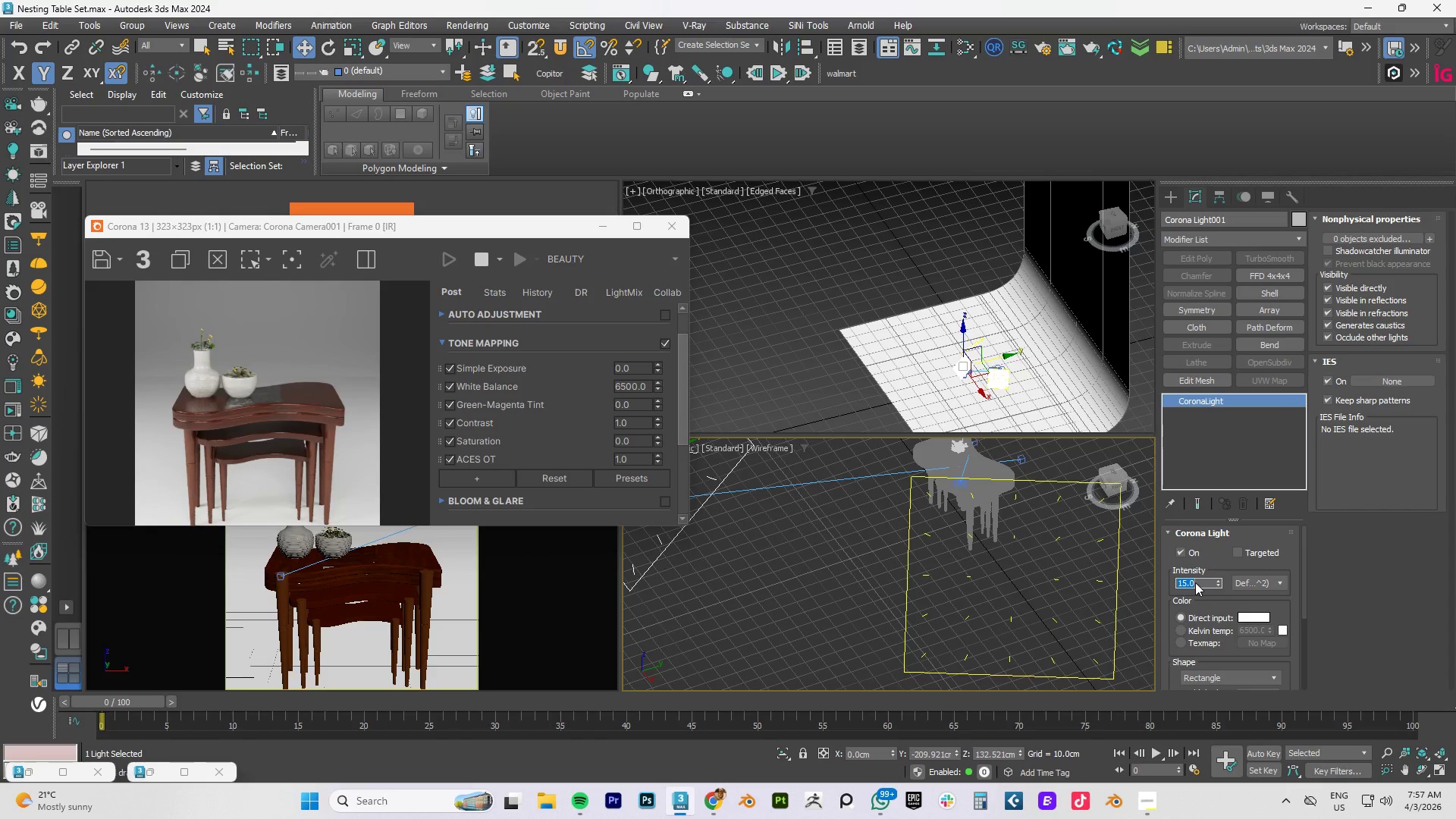 
left_click([1092, 390])
 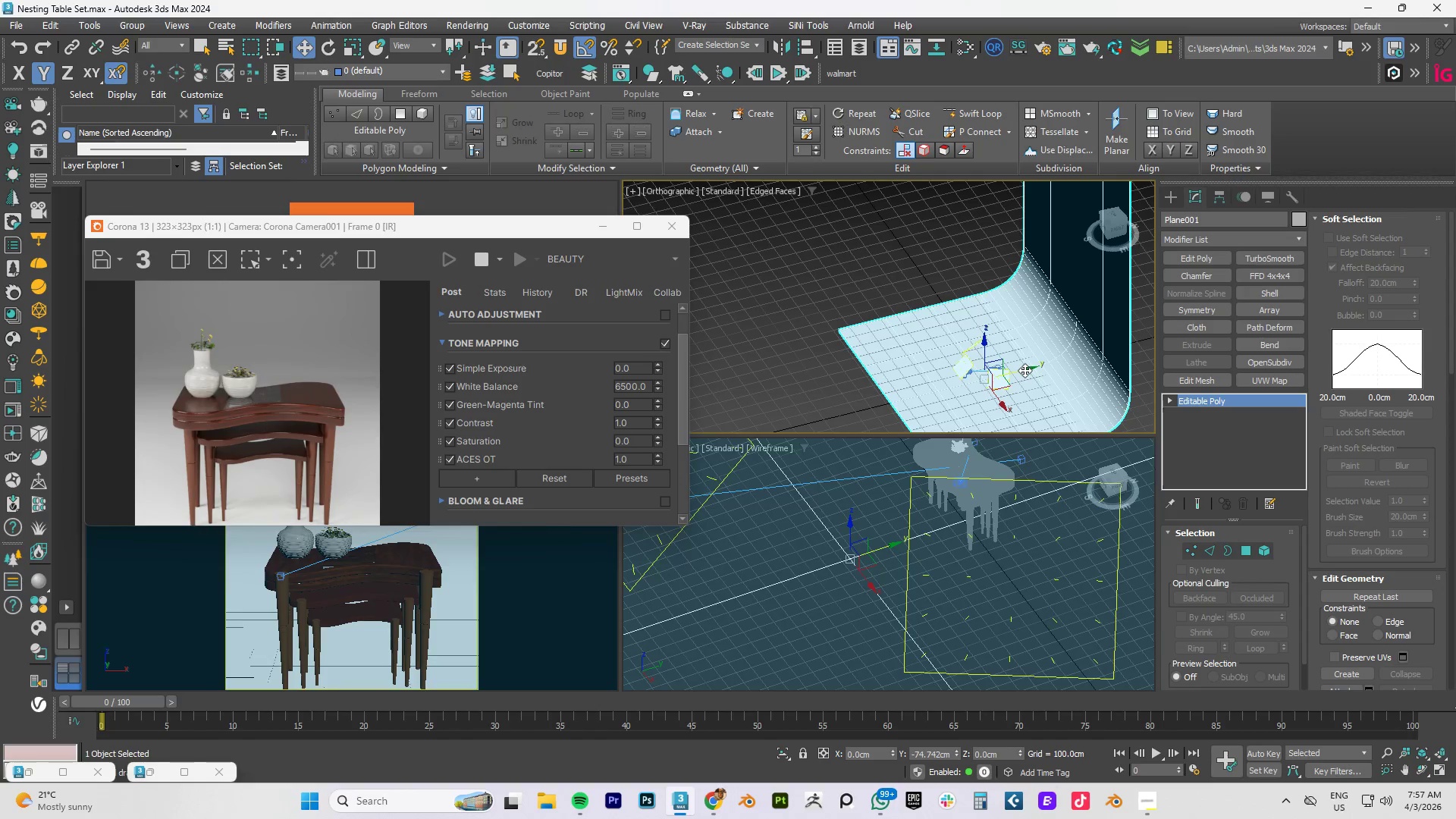 
left_click_drag(start_coordinate=[1025, 370], to_coordinate=[991, 375])
 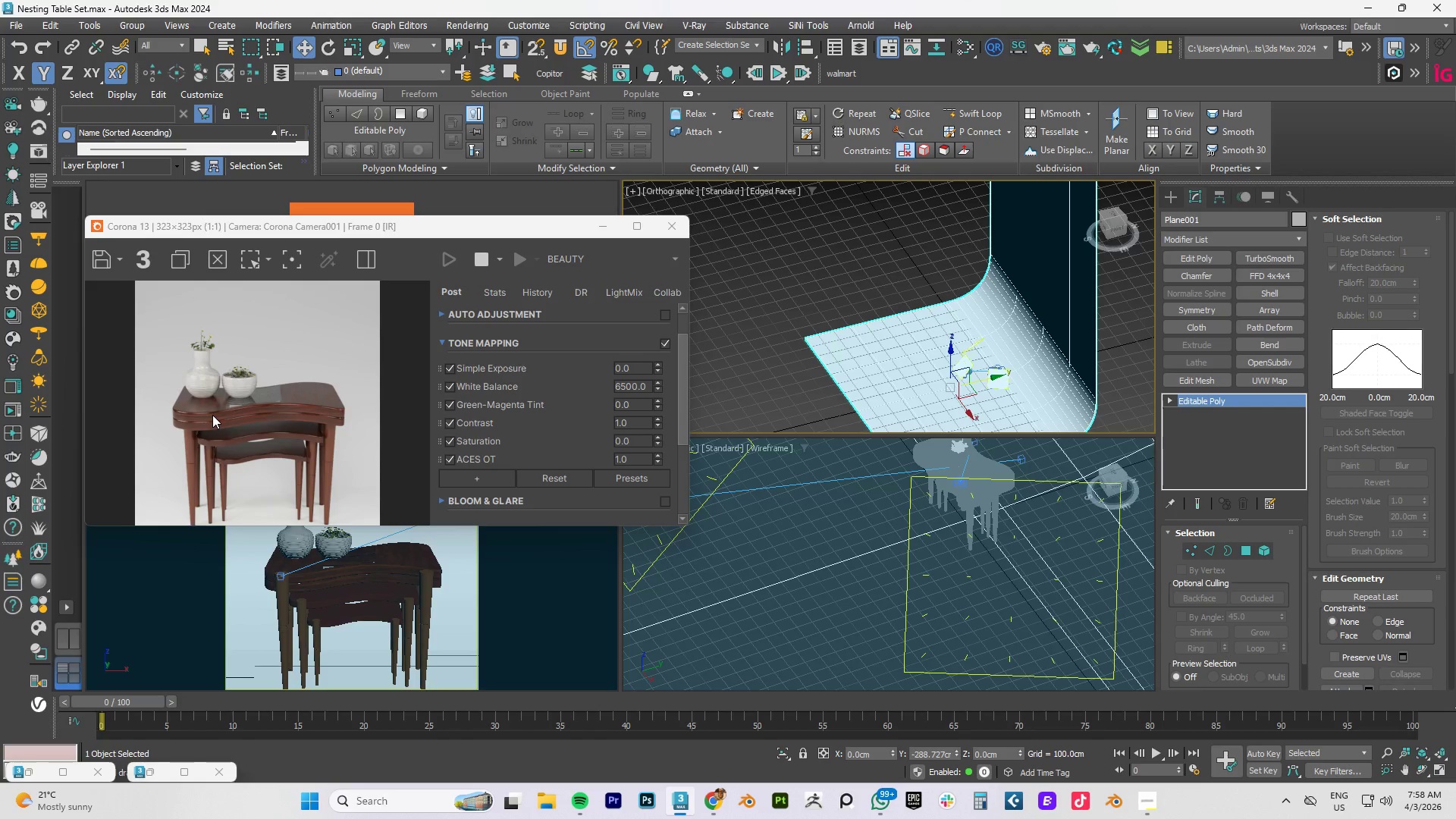 
wait(14.78)
 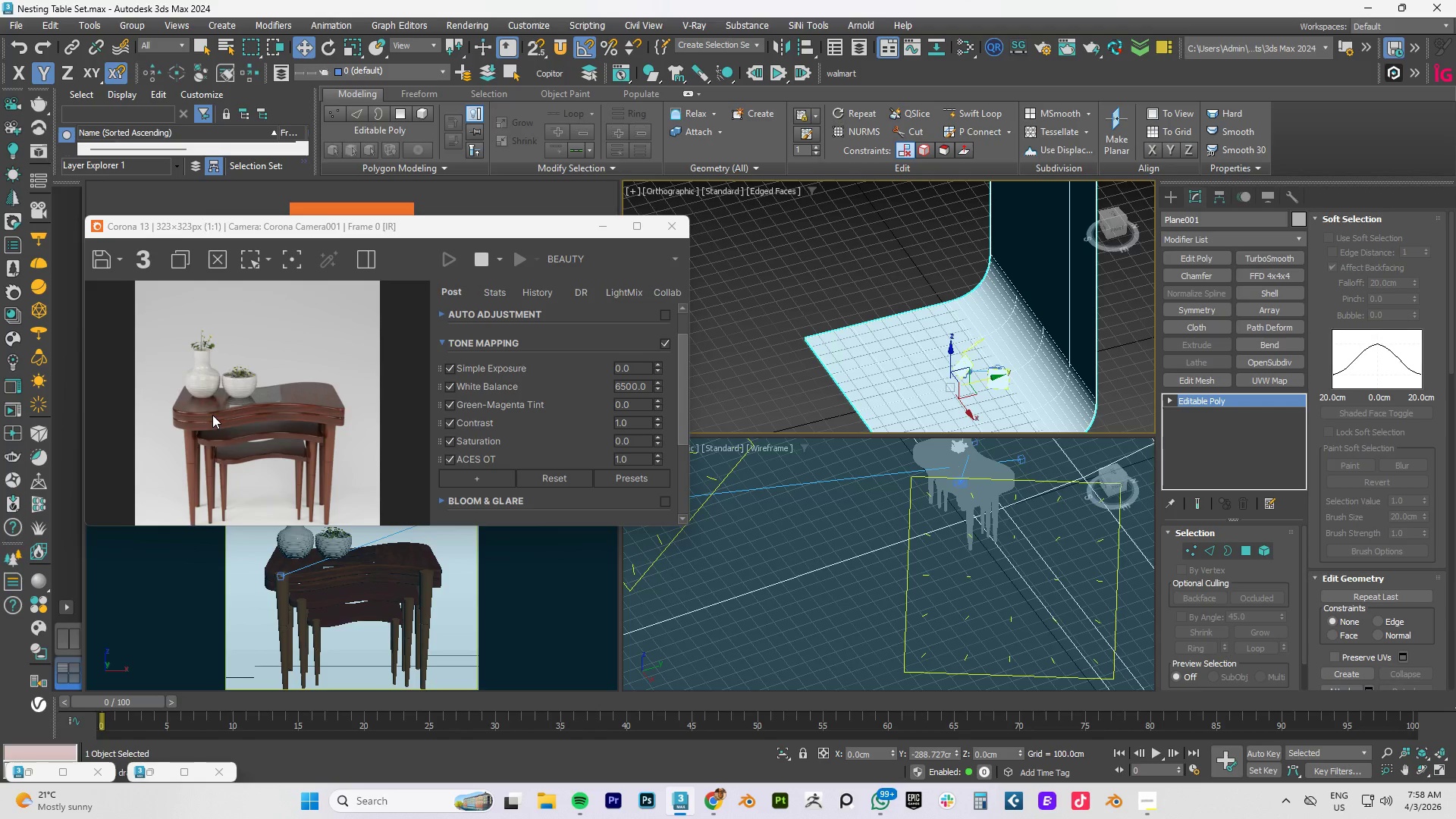 
left_click([994, 474])
 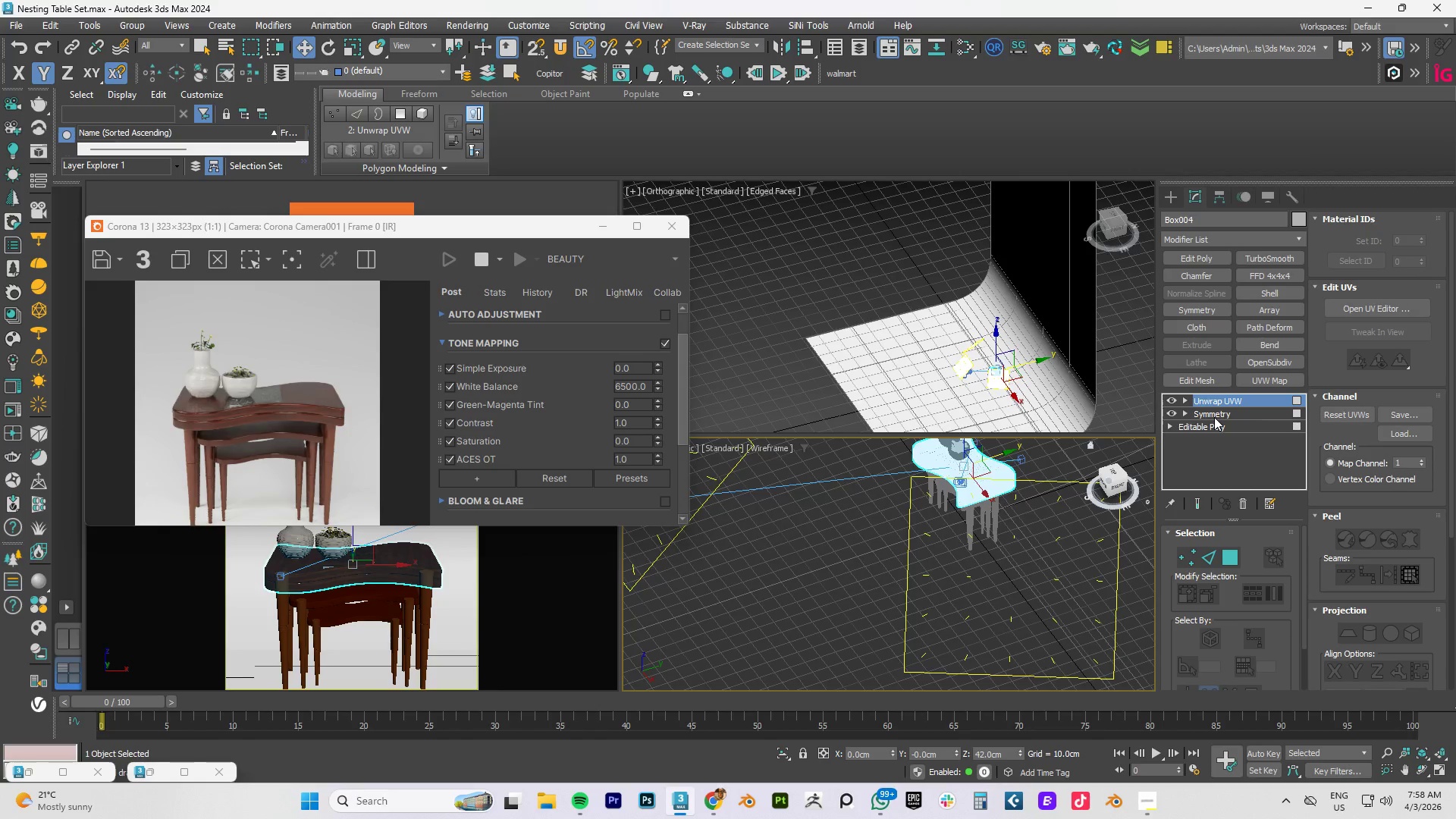 
left_click([1214, 415])
 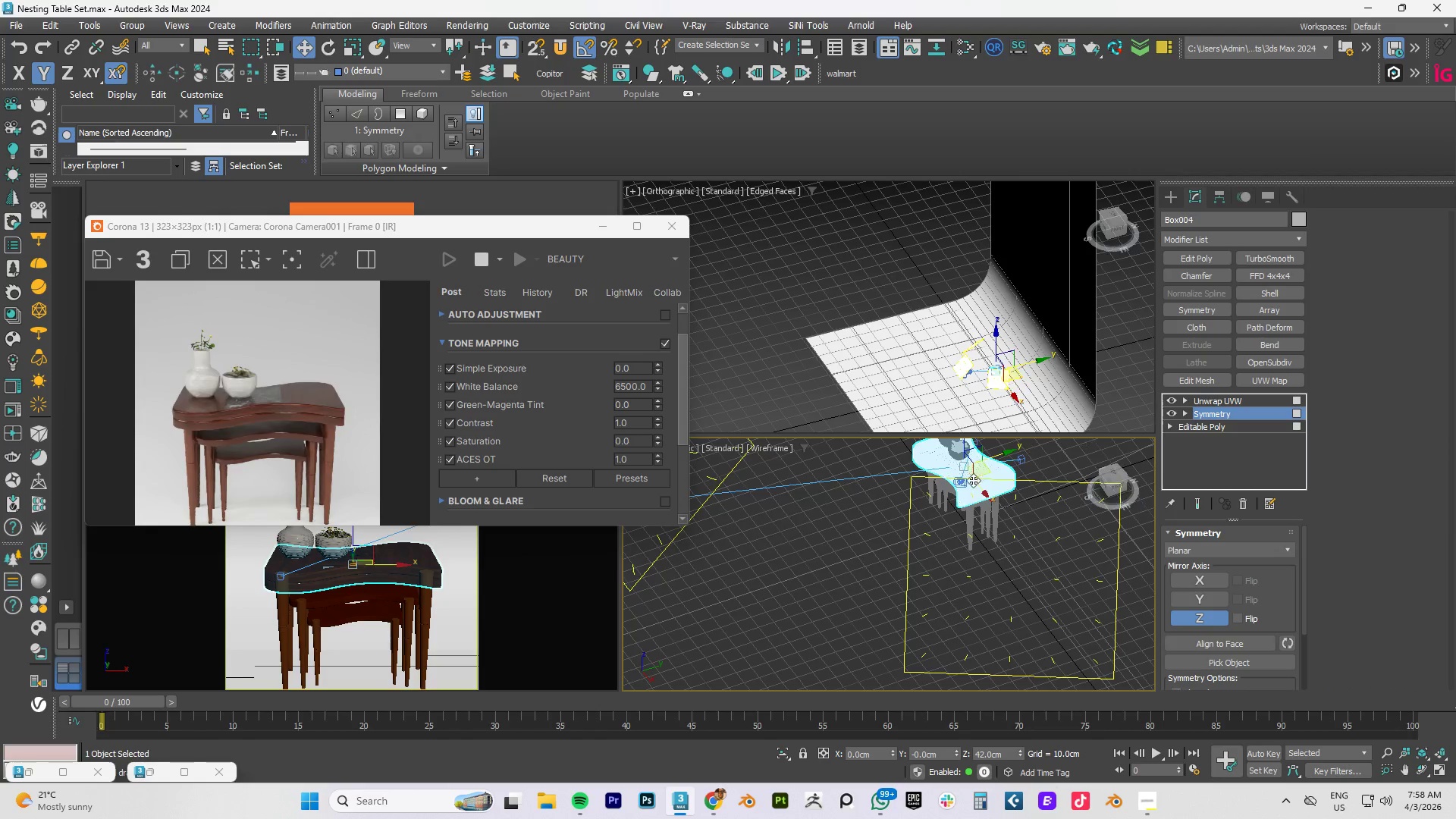 
type(FZ)
 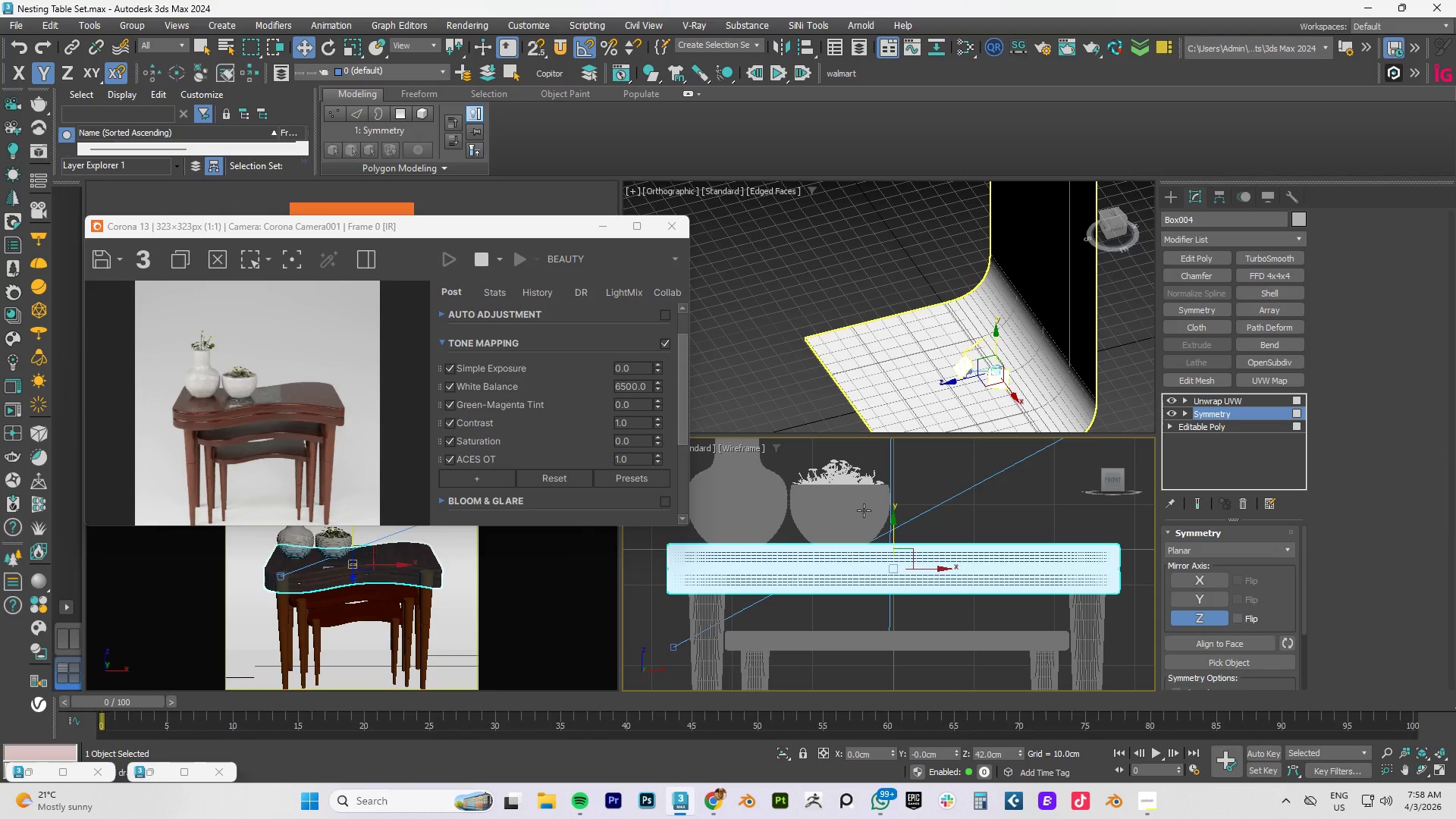 
scroll: coordinate [913, 494], scroll_direction: up, amount: 1.0
 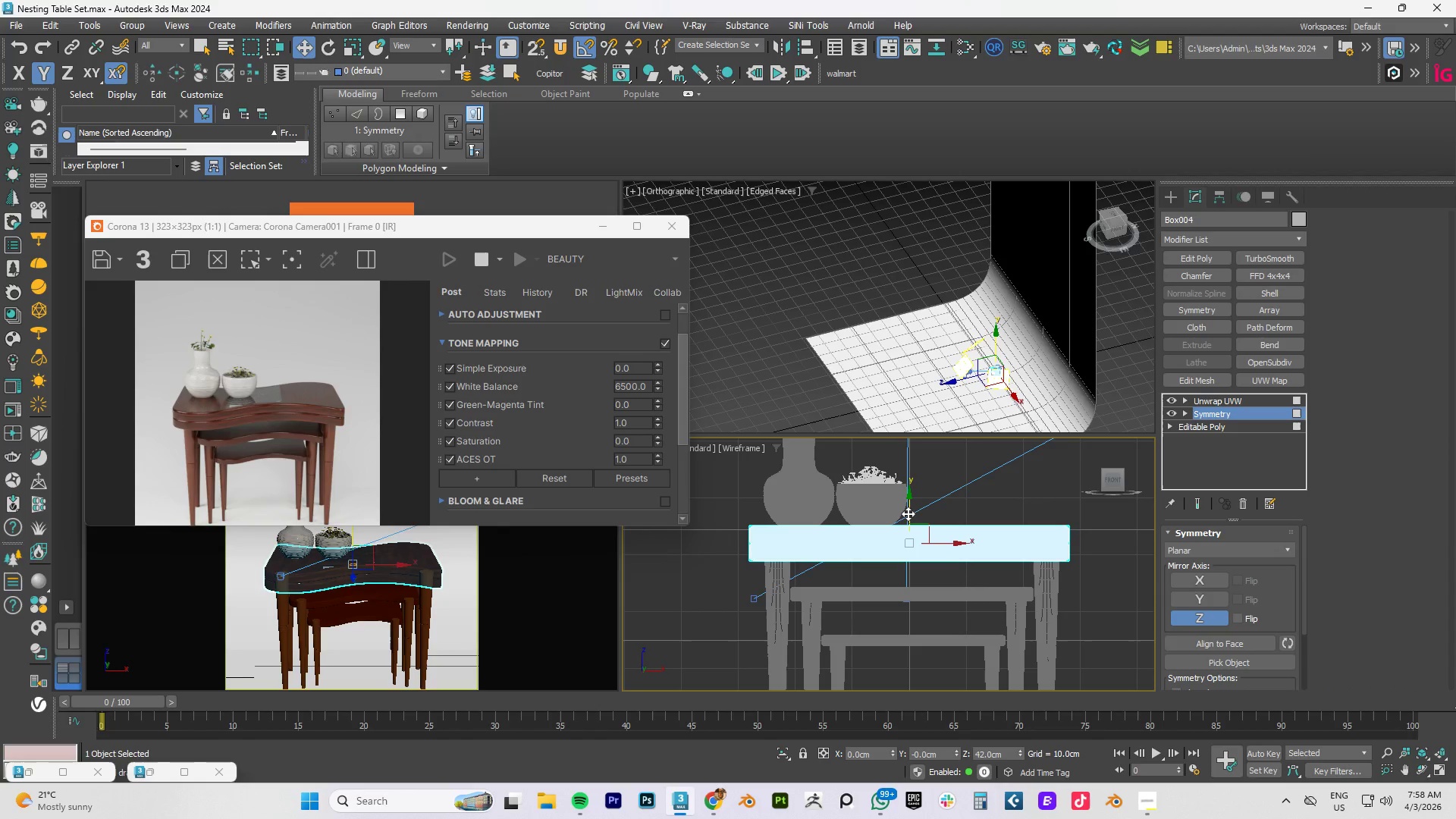 
key(1)
 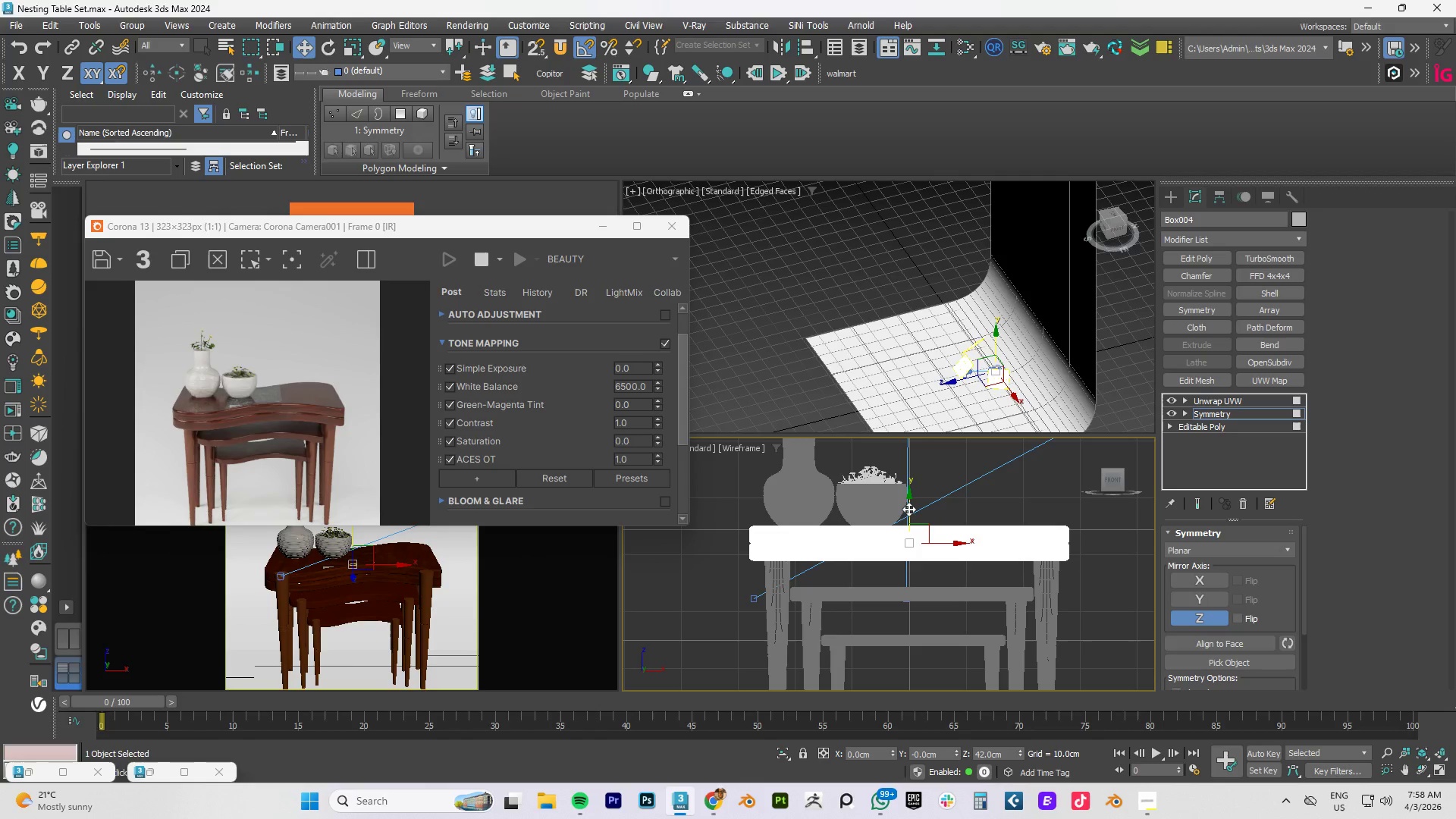 
left_click_drag(start_coordinate=[909, 510], to_coordinate=[1068, 535])
 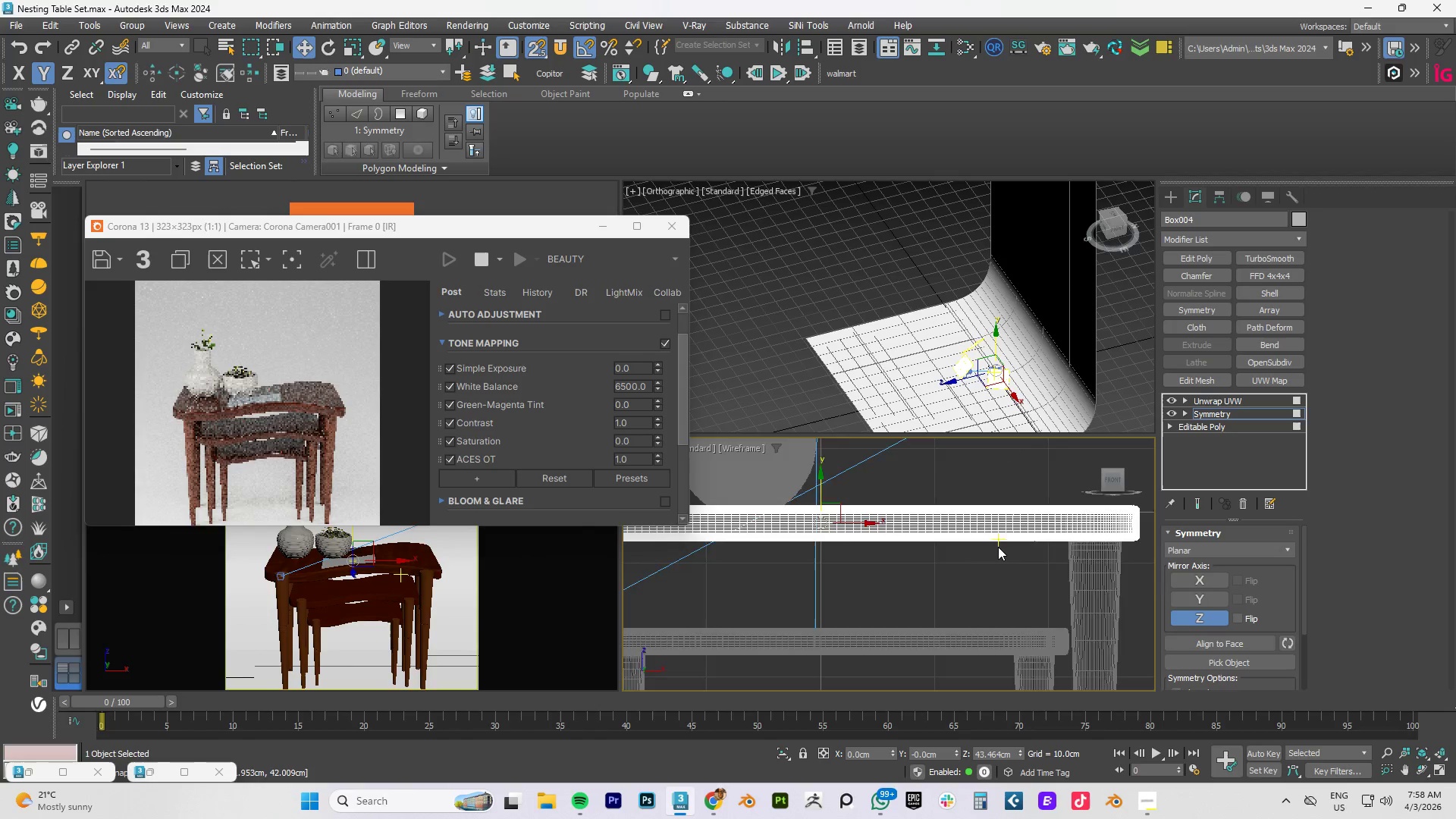 
key(S)
 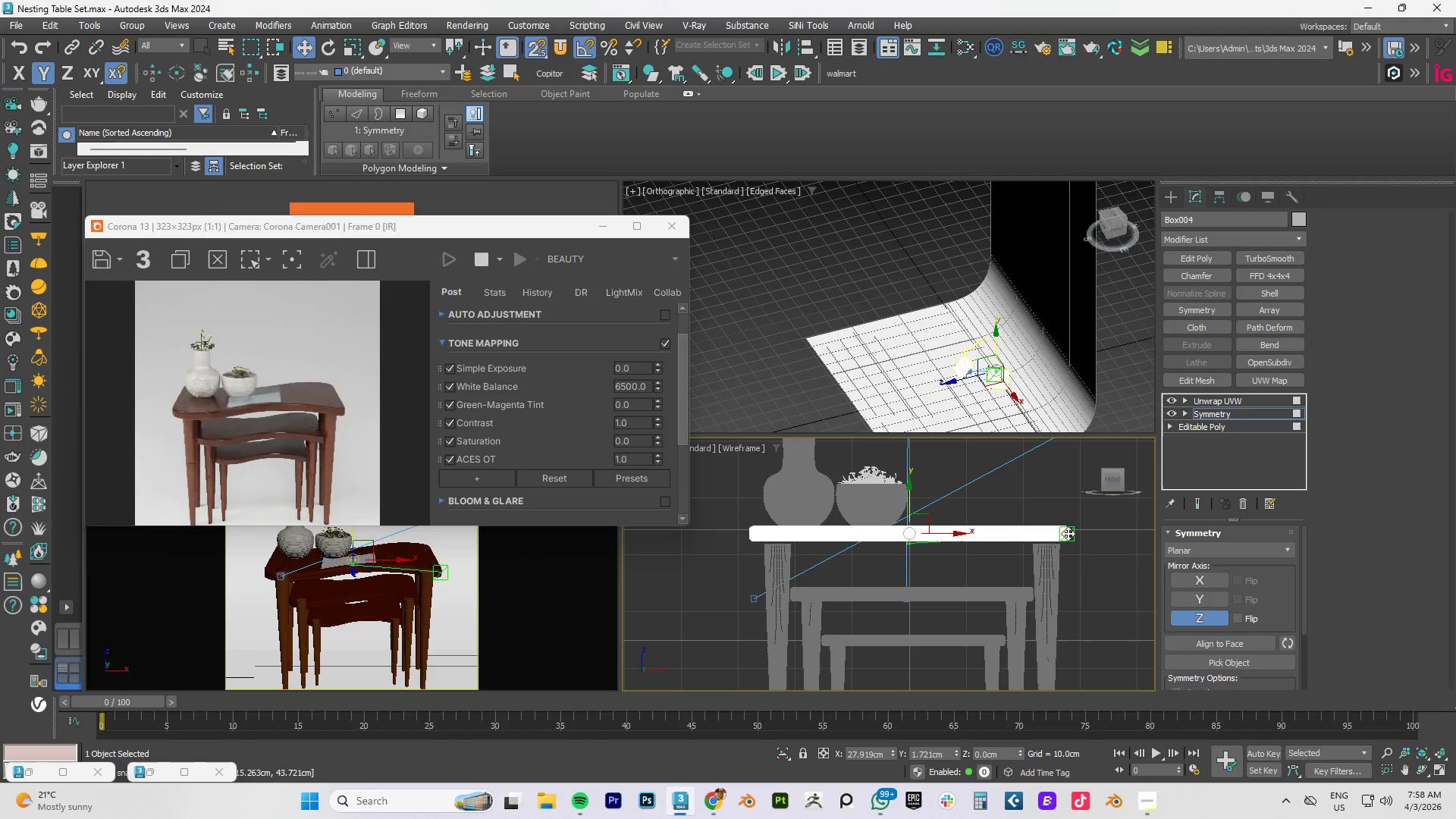 
scroll: coordinate [1075, 544], scroll_direction: up, amount: 5.0
 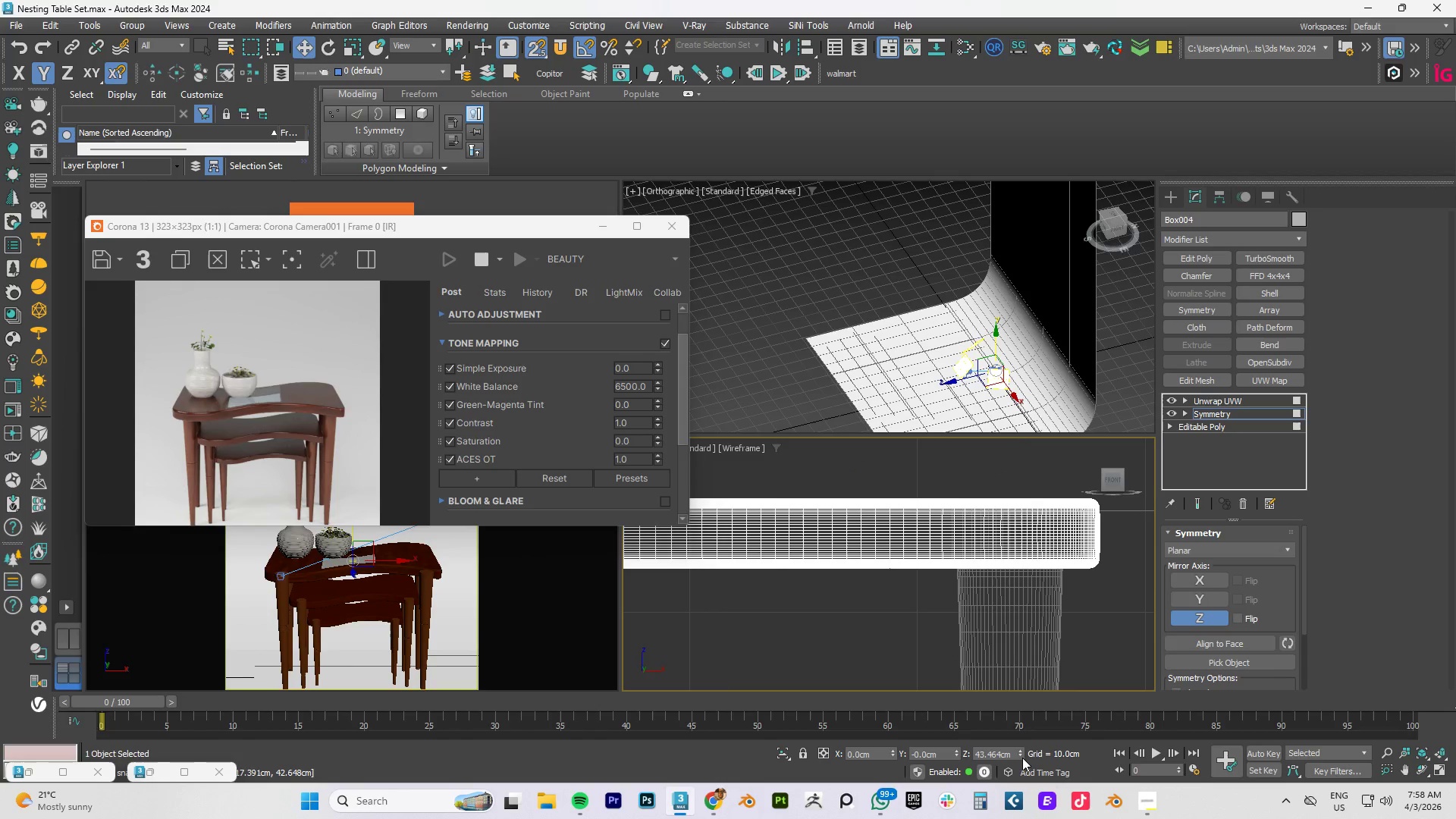 
left_click_drag(start_coordinate=[1021, 753], to_coordinate=[1026, 752])
 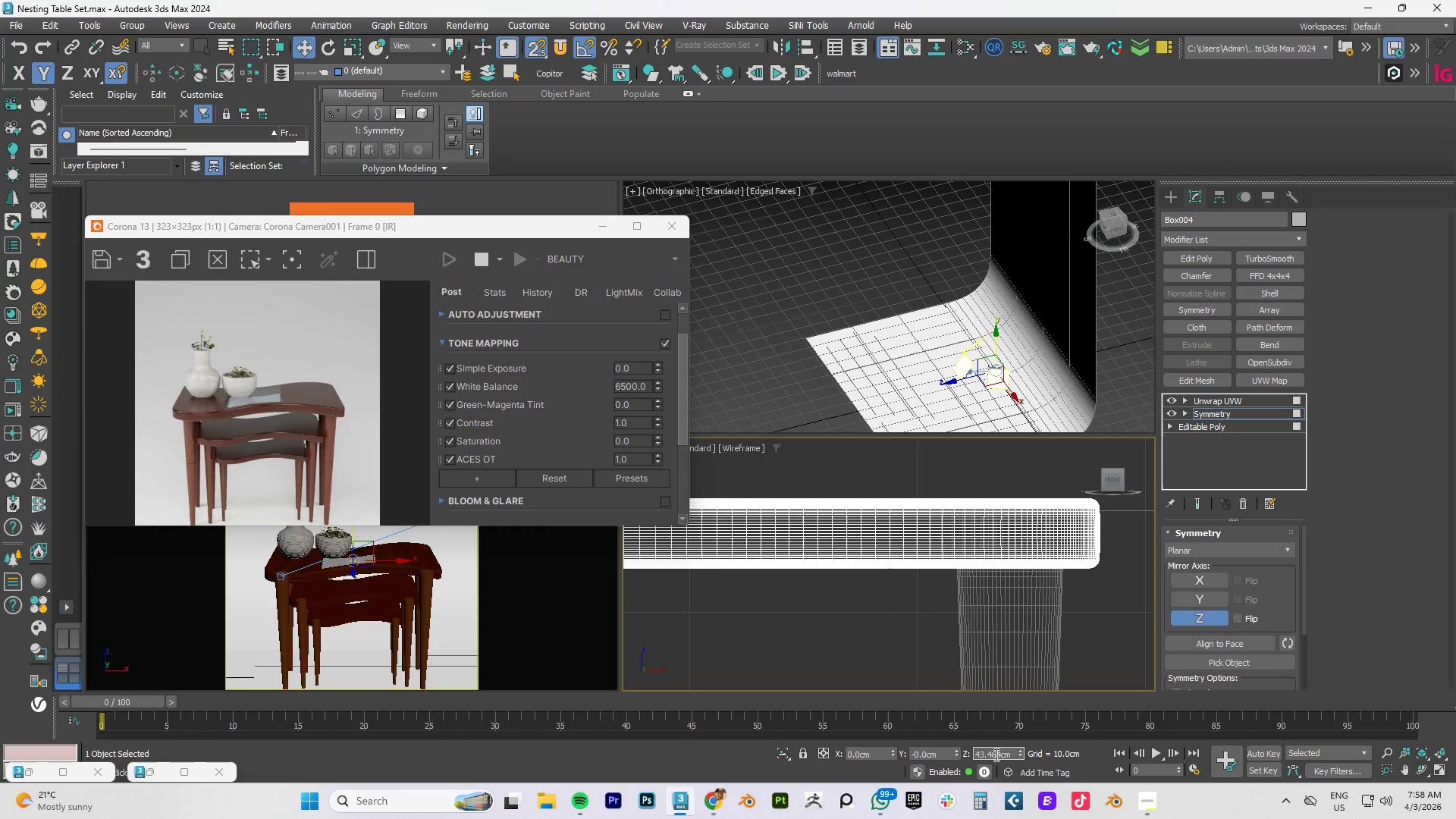 
double_click([995, 755])
 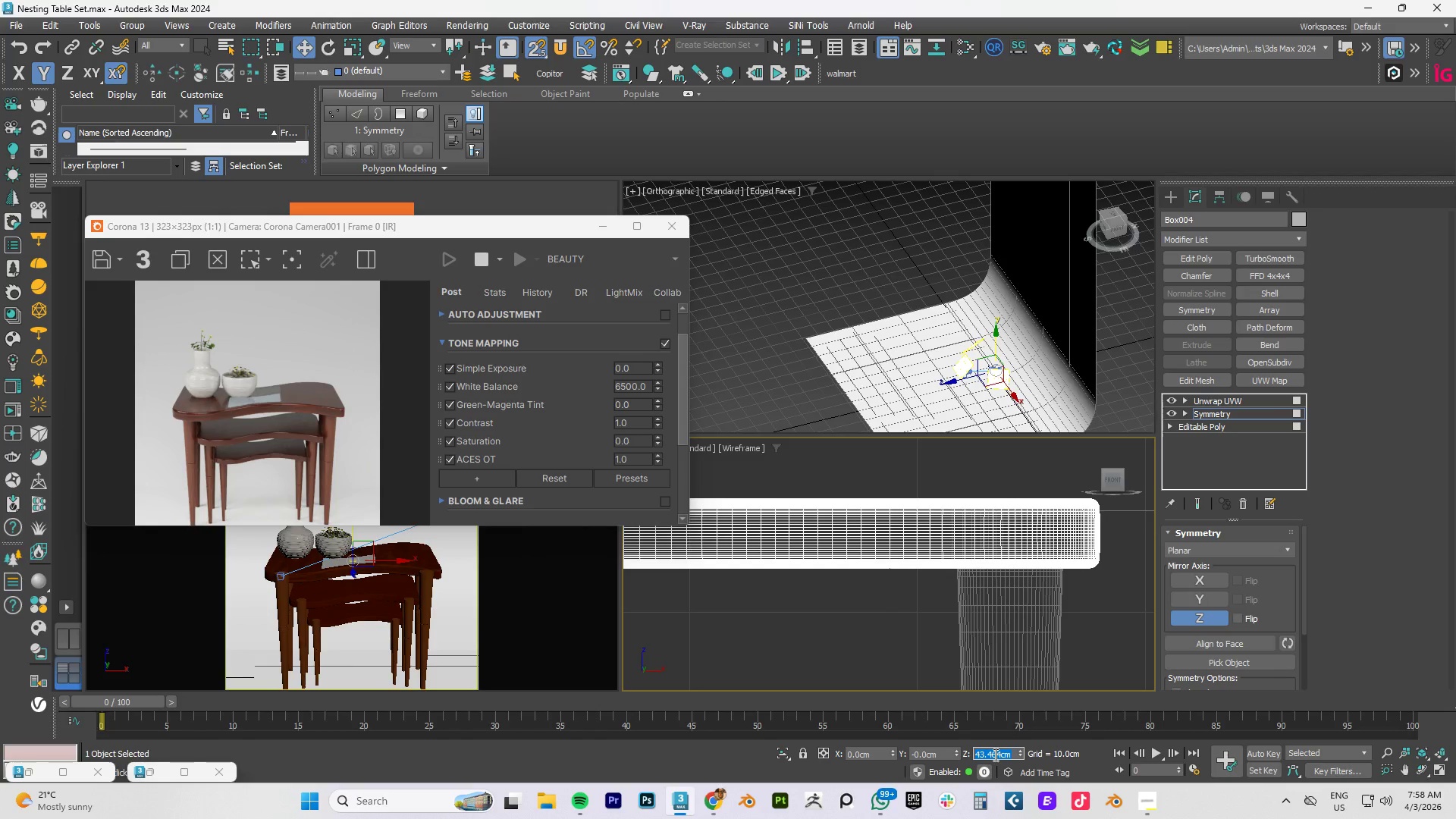 
key(Numpad4)
 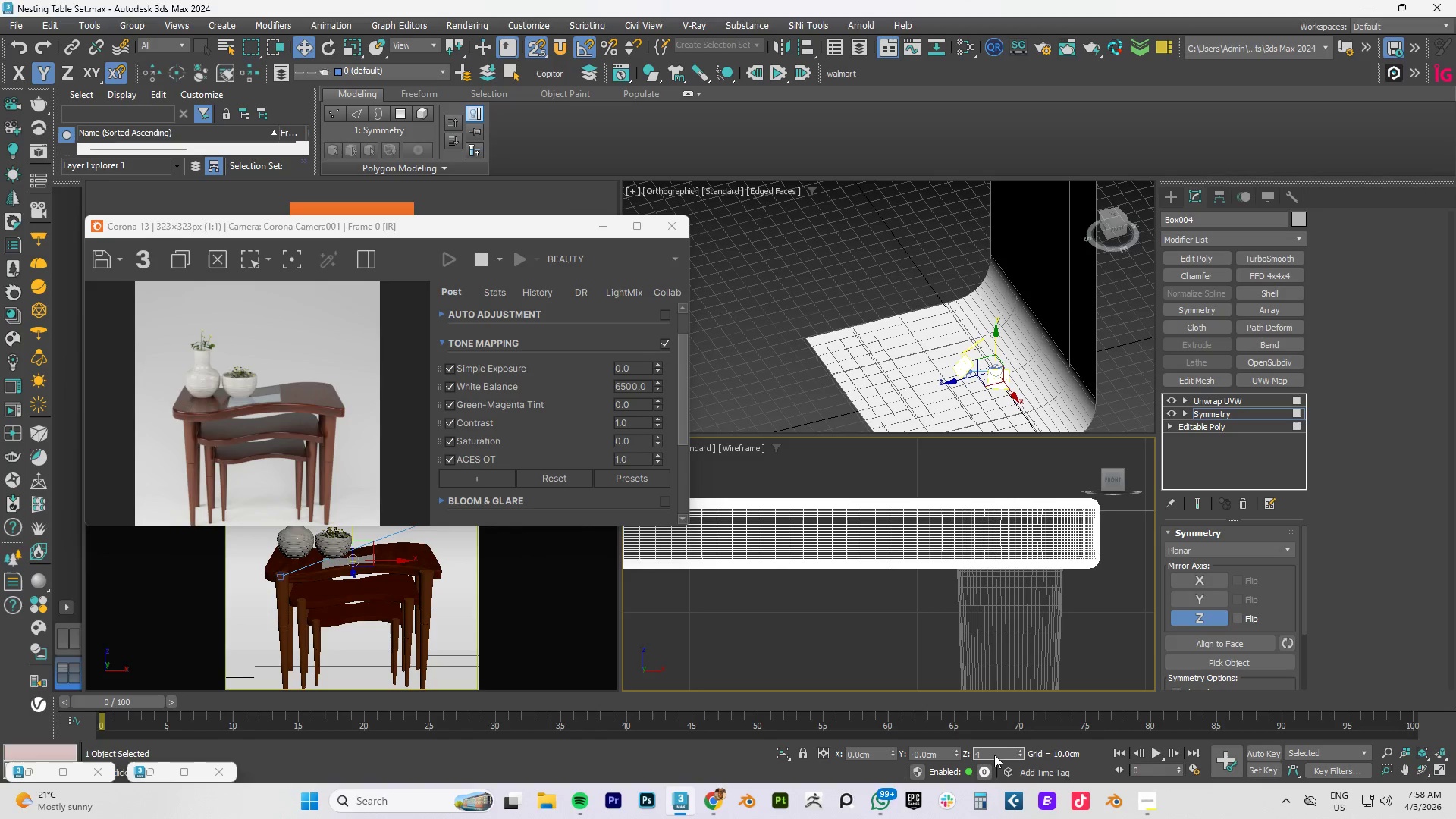 
key(Numpad2)
 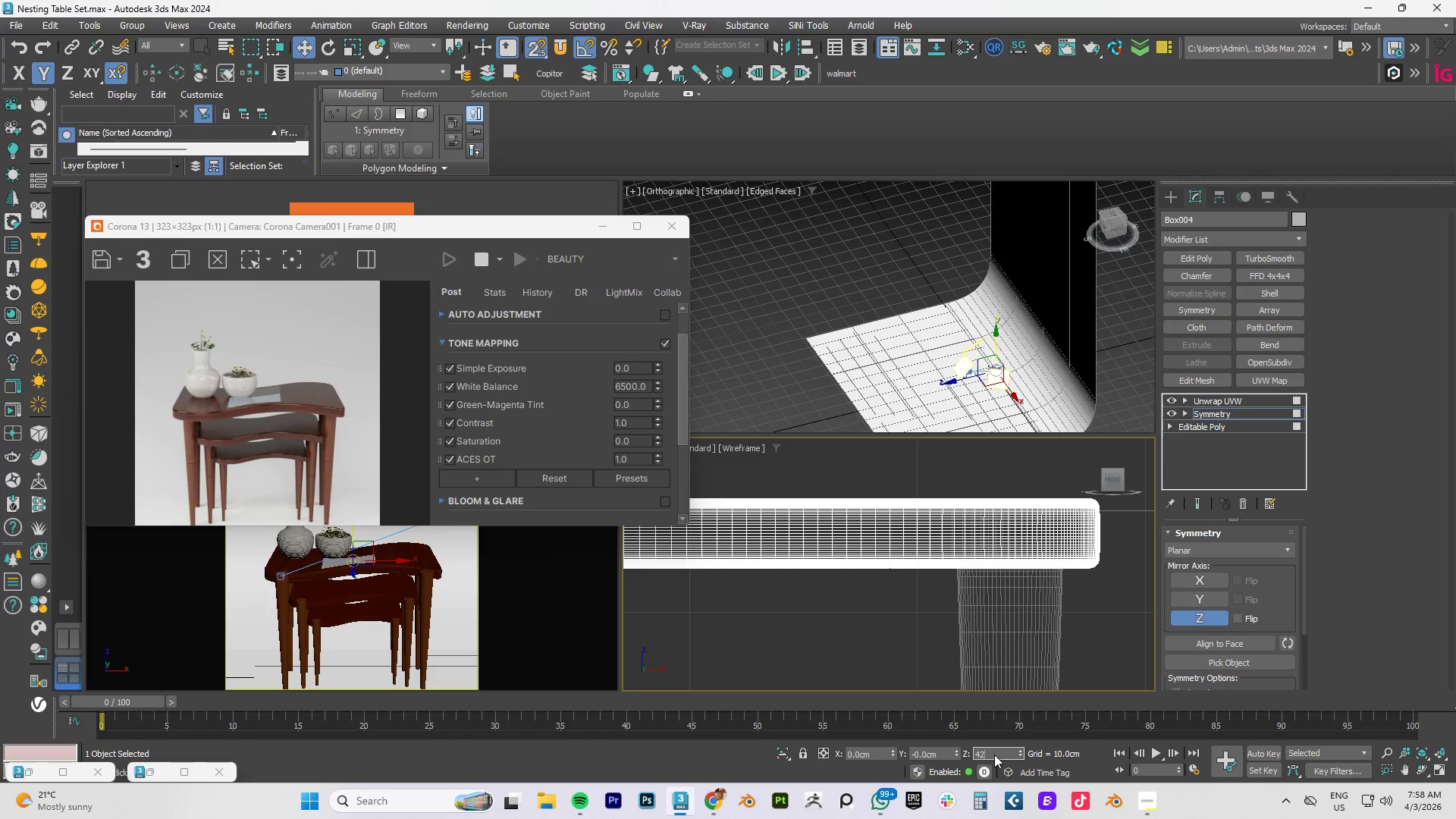 
key(NumpadEnter)
 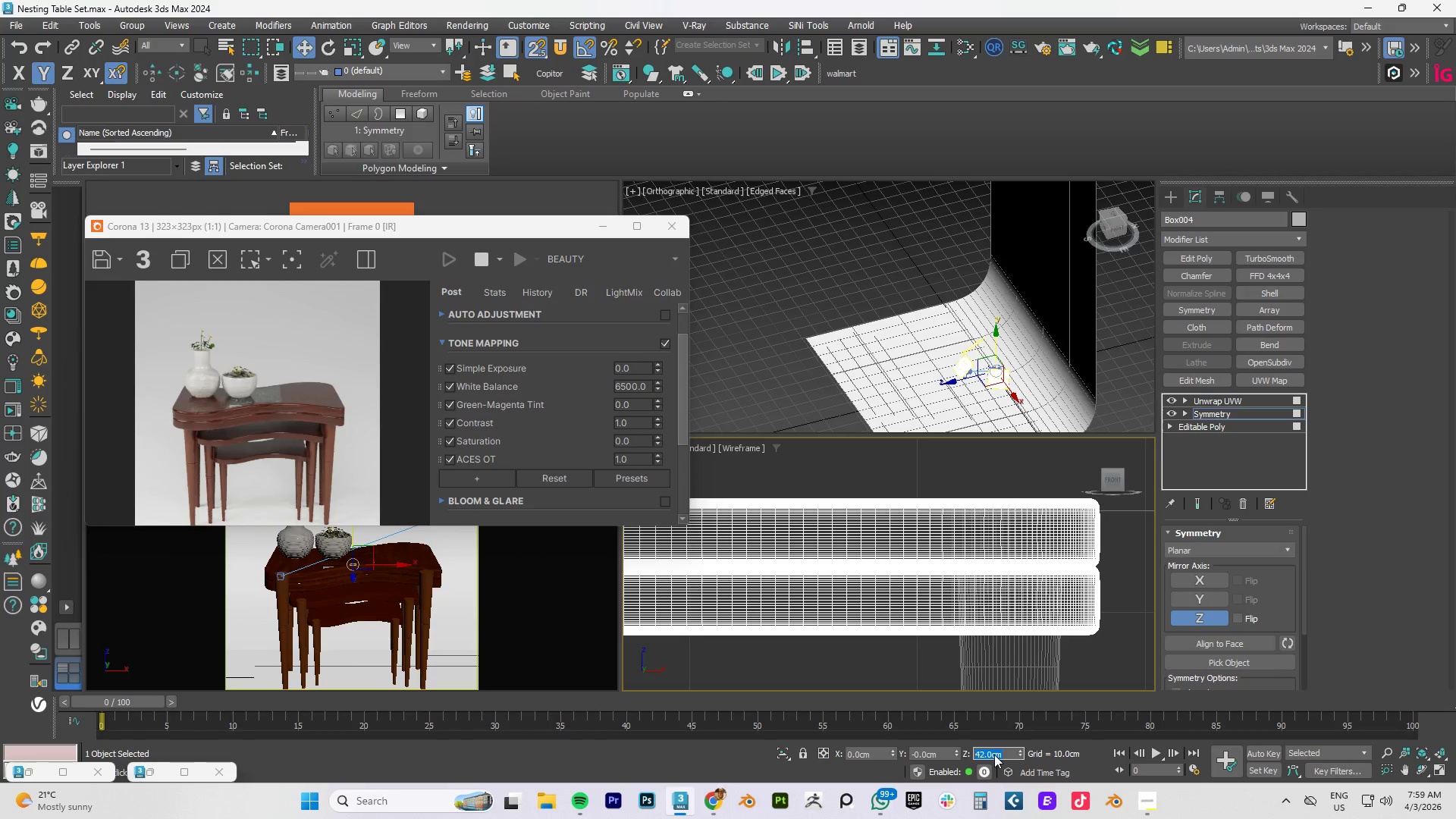 
key(NumpadSubtract)
 